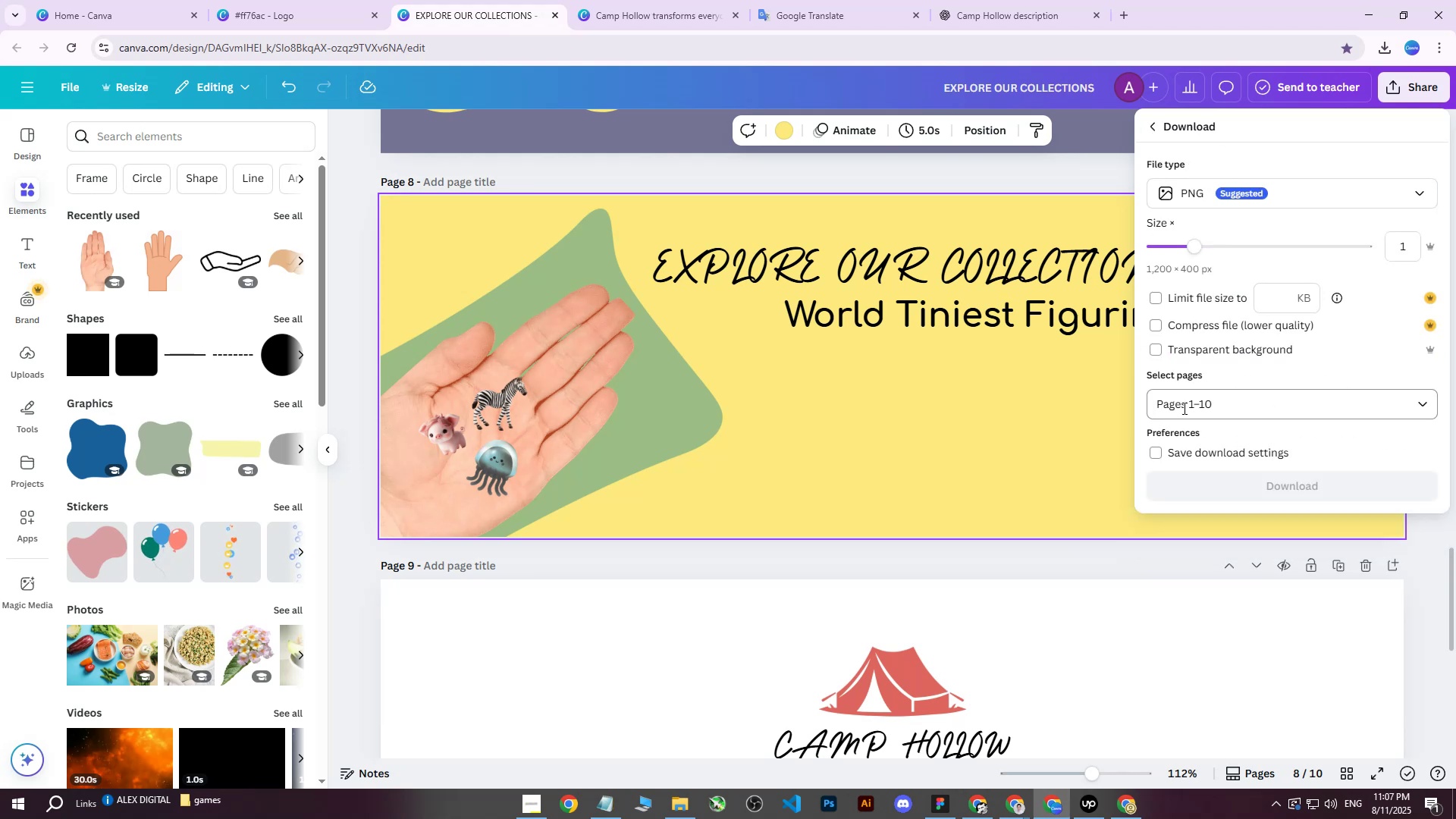 
double_click([1183, 410])
 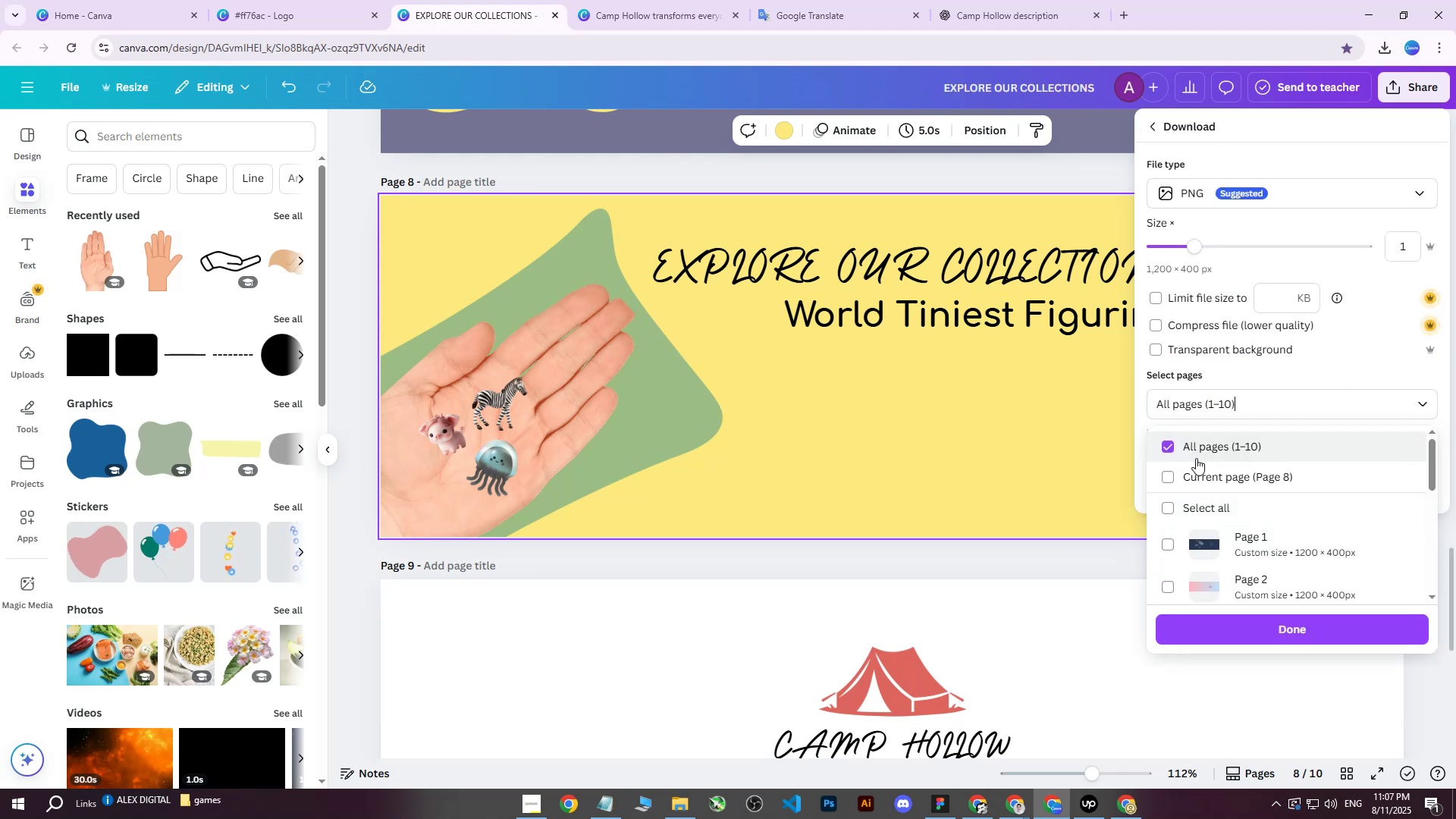 
triple_click([1198, 469])
 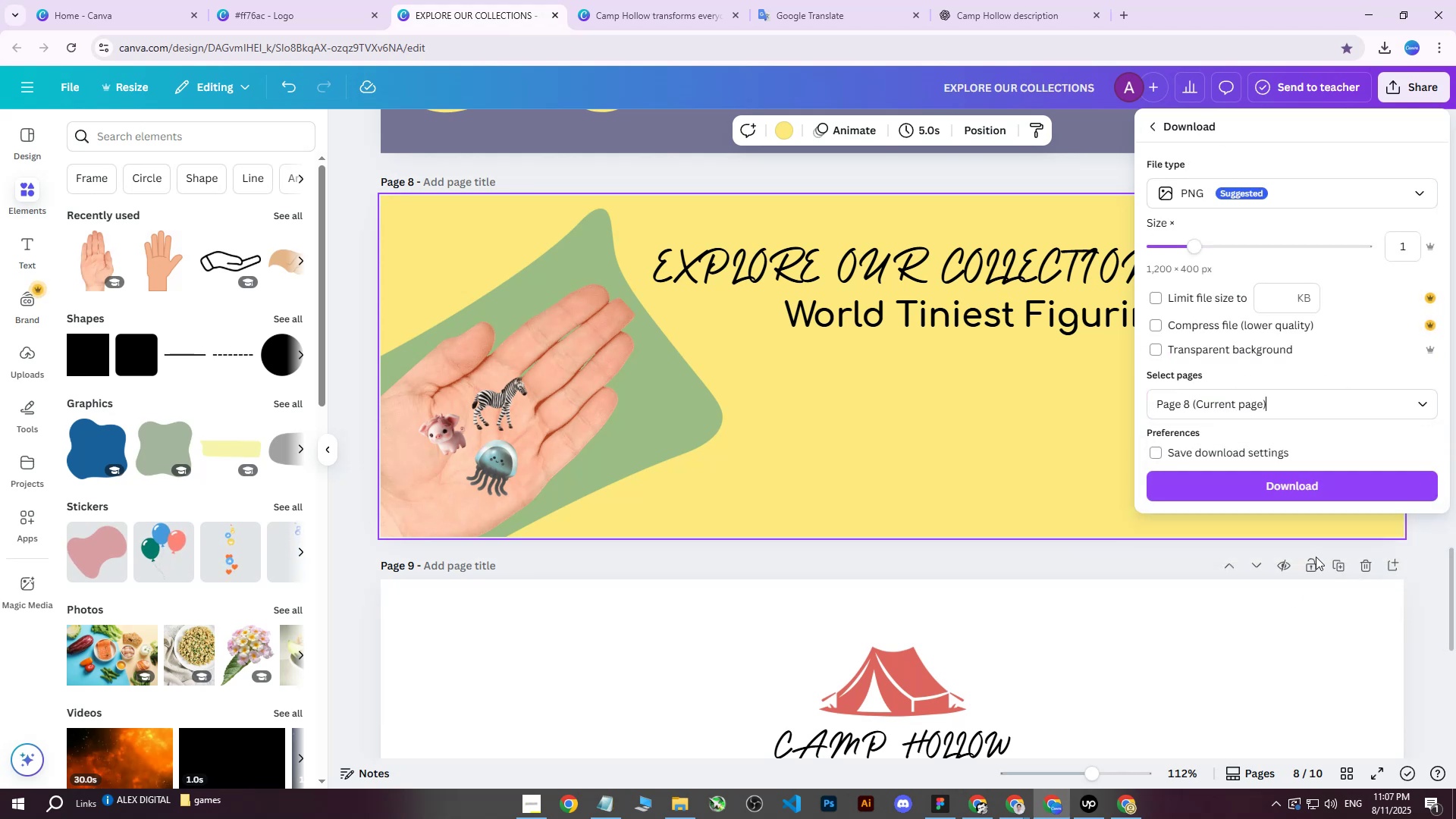 
left_click([1313, 472])
 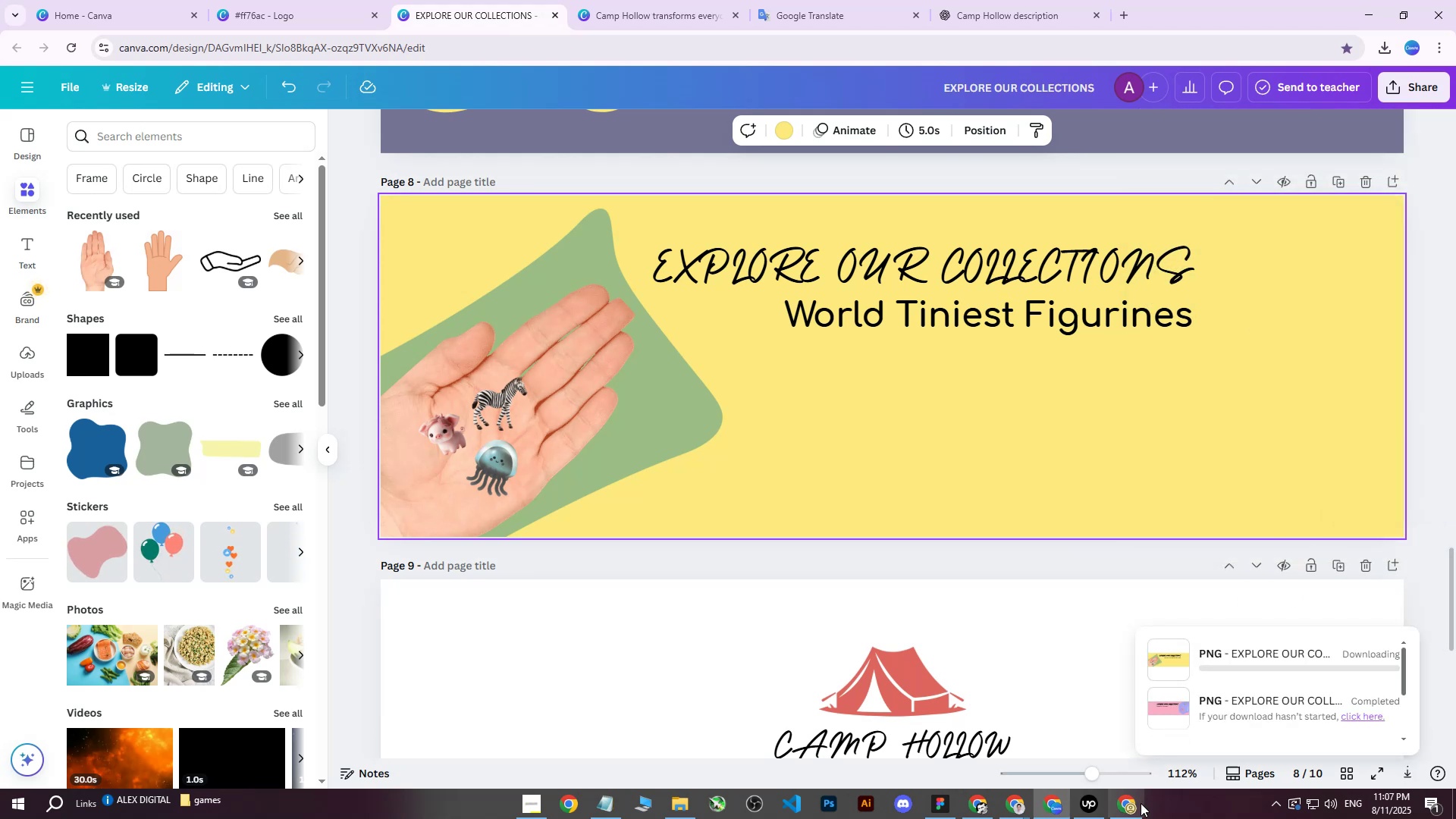 
left_click([1136, 814])
 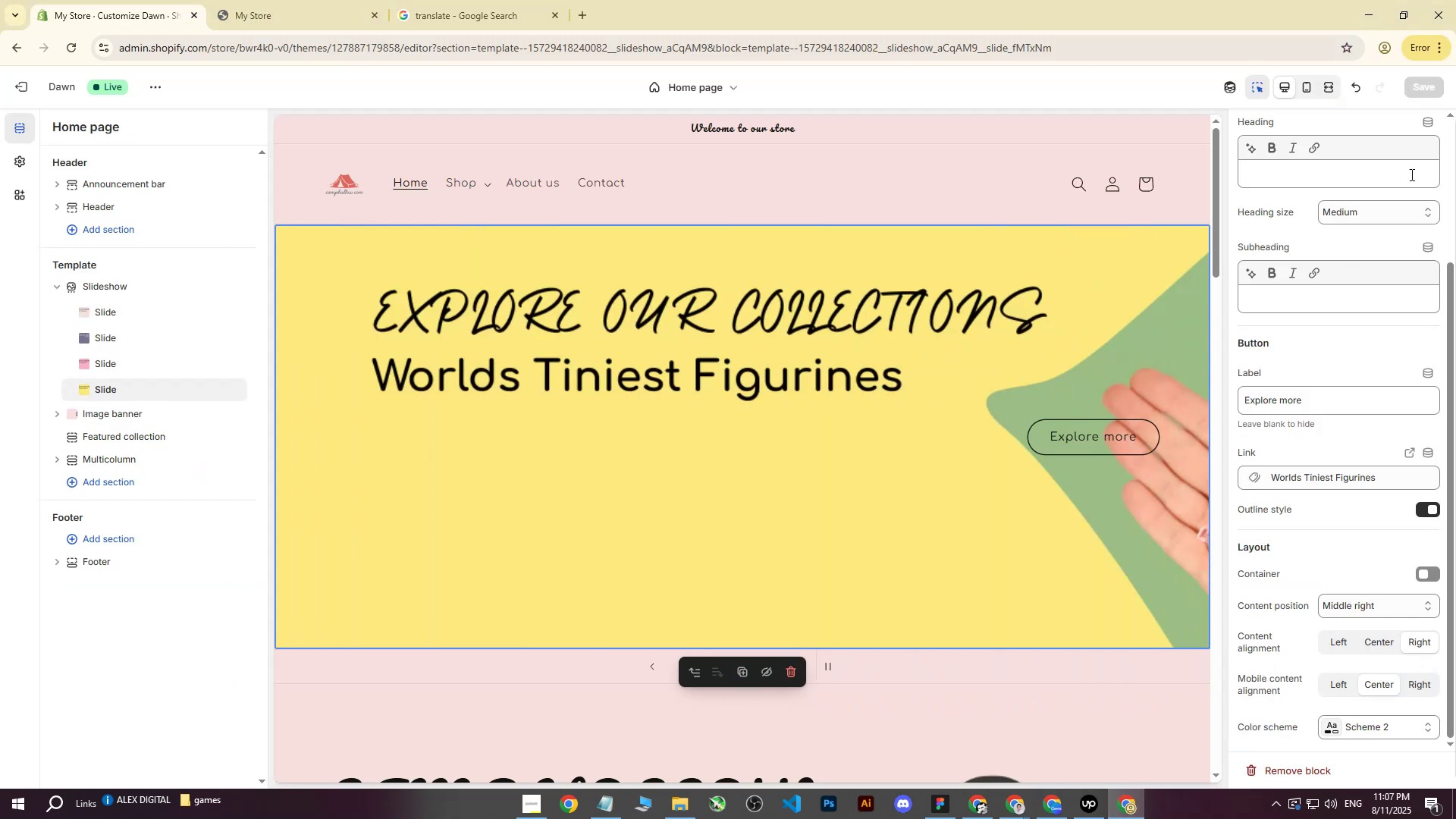 
scroll: coordinate [1352, 240], scroll_direction: up, amount: 6.0
 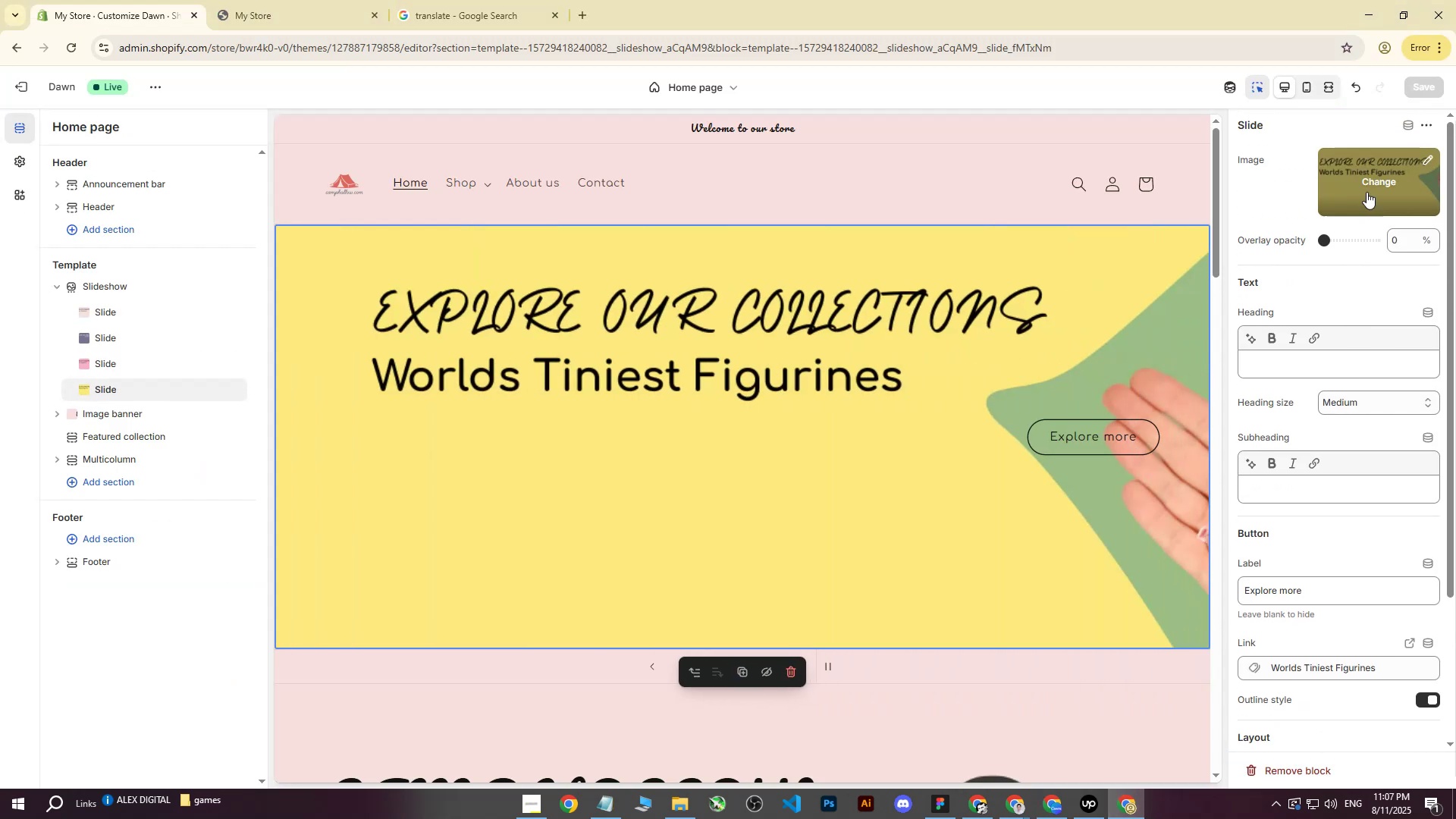 
left_click([1367, 180])
 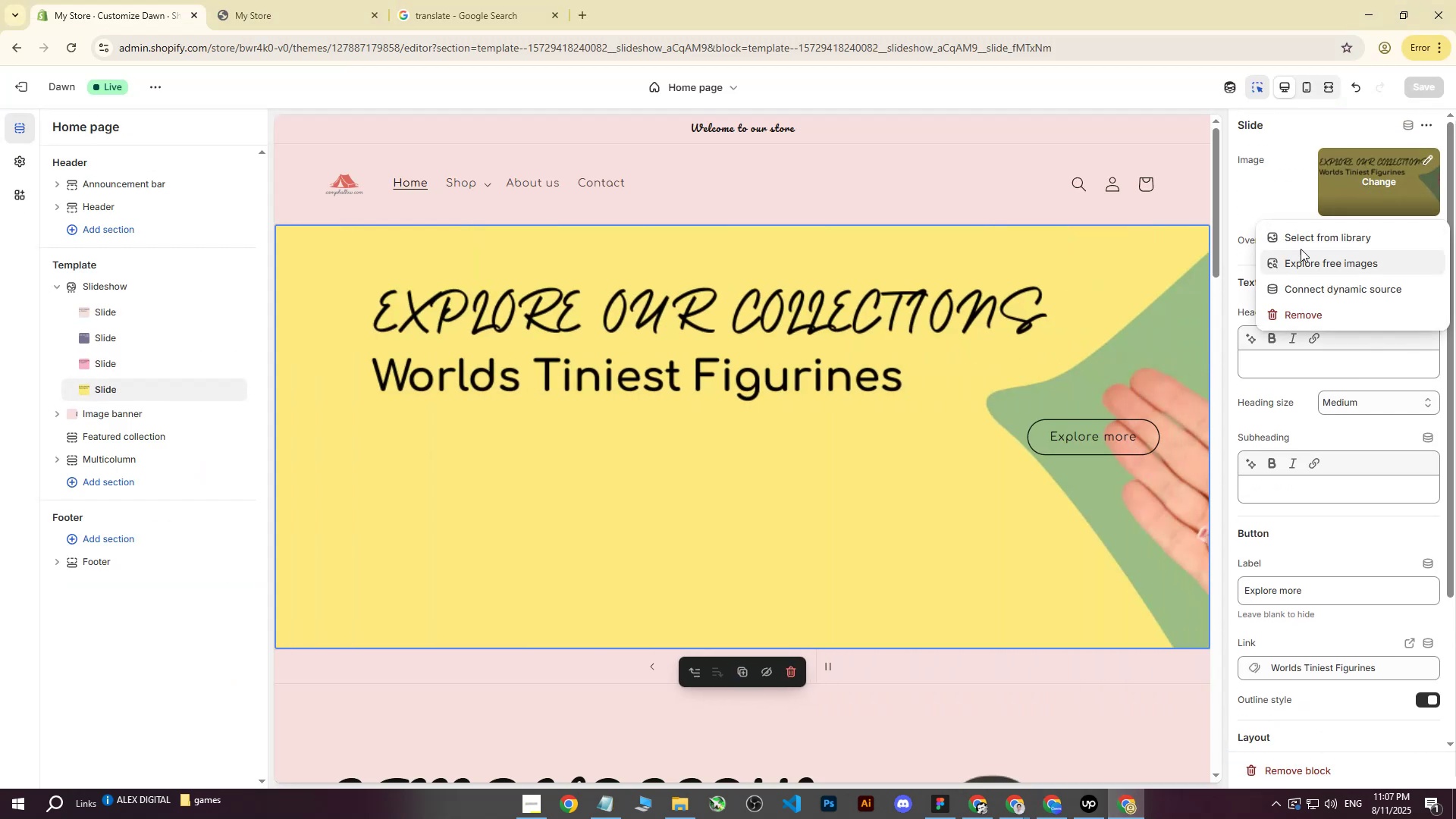 
left_click([1312, 226])
 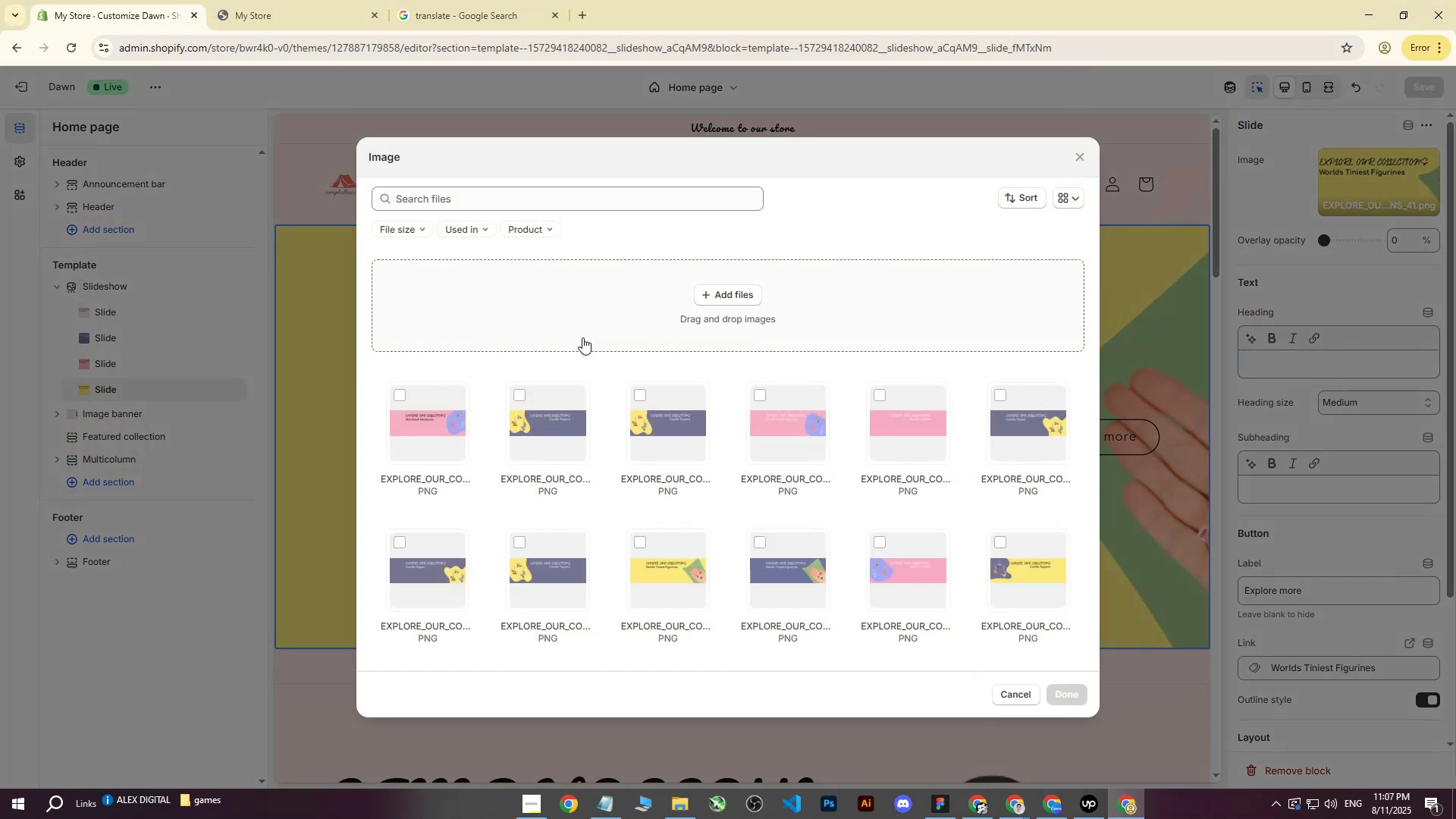 
left_click([742, 293])
 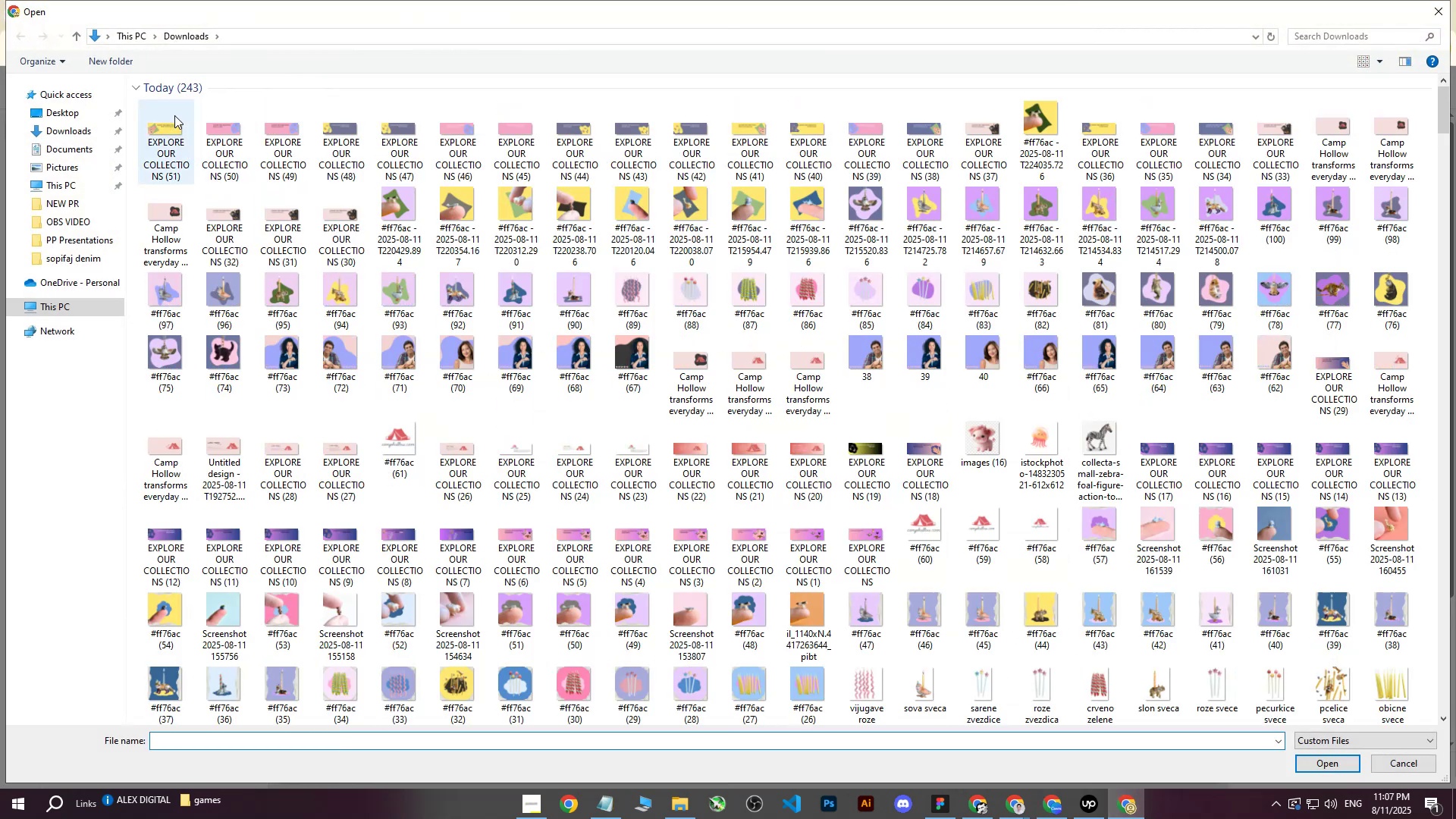 
left_click([168, 123])
 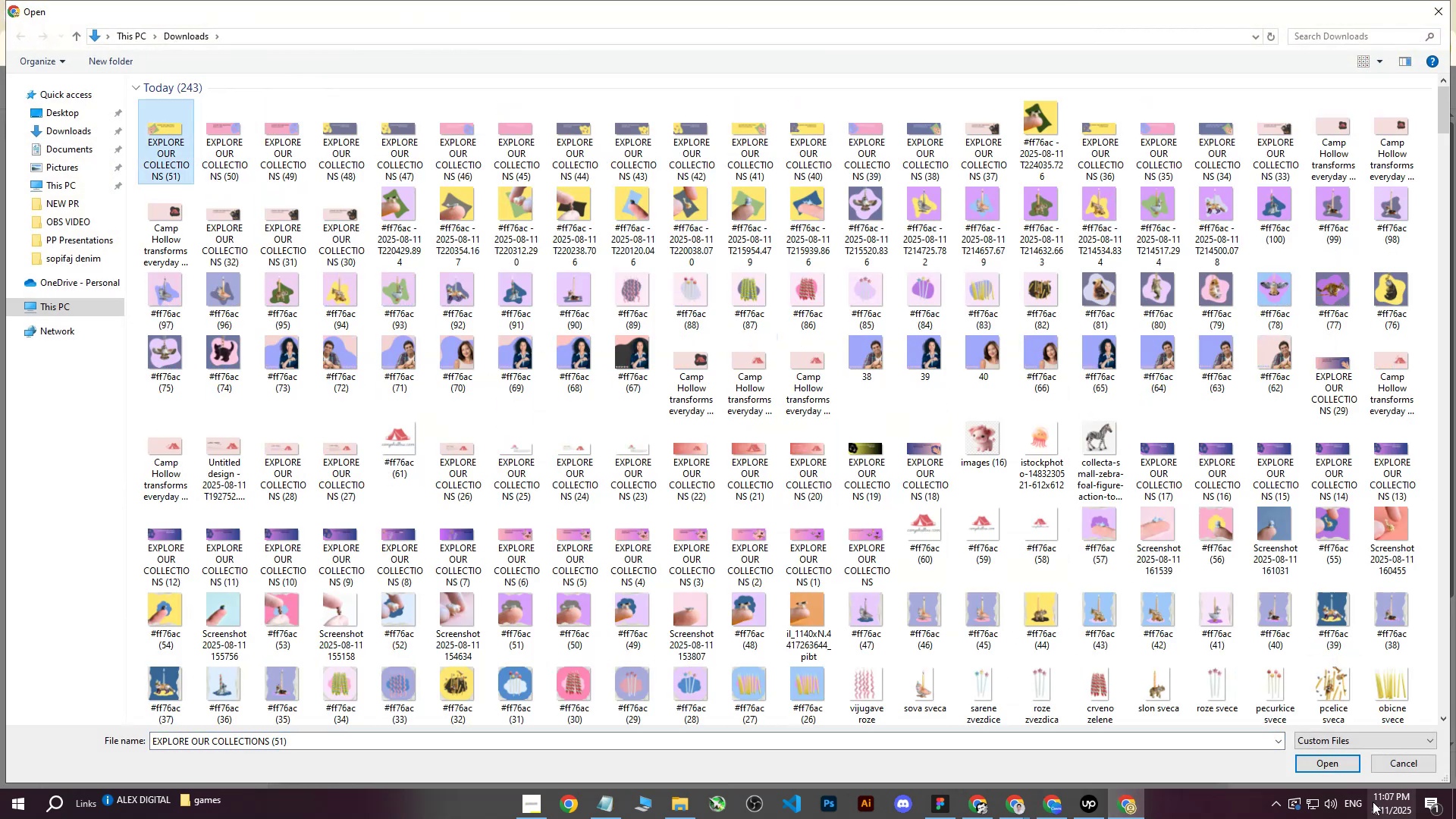 
left_click([1322, 770])
 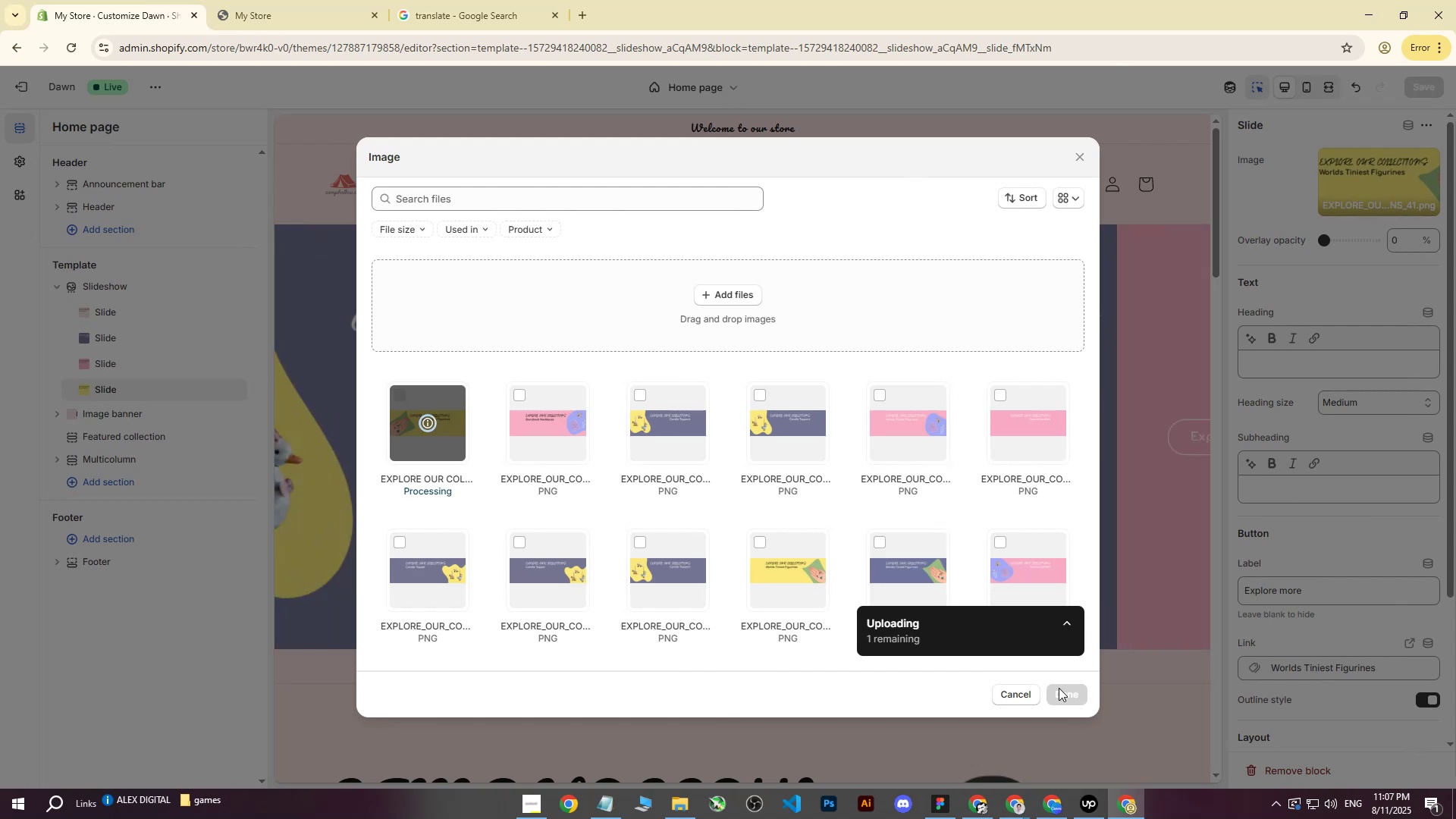 
wait(6.05)
 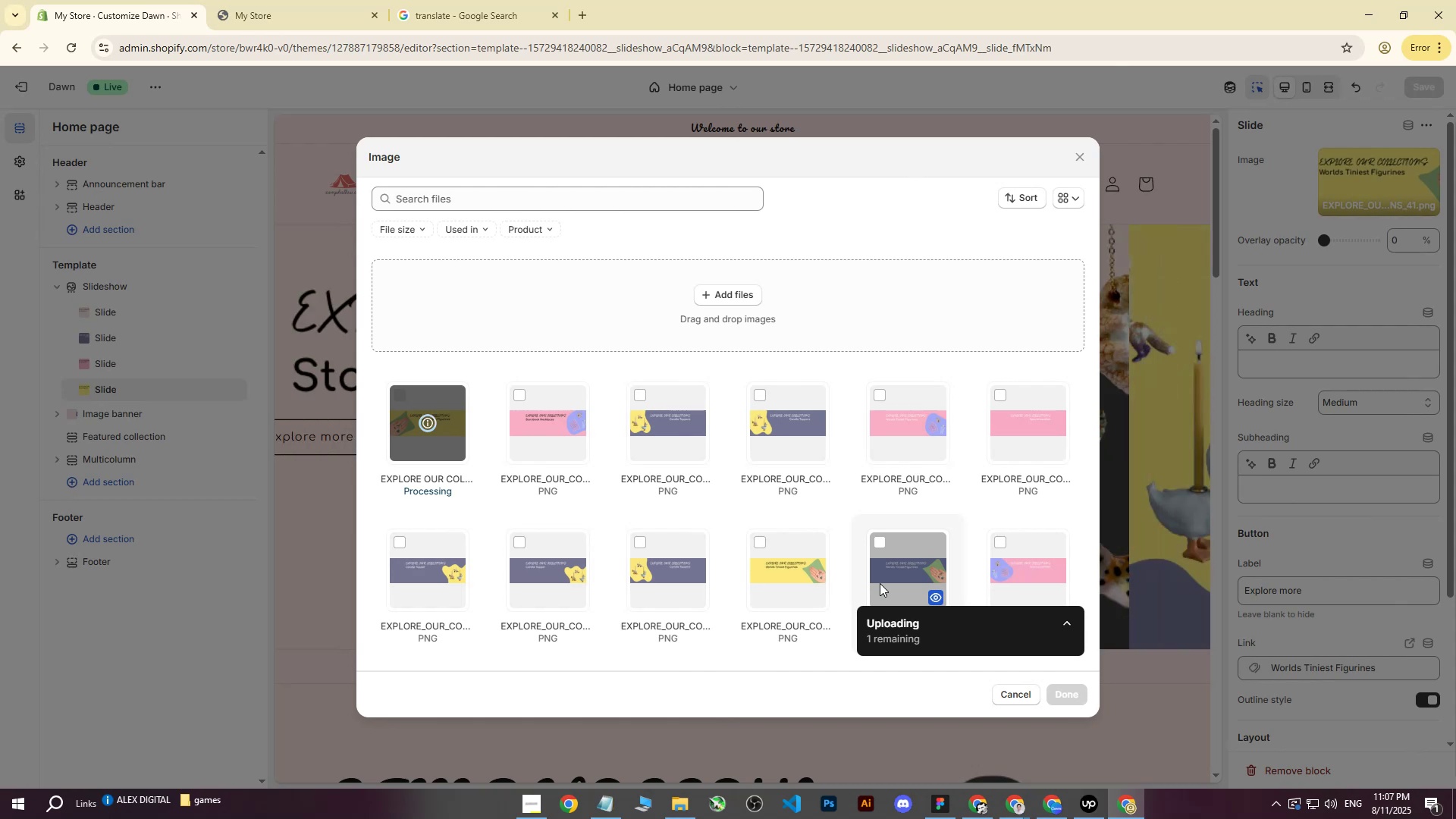 
left_click([1066, 696])
 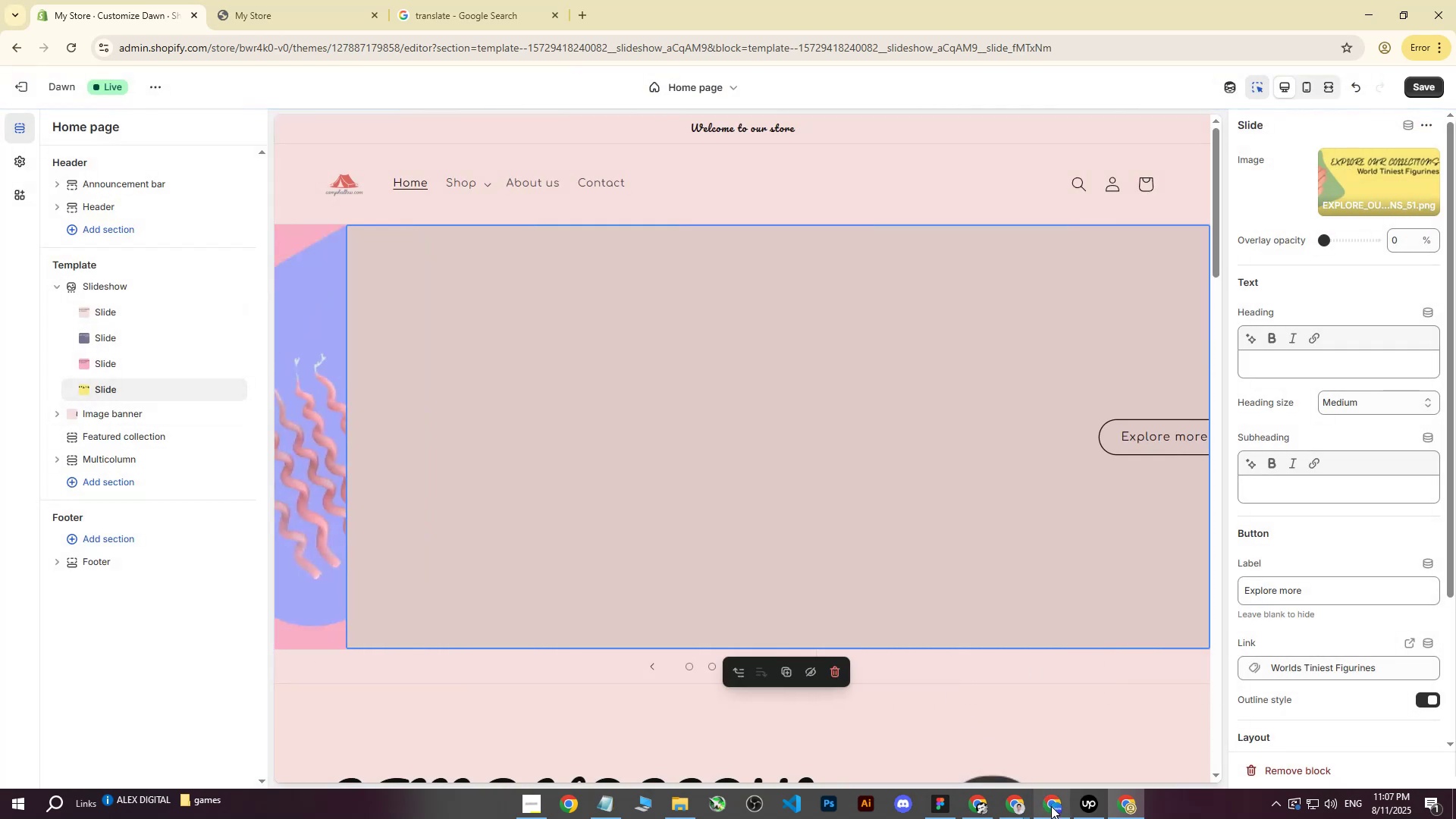 
left_click([1050, 806])
 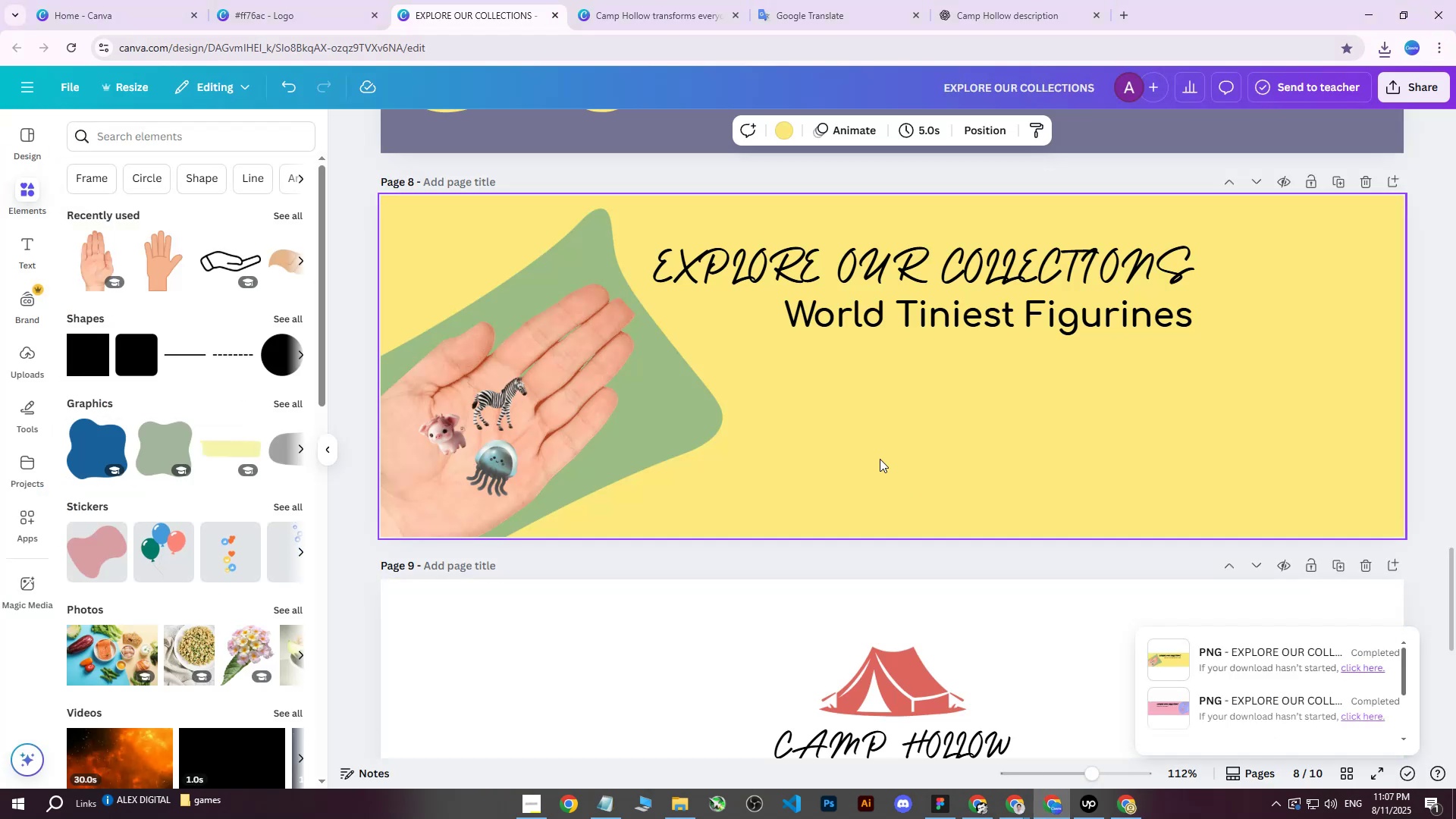 
scroll: coordinate [876, 448], scroll_direction: up, amount: 6.0
 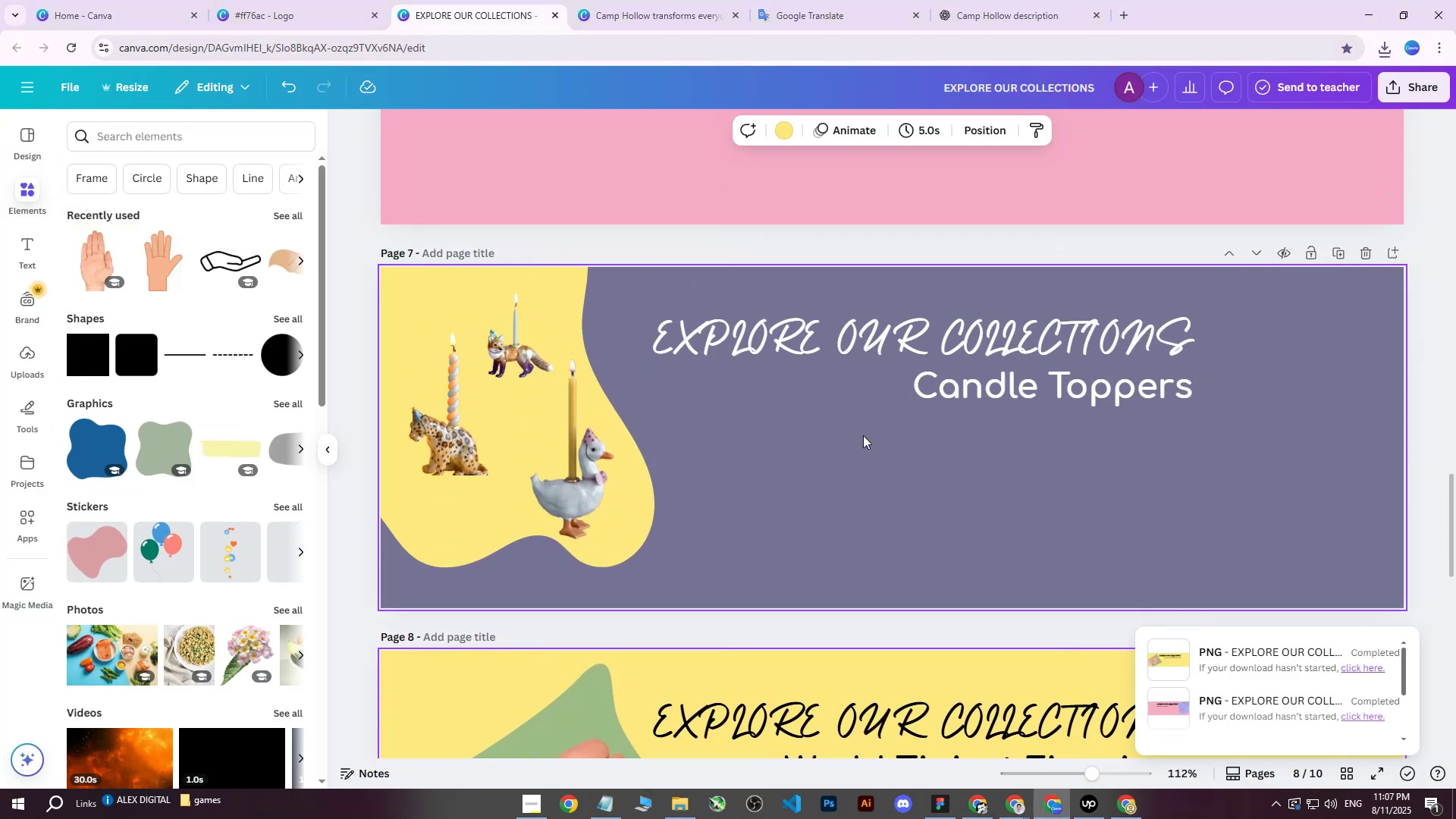 
left_click([862, 435])
 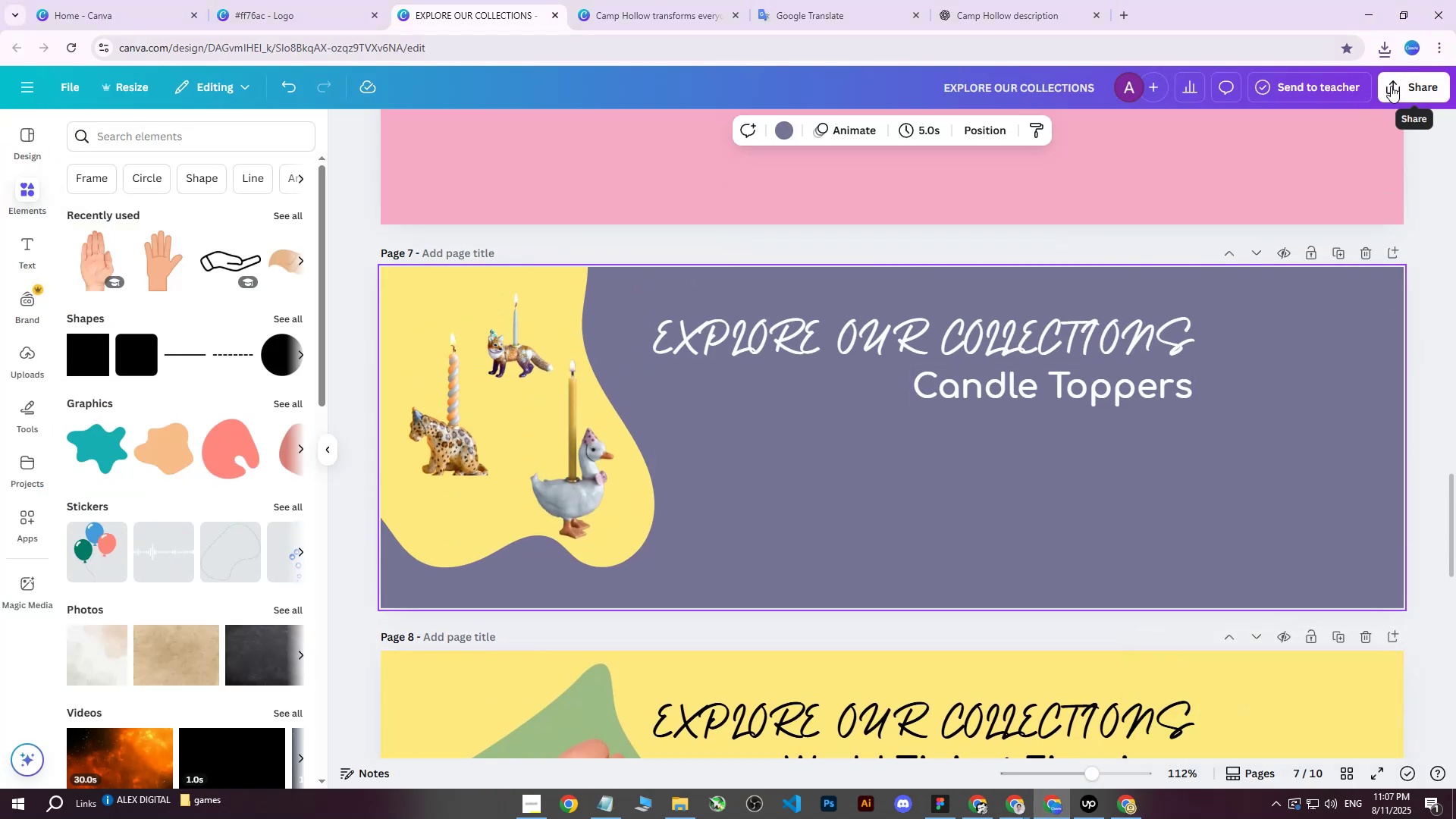 
scroll: coordinate [1124, 390], scroll_direction: down, amount: 4.0
 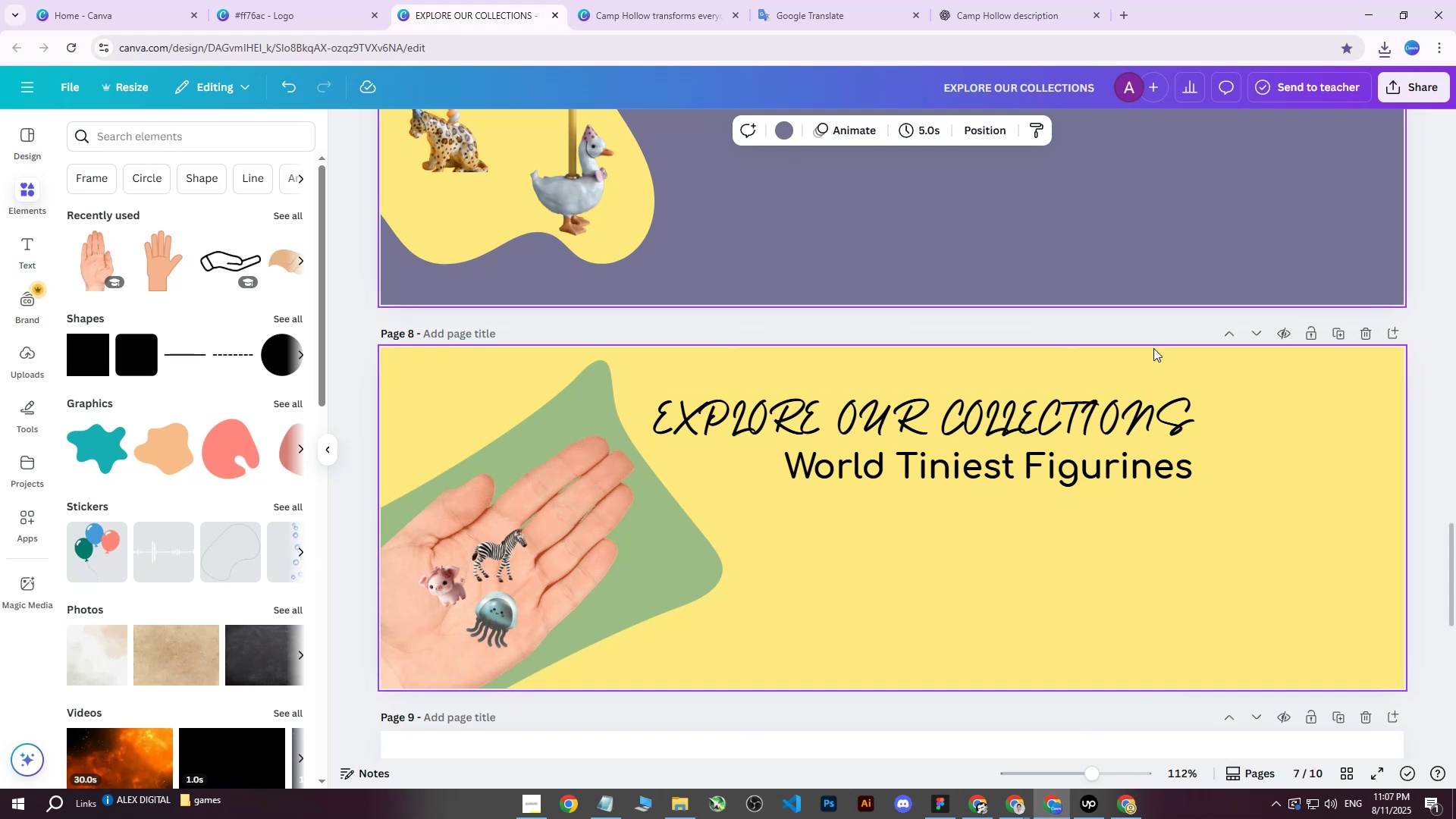 
scroll: coordinate [1233, 287], scroll_direction: up, amount: 3.0
 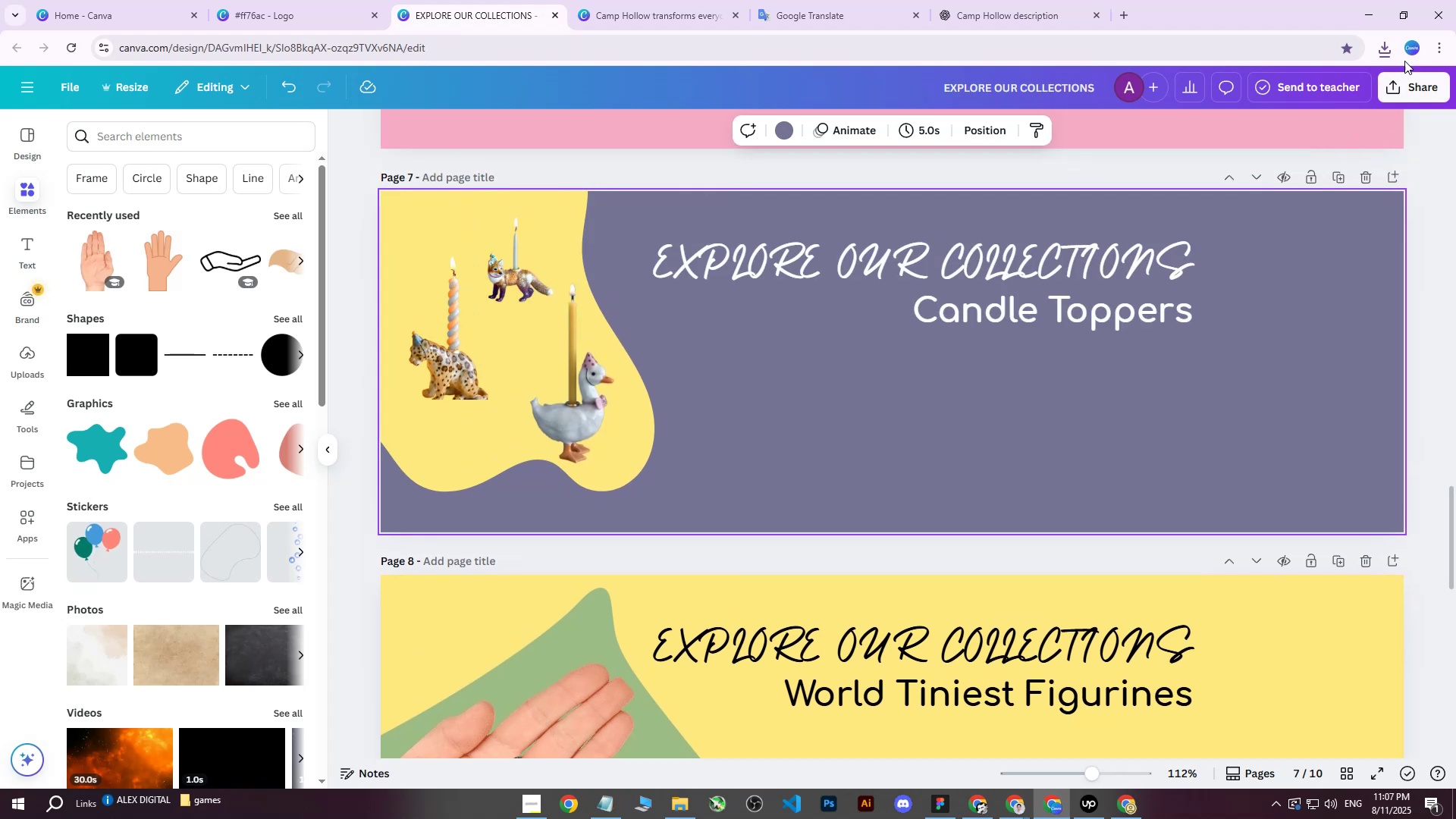 
left_click([1407, 58])
 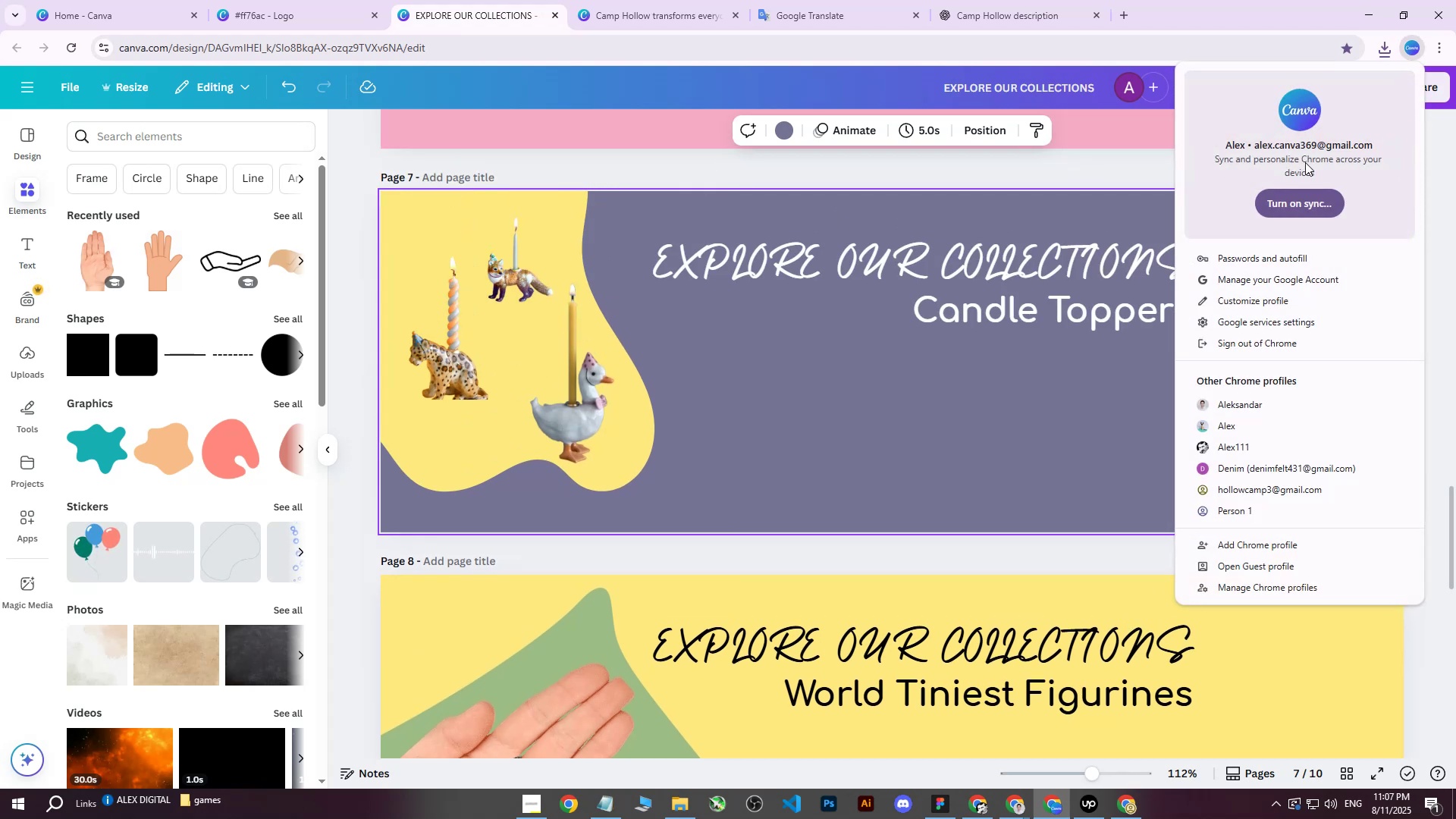 
left_click_drag(start_coordinate=[943, 315], to_coordinate=[941, 319])
 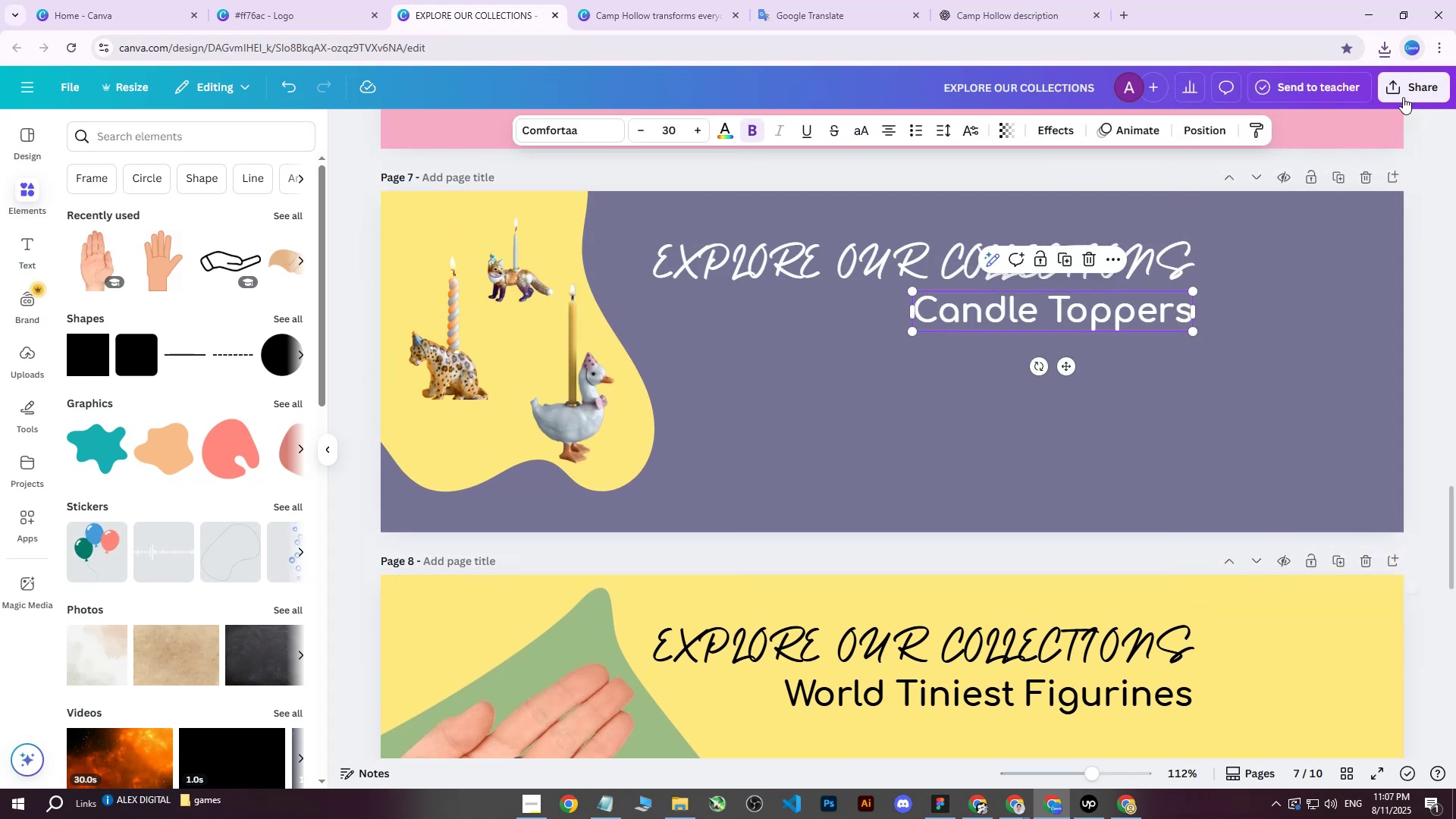 
left_click([1408, 91])
 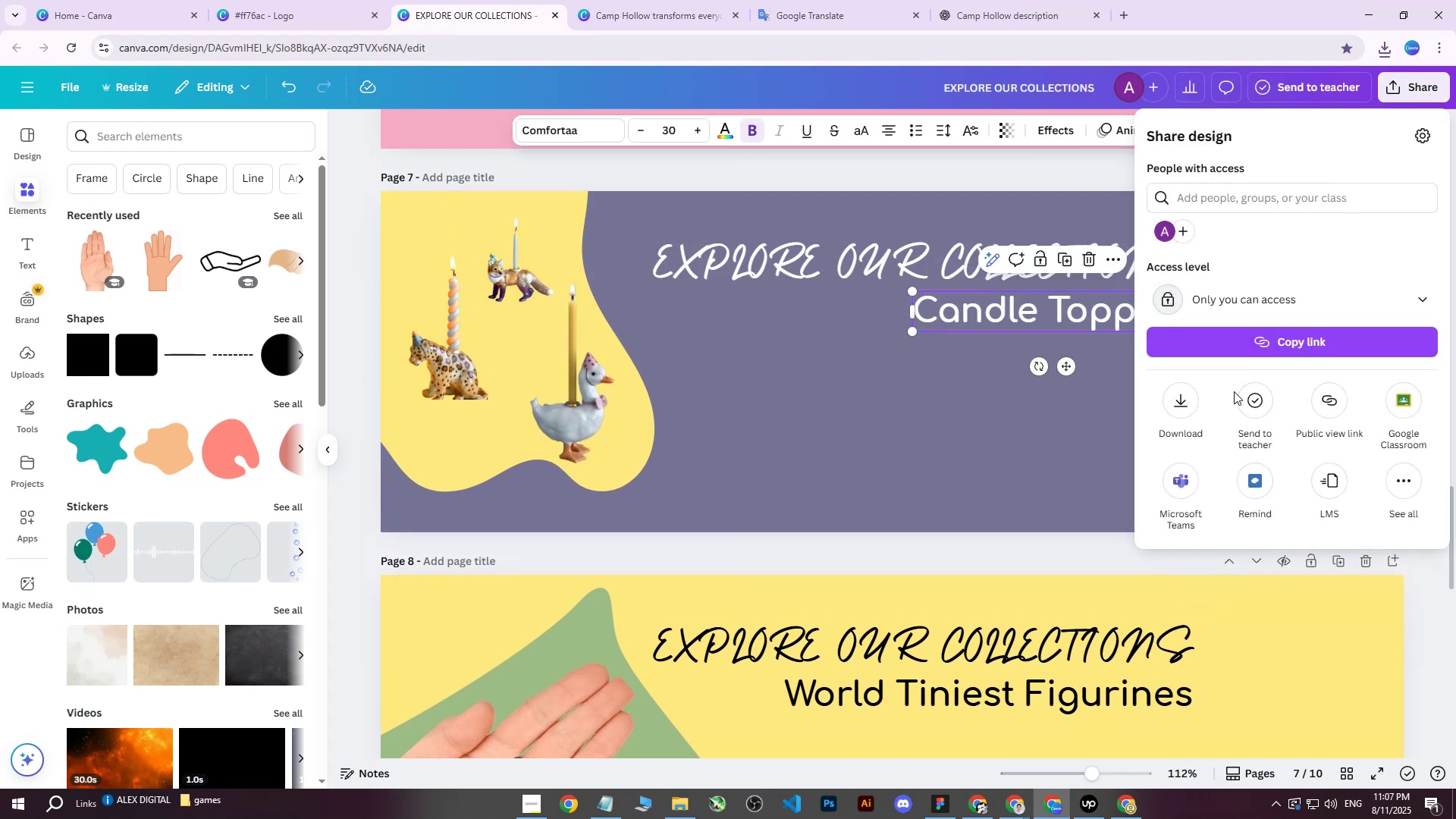 
left_click([1187, 402])
 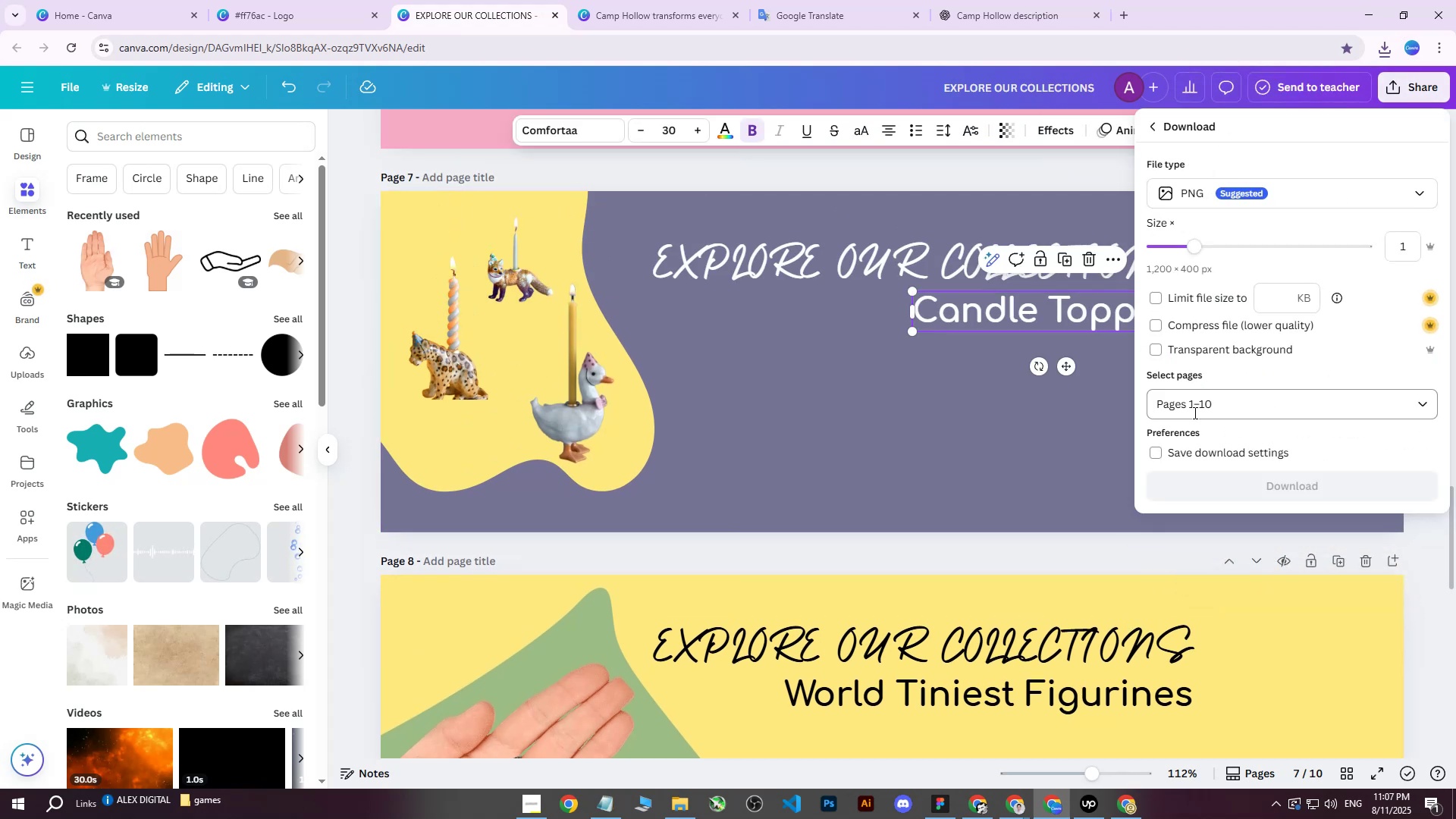 
double_click([1191, 403])
 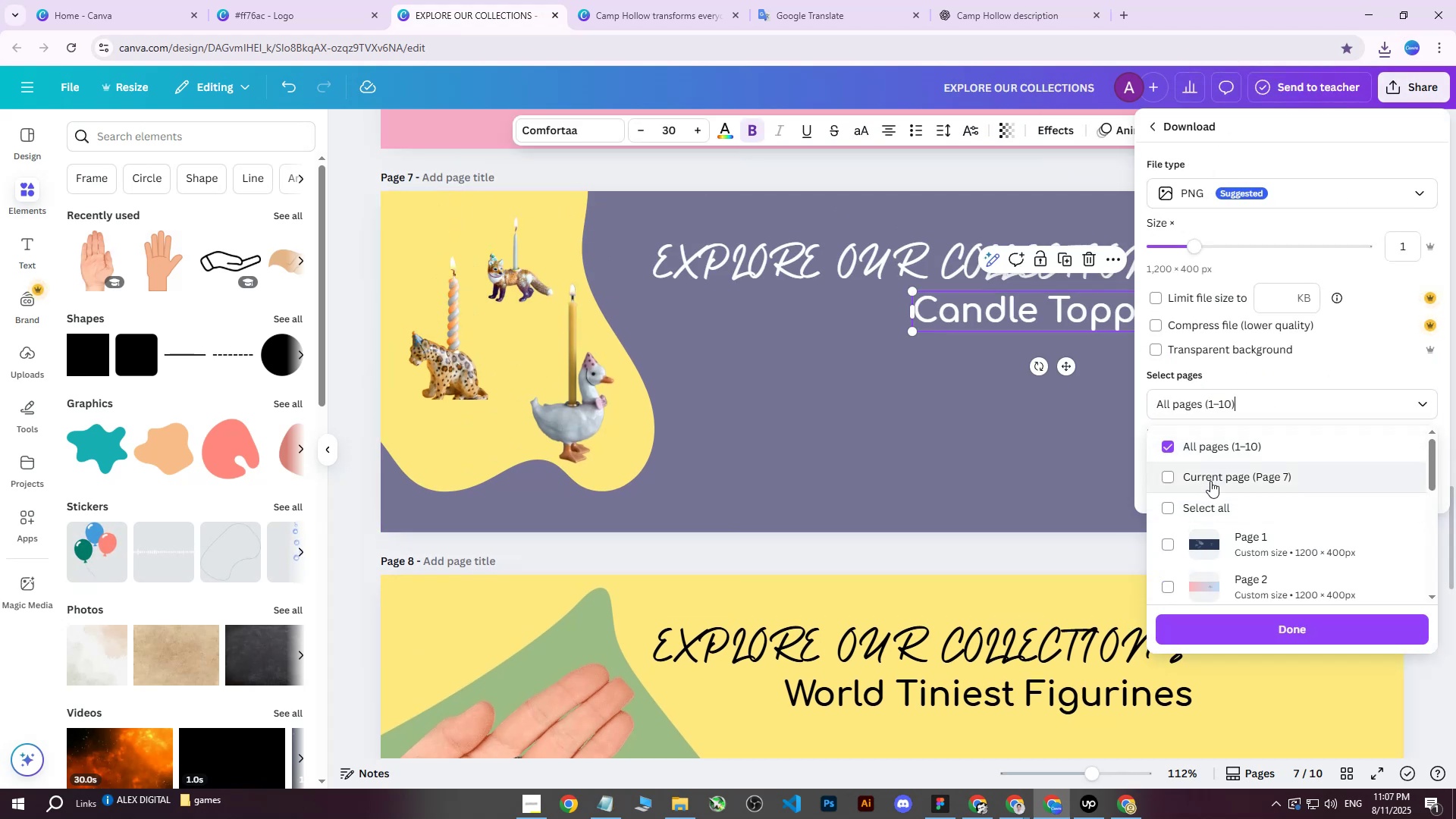 
triple_click([1207, 472])
 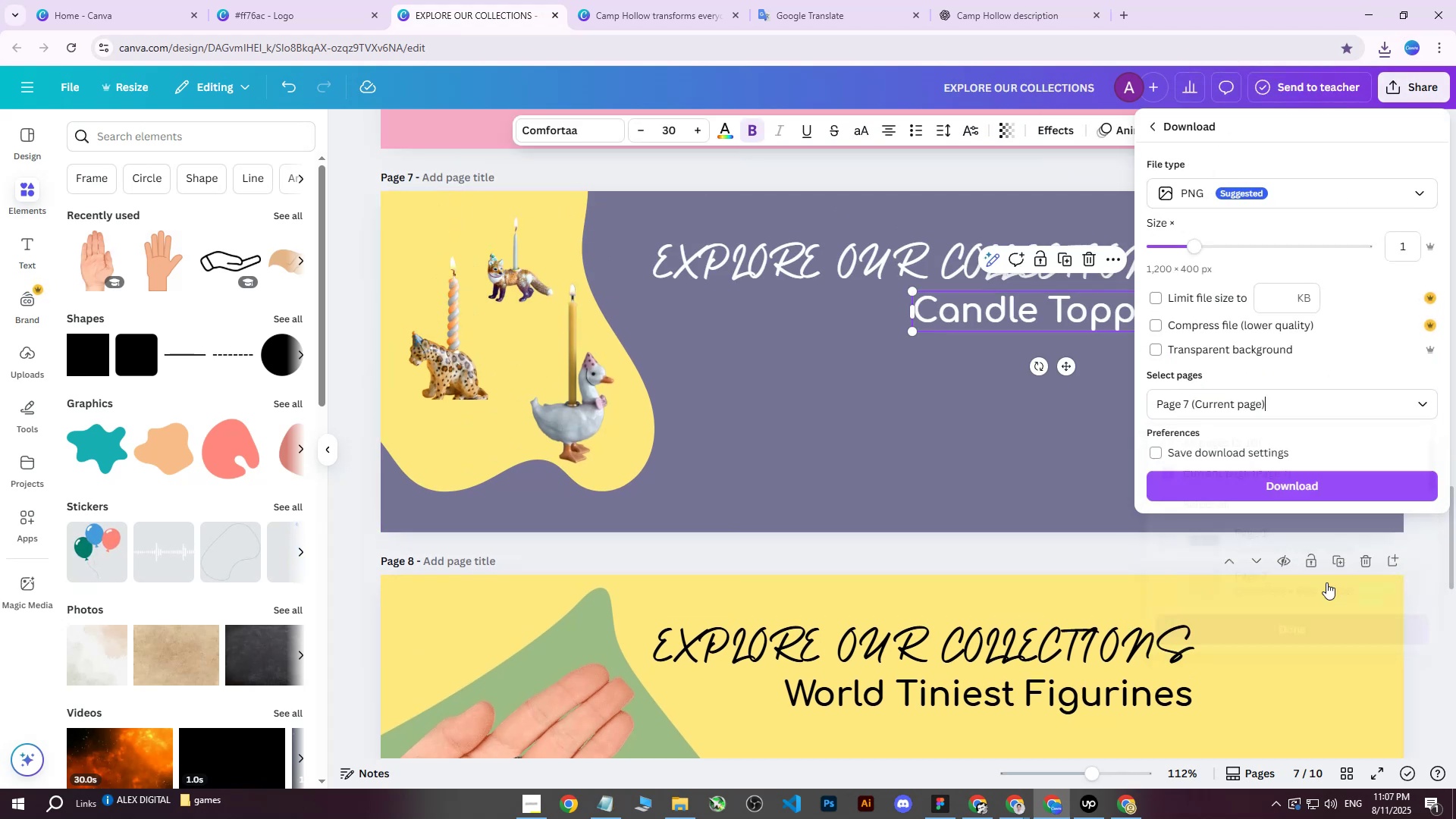 
double_click([1326, 485])
 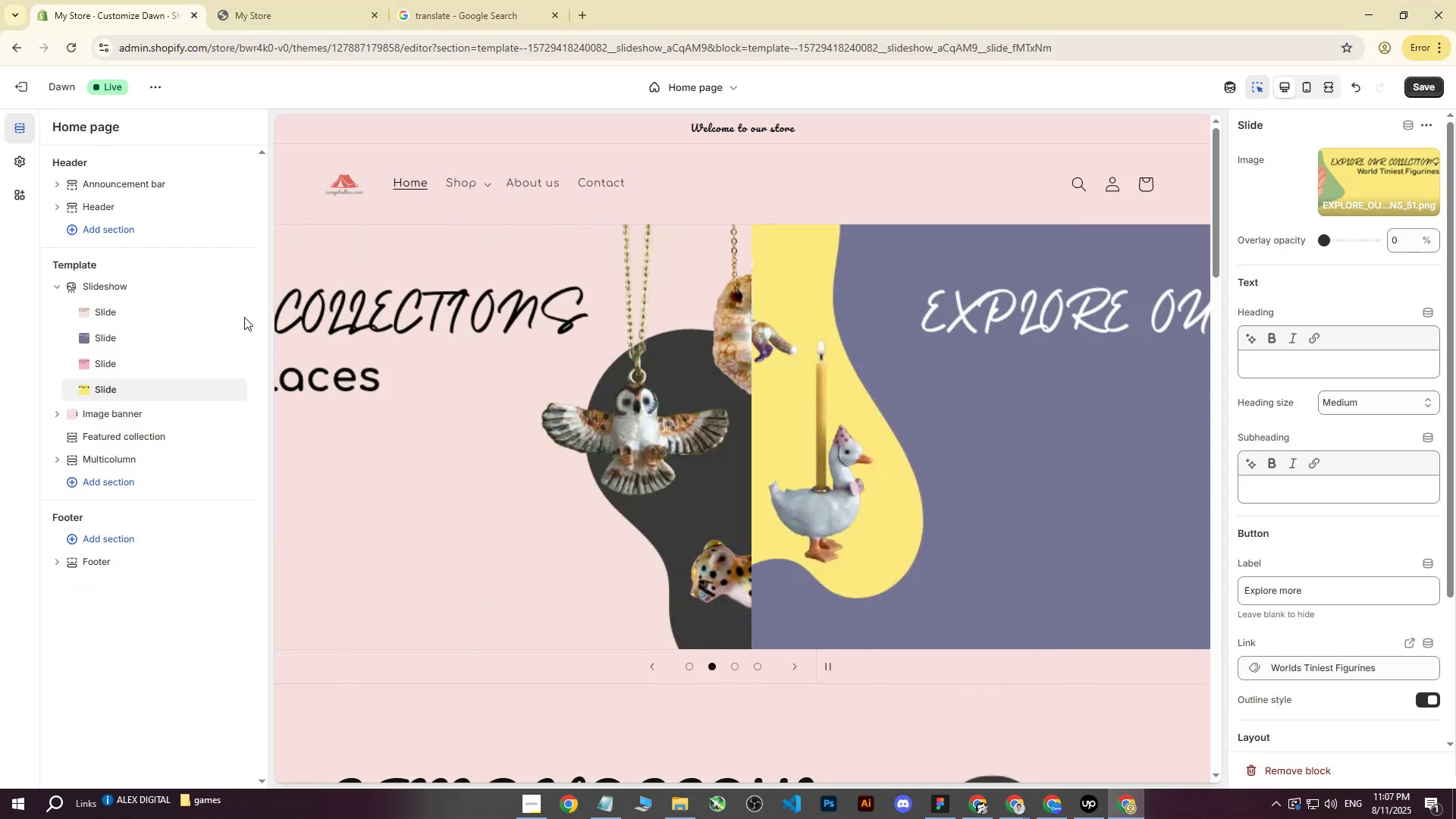 
left_click([130, 338])
 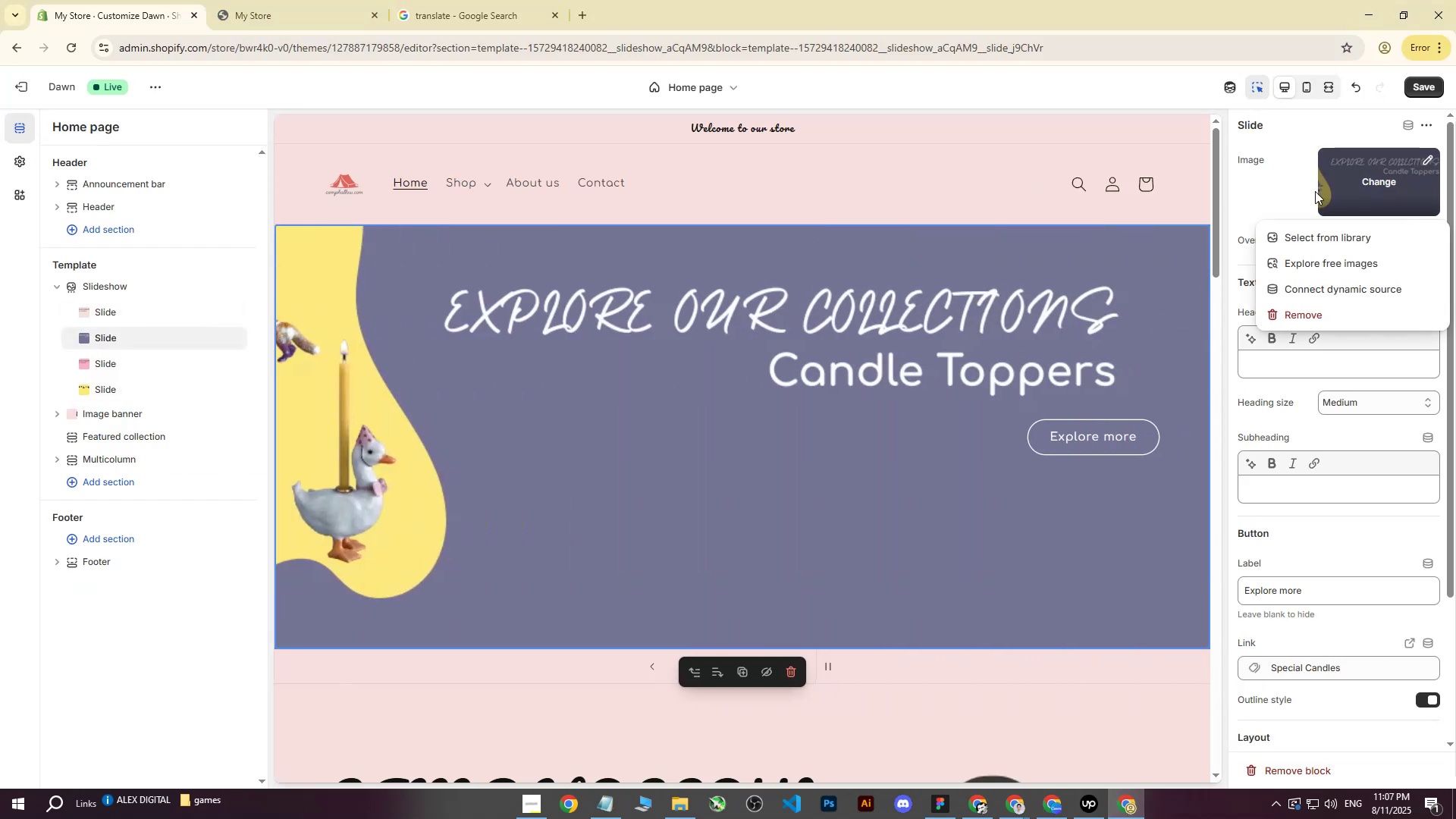 
double_click([1298, 241])
 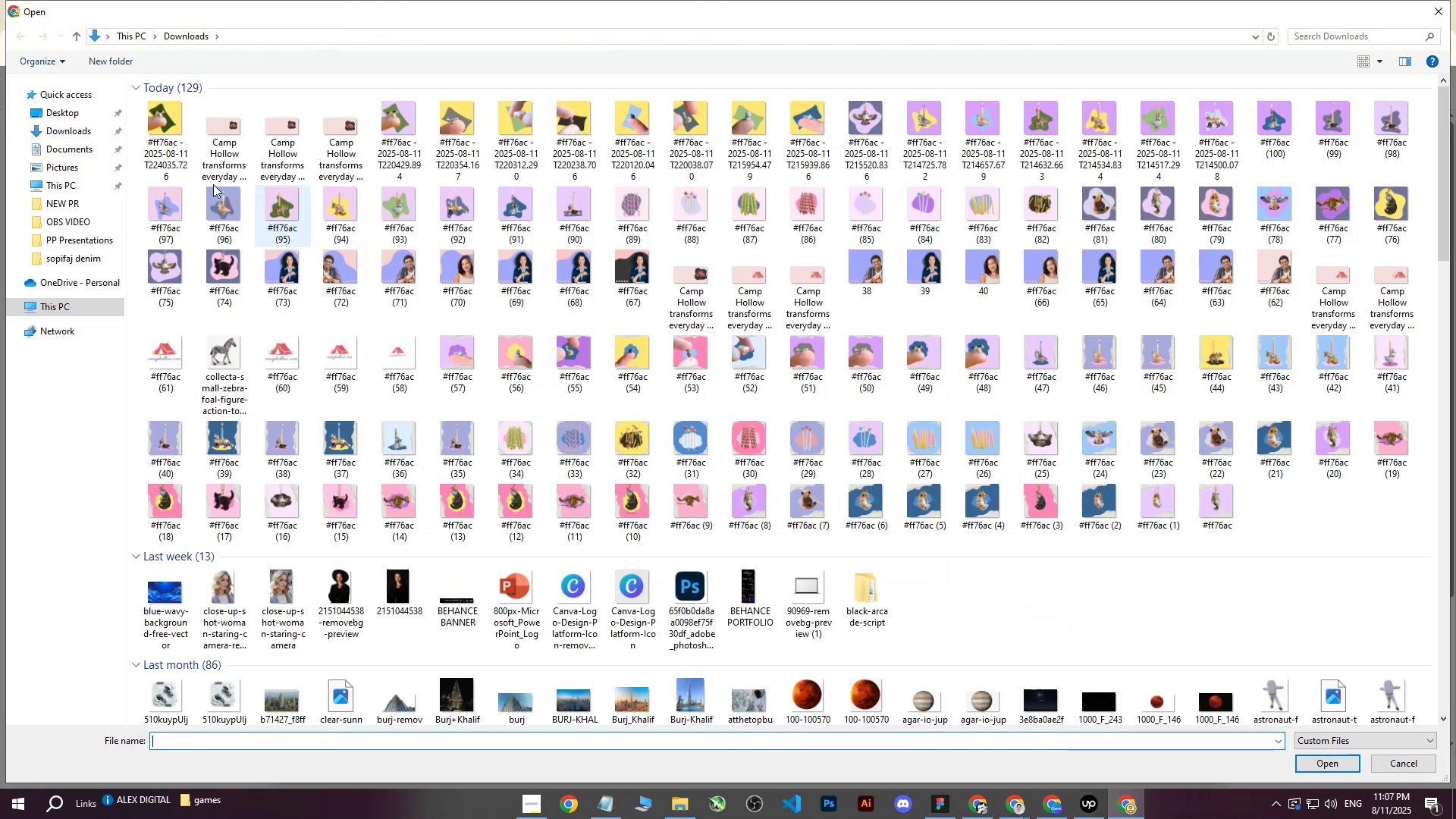 
left_click([164, 140])
 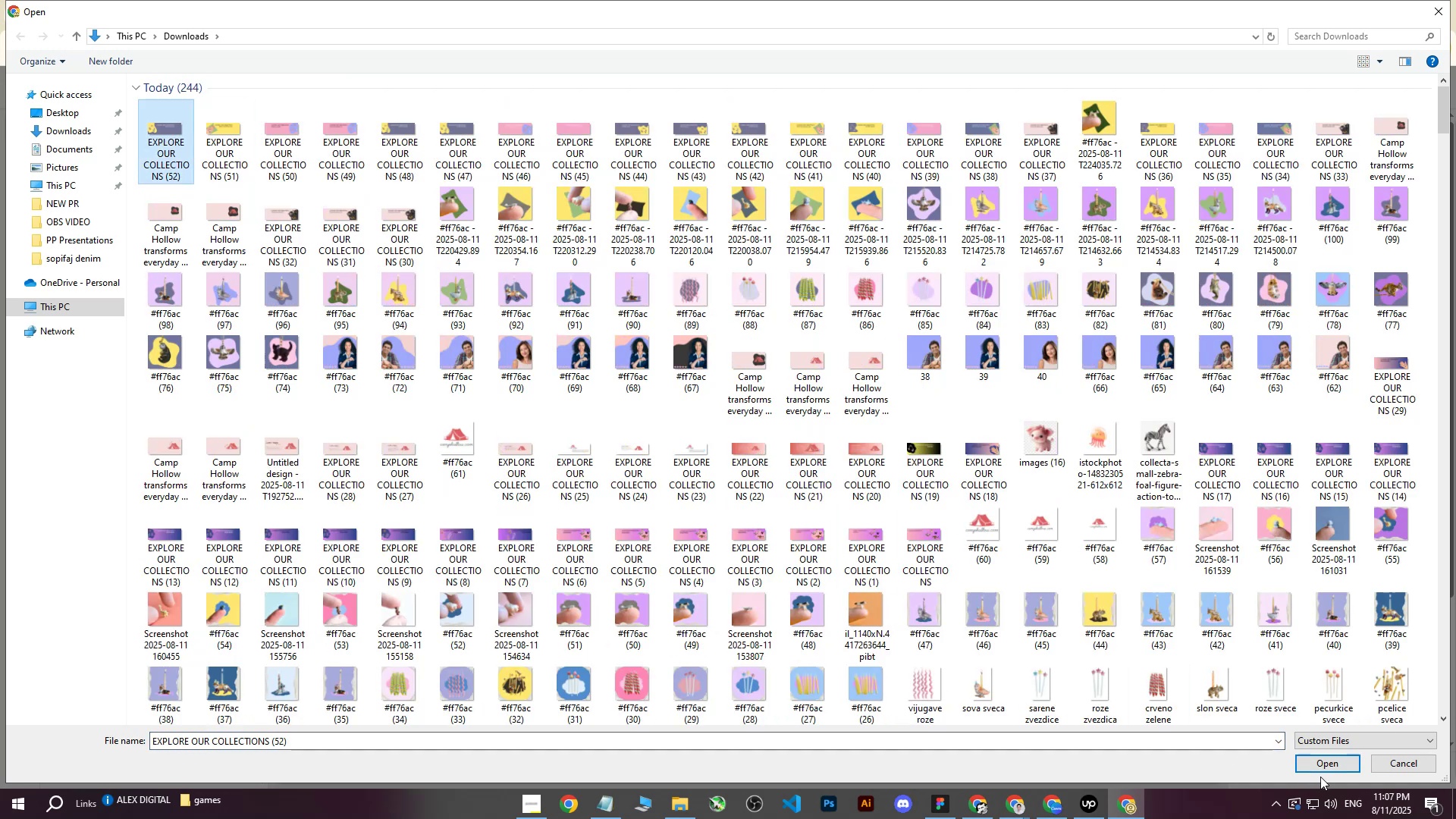 
double_click([1320, 768])
 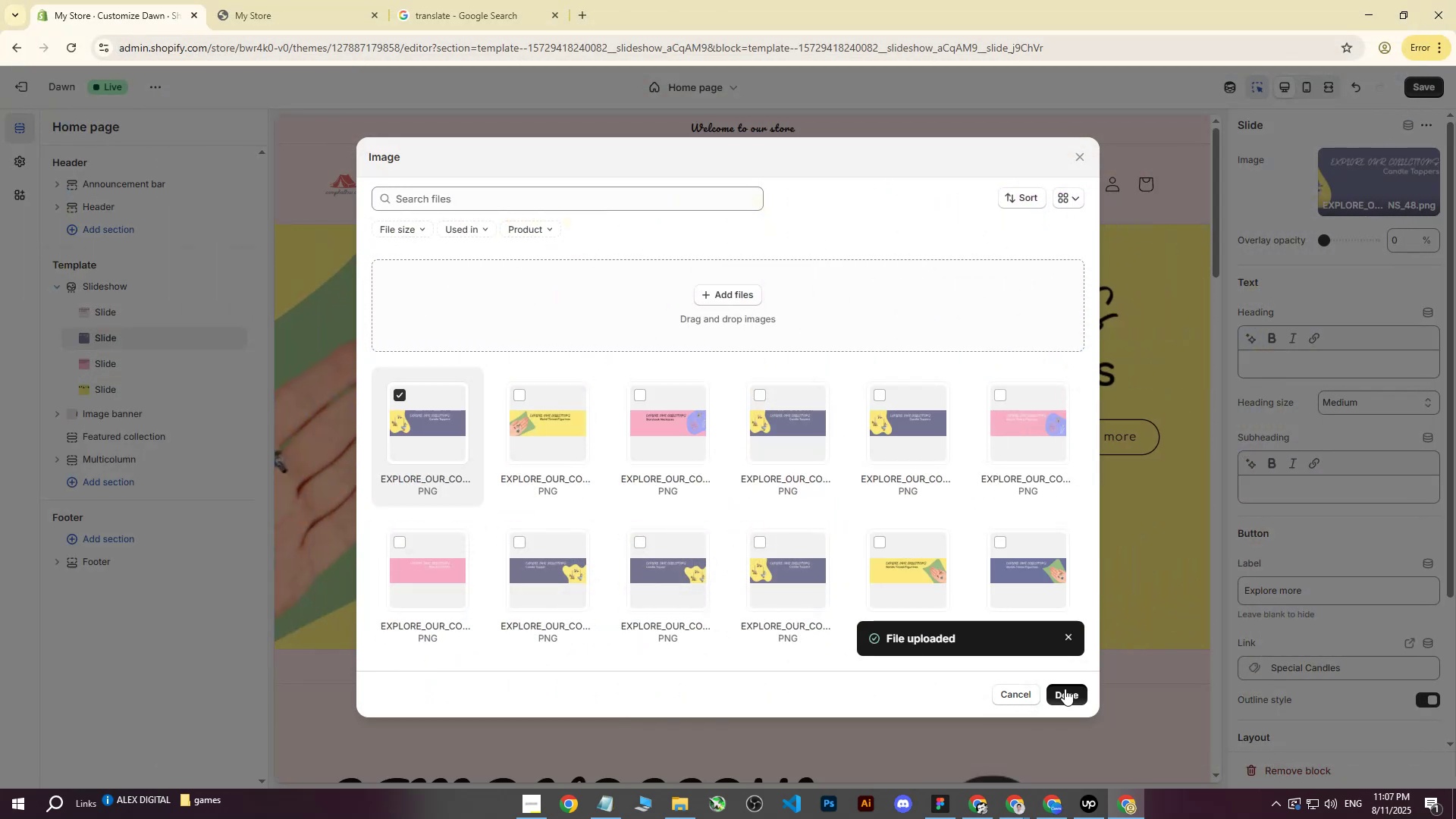 
wait(5.38)
 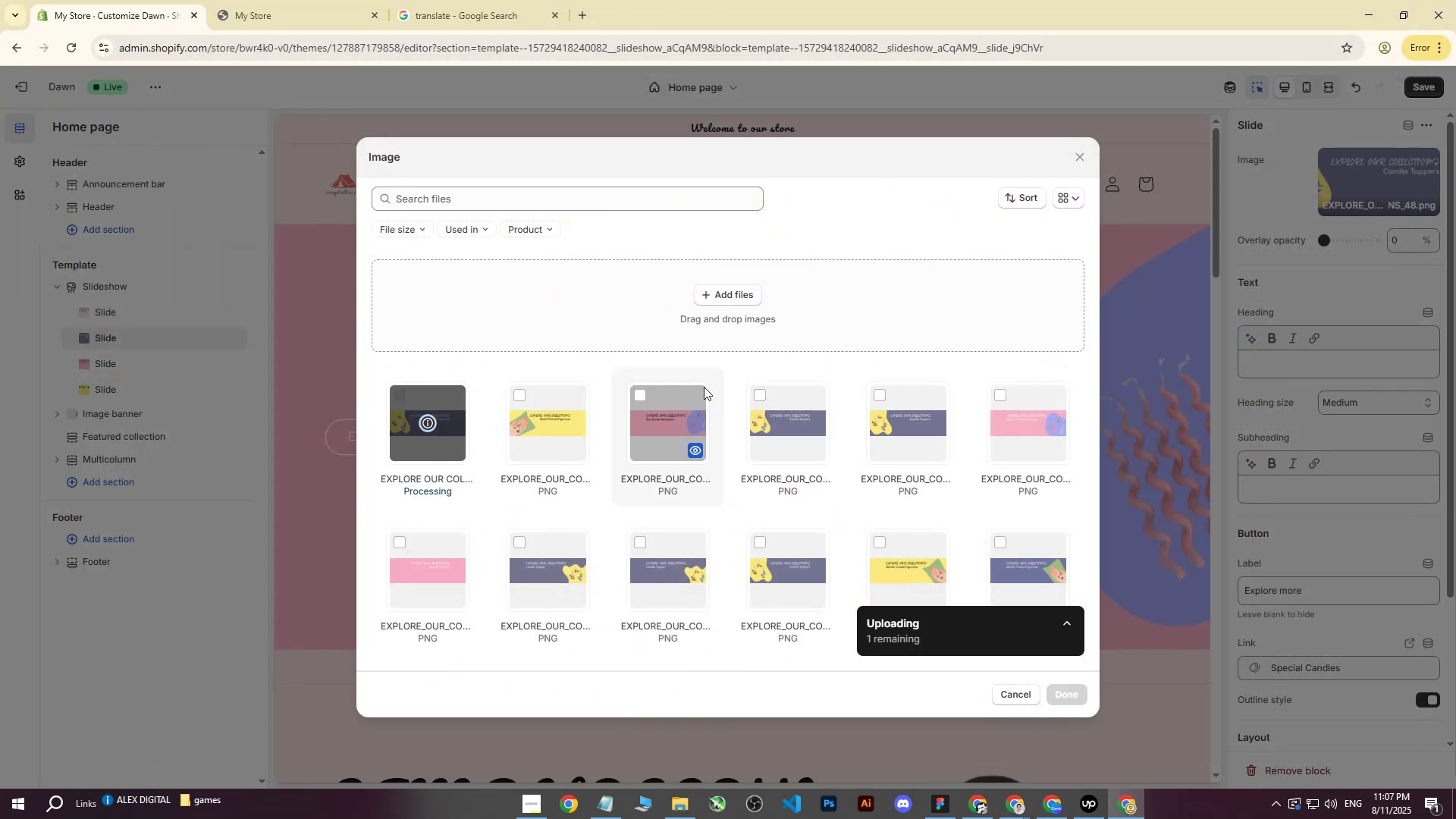 
left_click([1419, 90])
 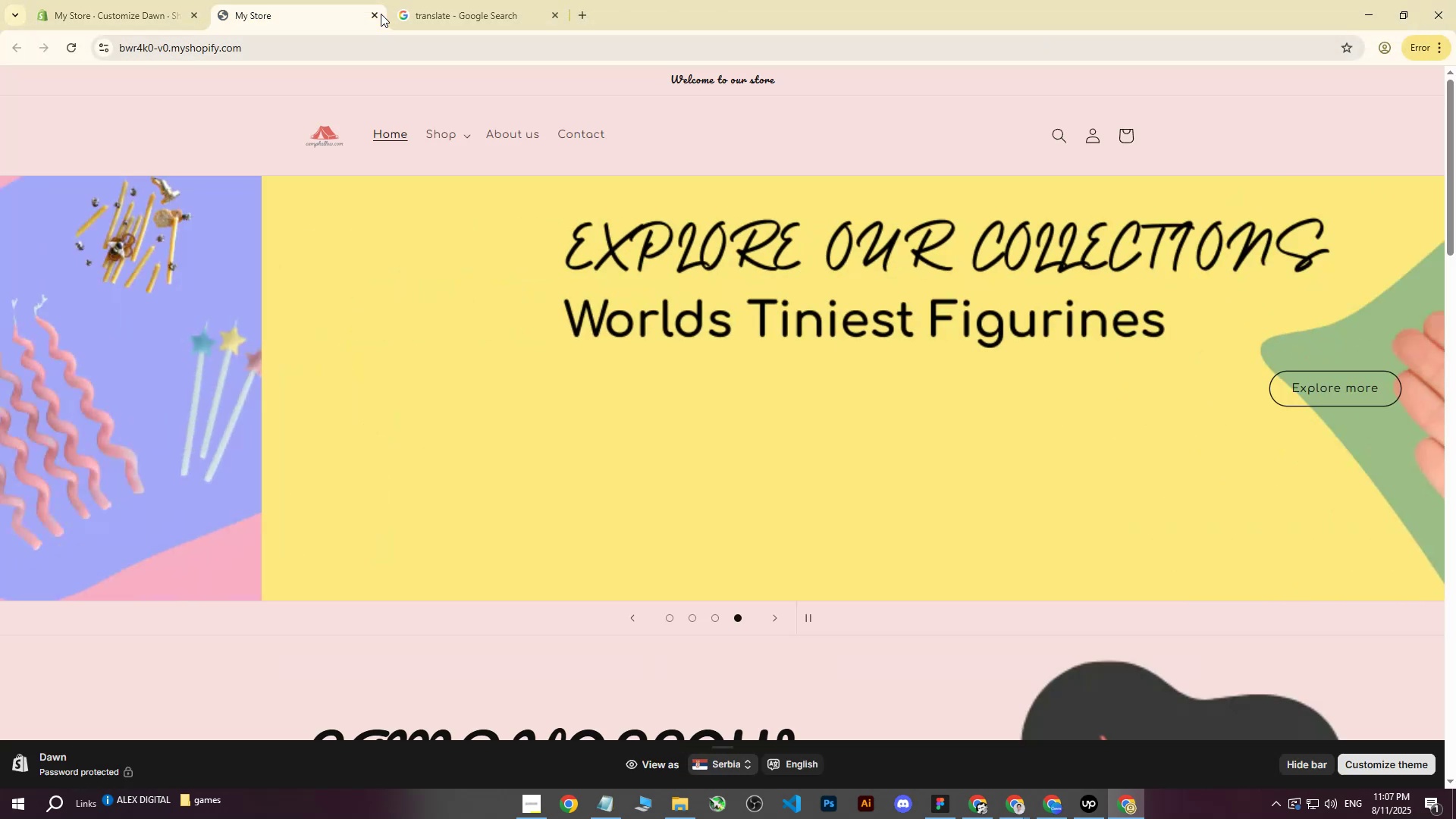 
double_click([378, 14])
 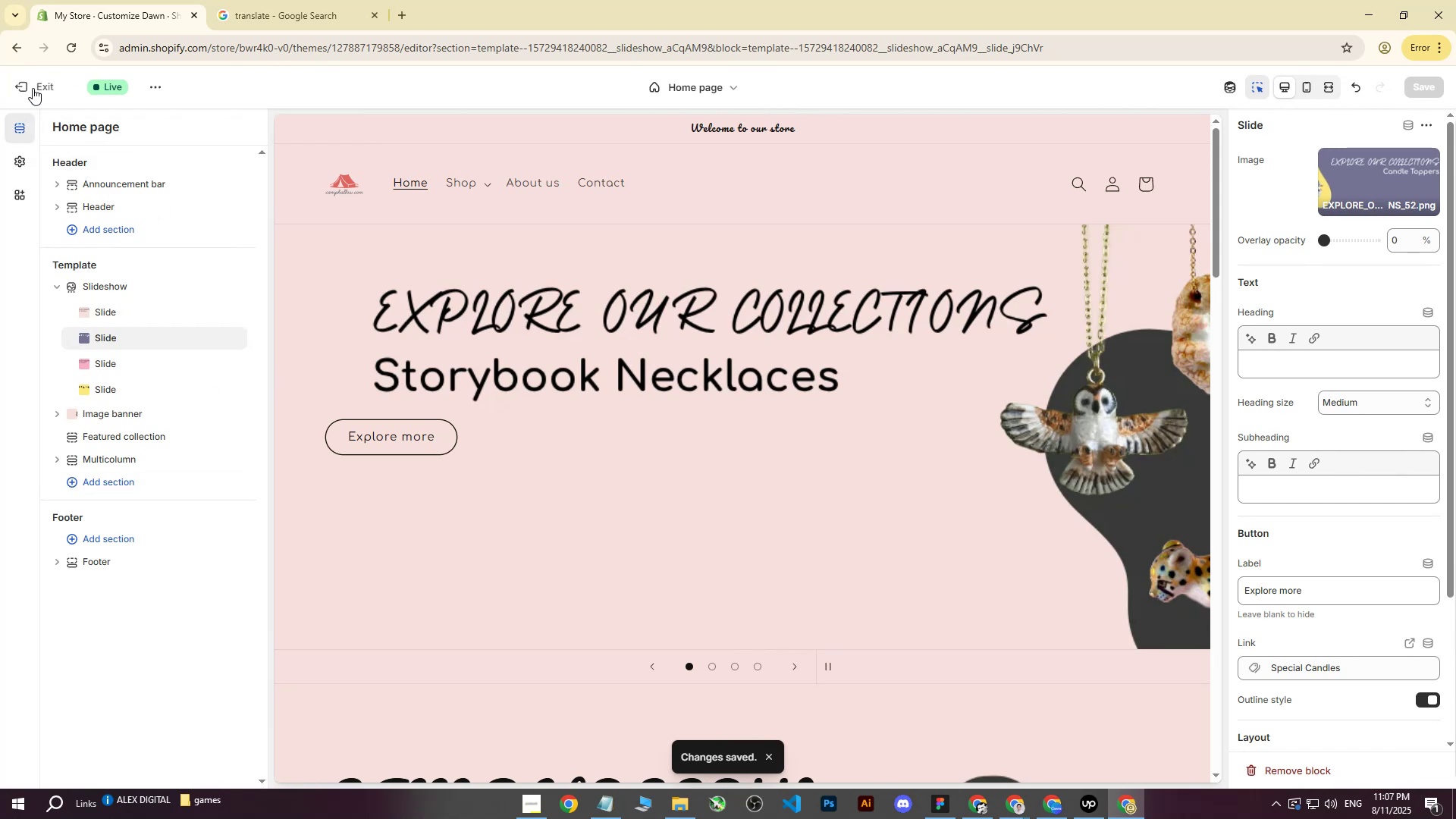 
left_click([30, 88])
 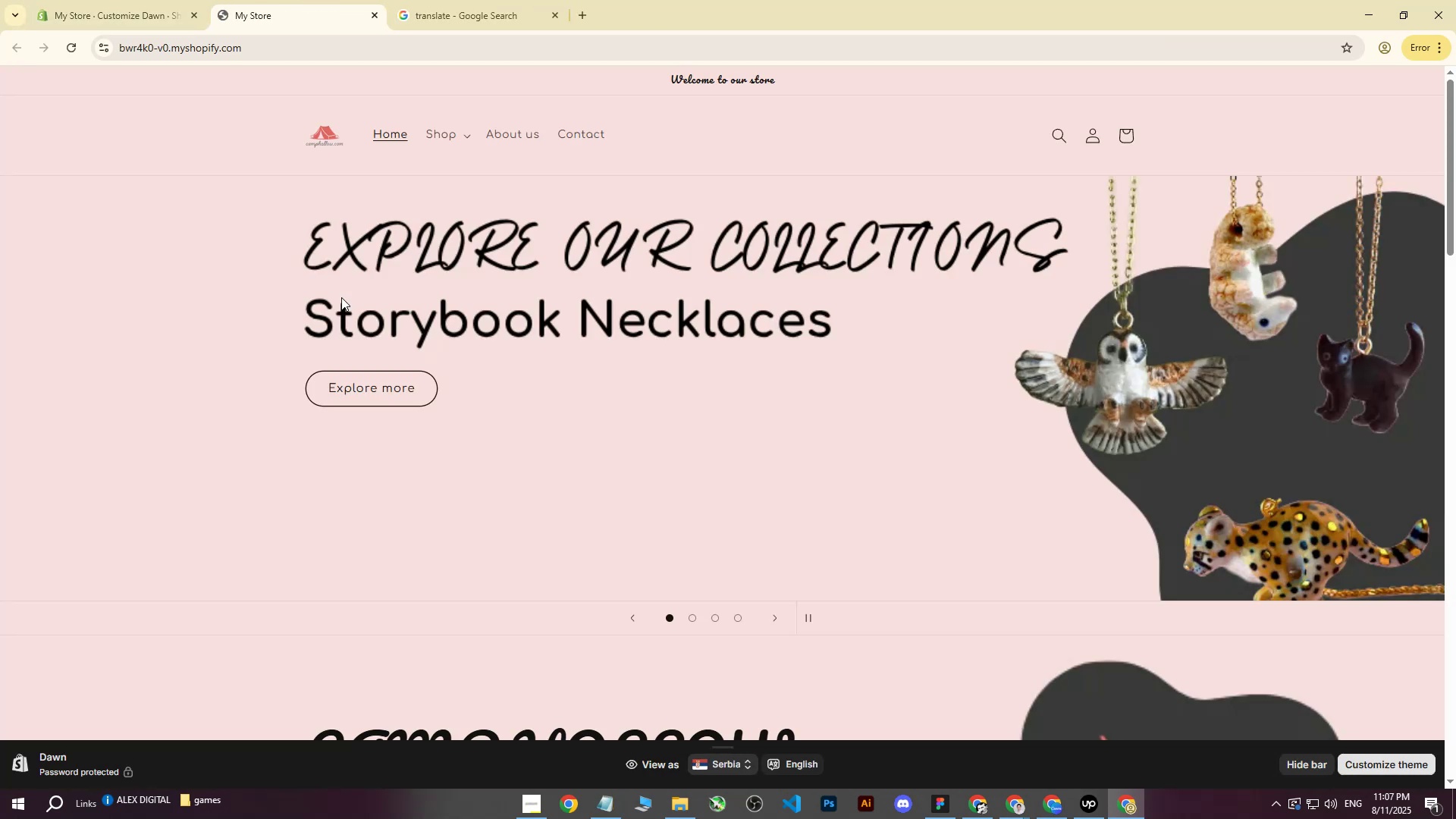 
left_click([693, 618])
 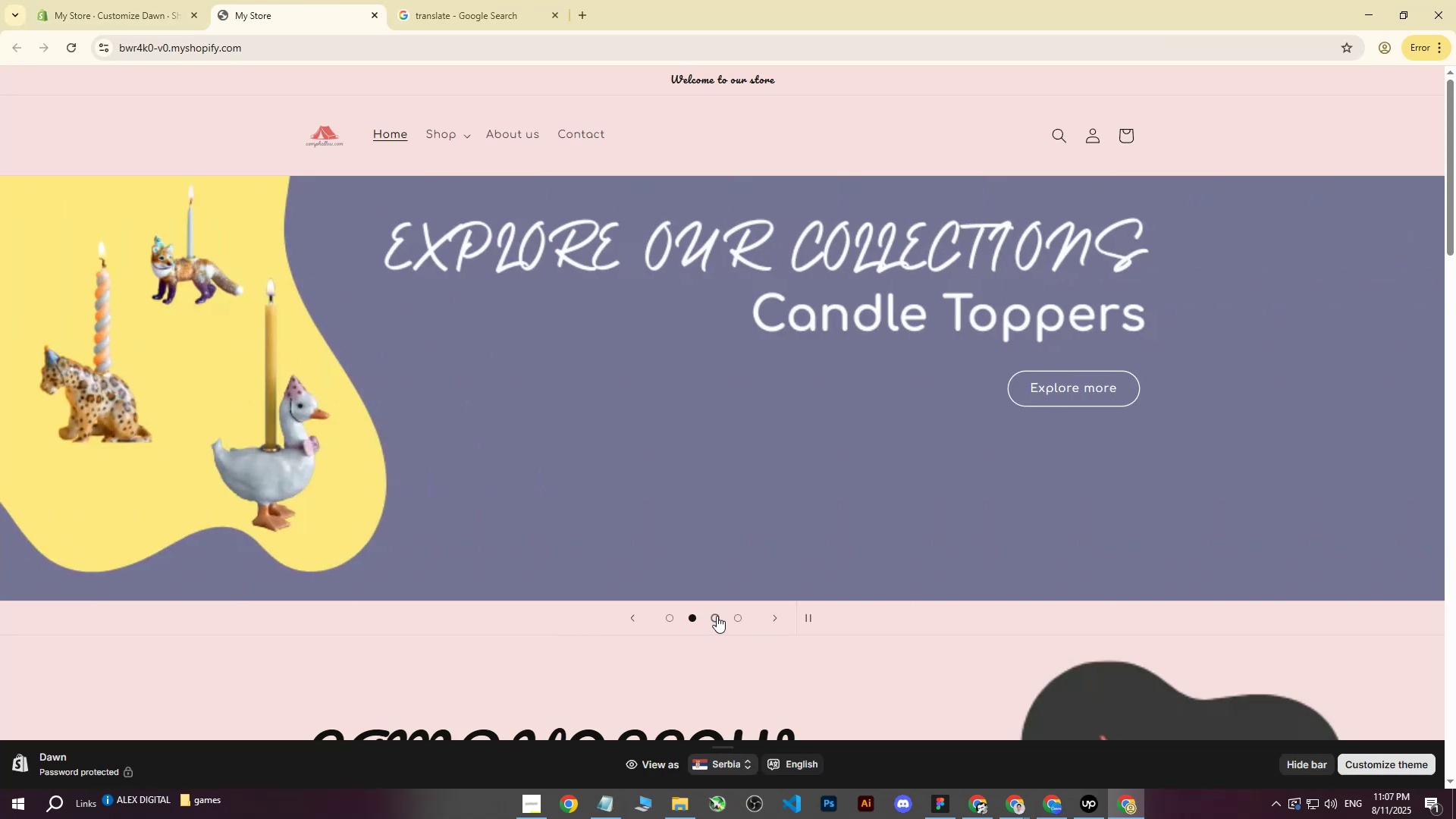 
left_click([716, 617])
 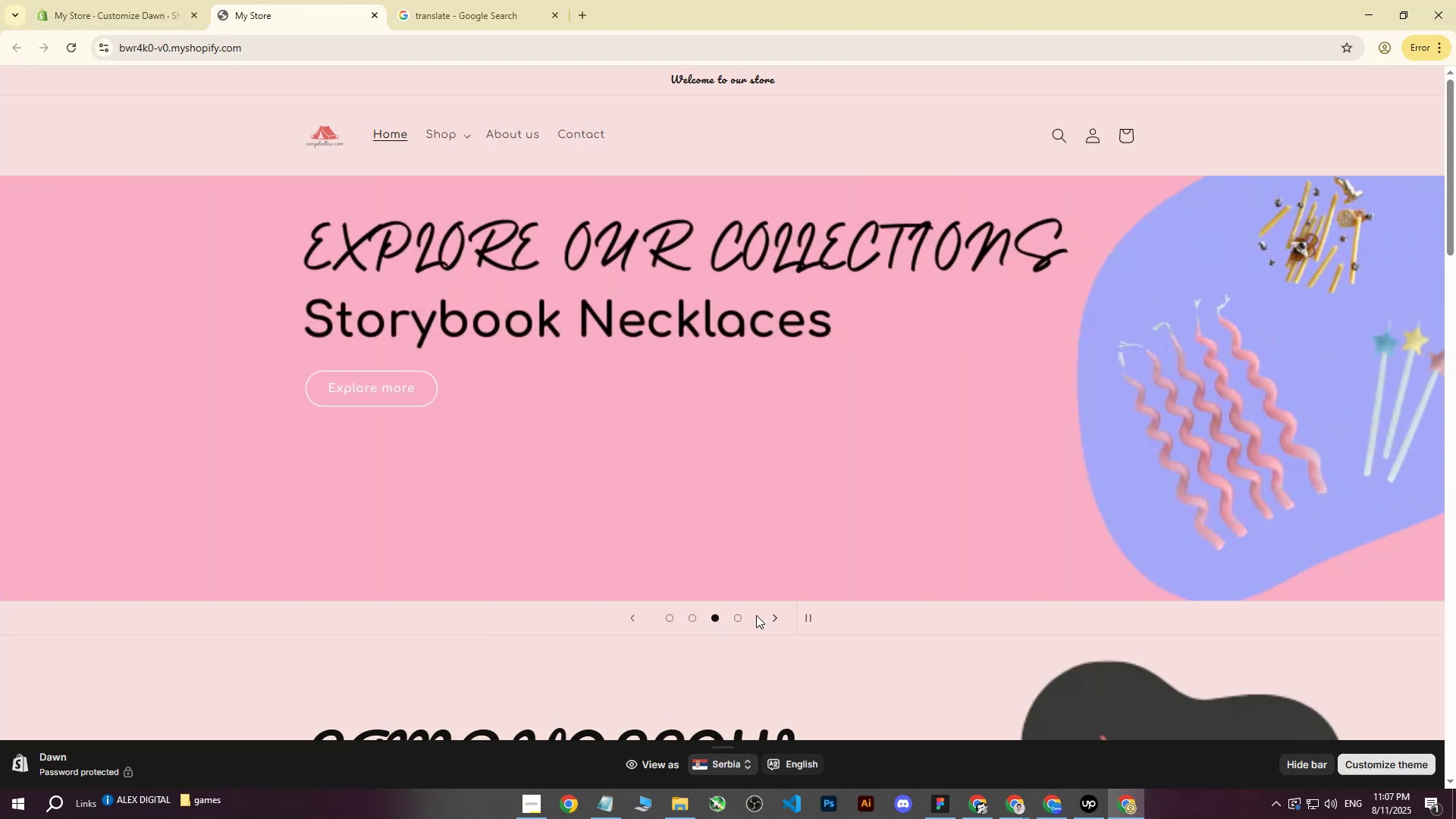 
left_click([740, 617])
 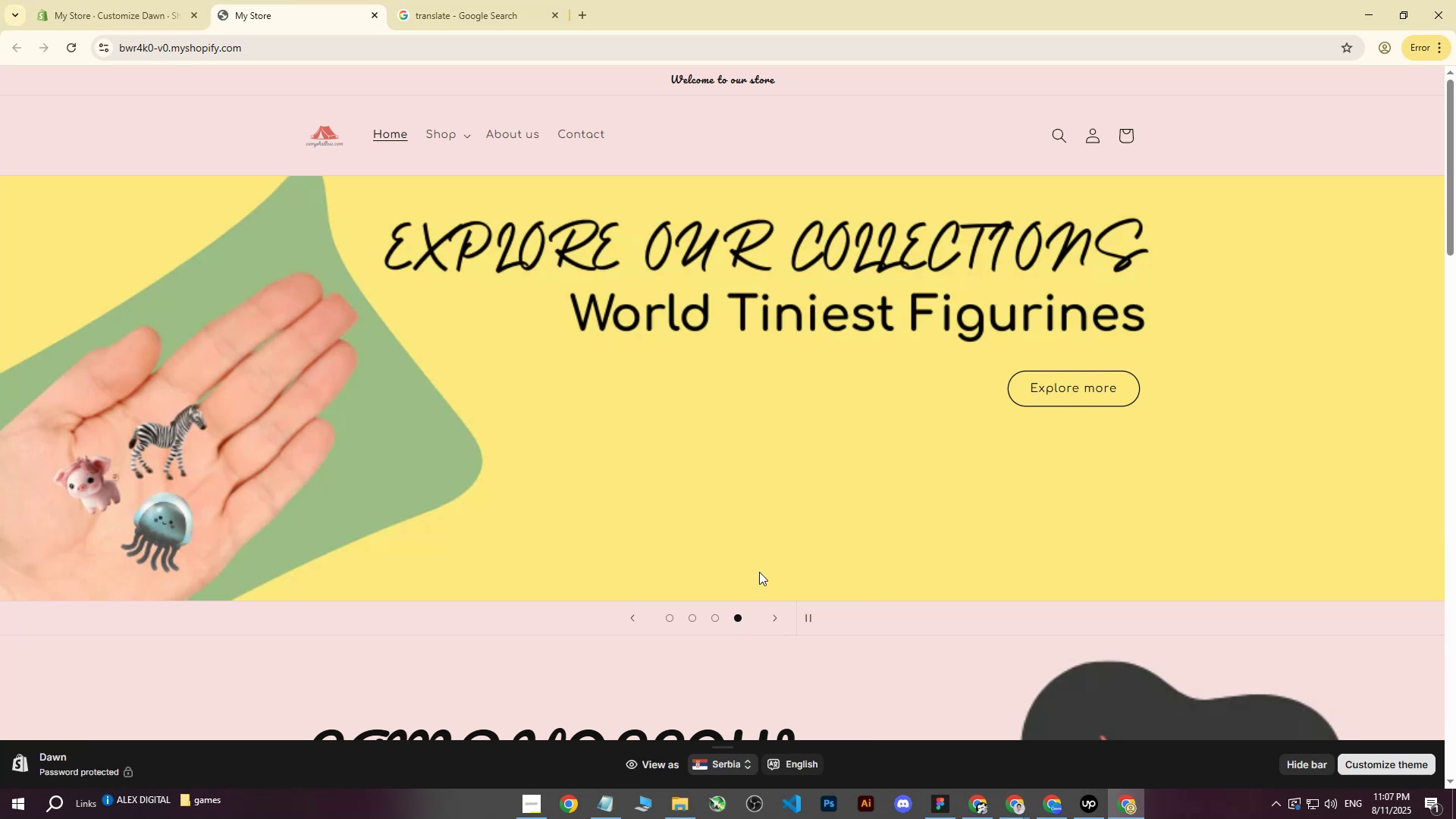 
scroll: coordinate [822, 431], scroll_direction: down, amount: 31.0
 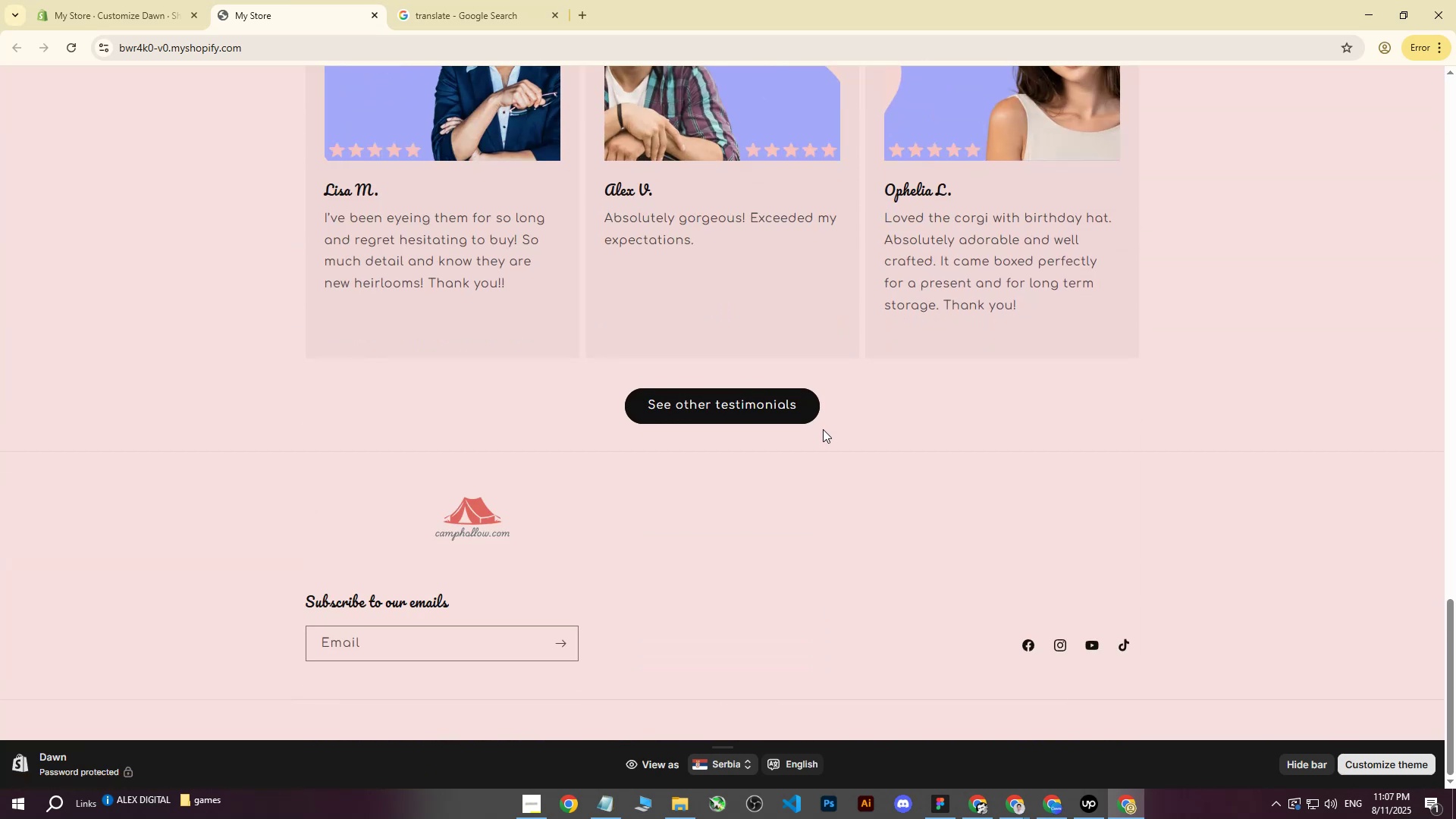 
scroll: coordinate [734, 360], scroll_direction: up, amount: 23.0
 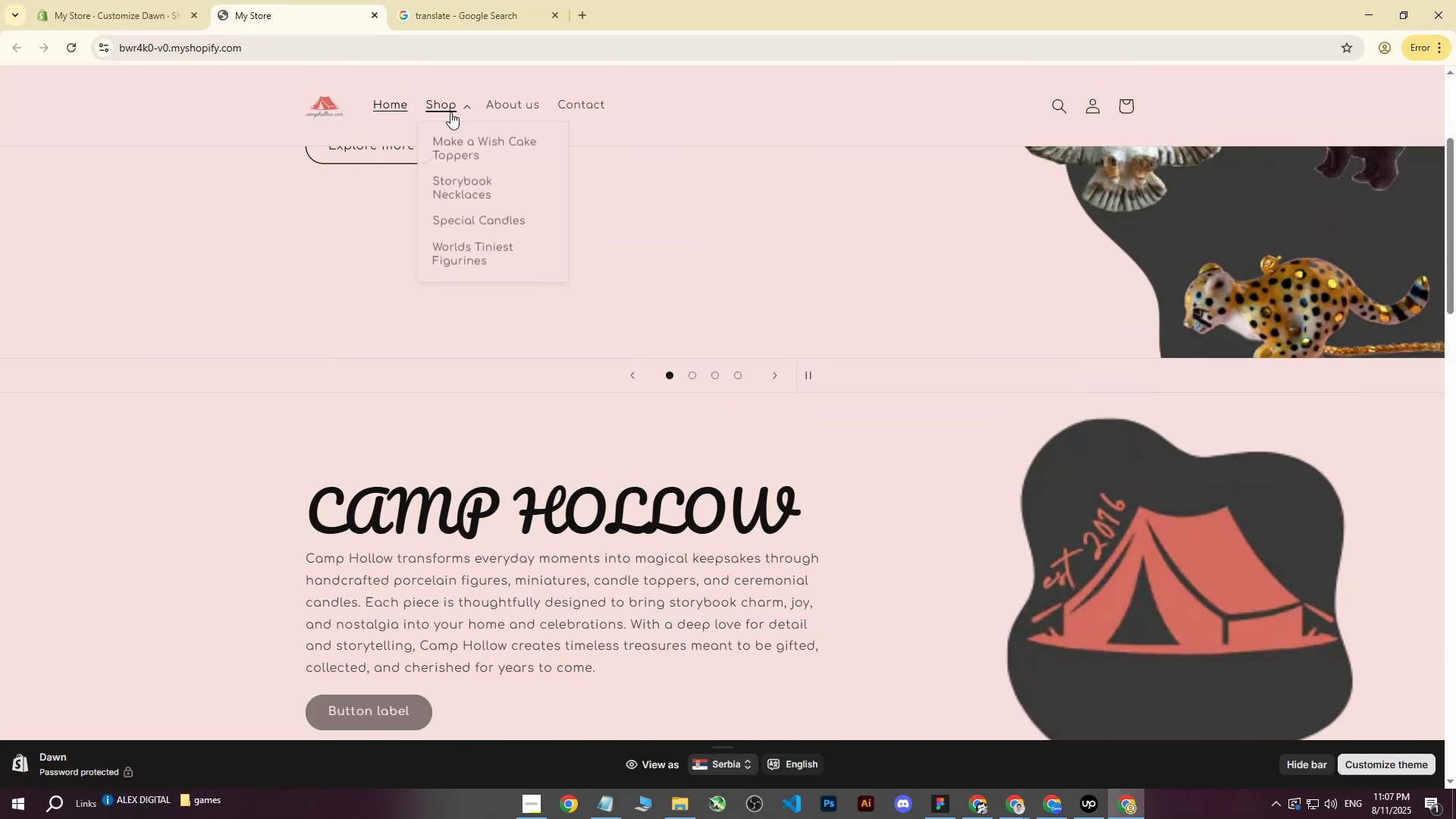 
double_click([459, 148])
 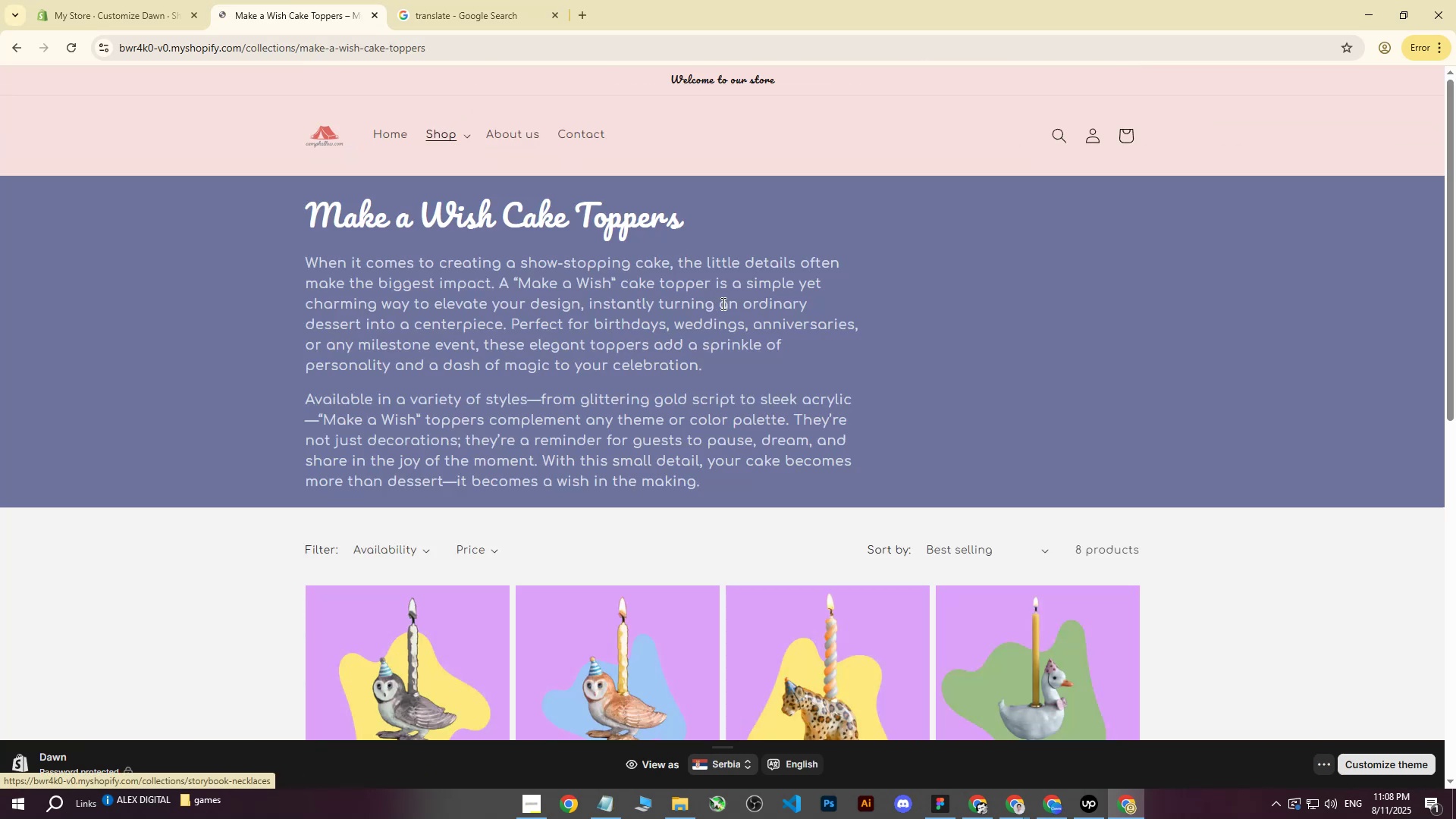 
scroll: coordinate [704, 320], scroll_direction: down, amount: 1.0
 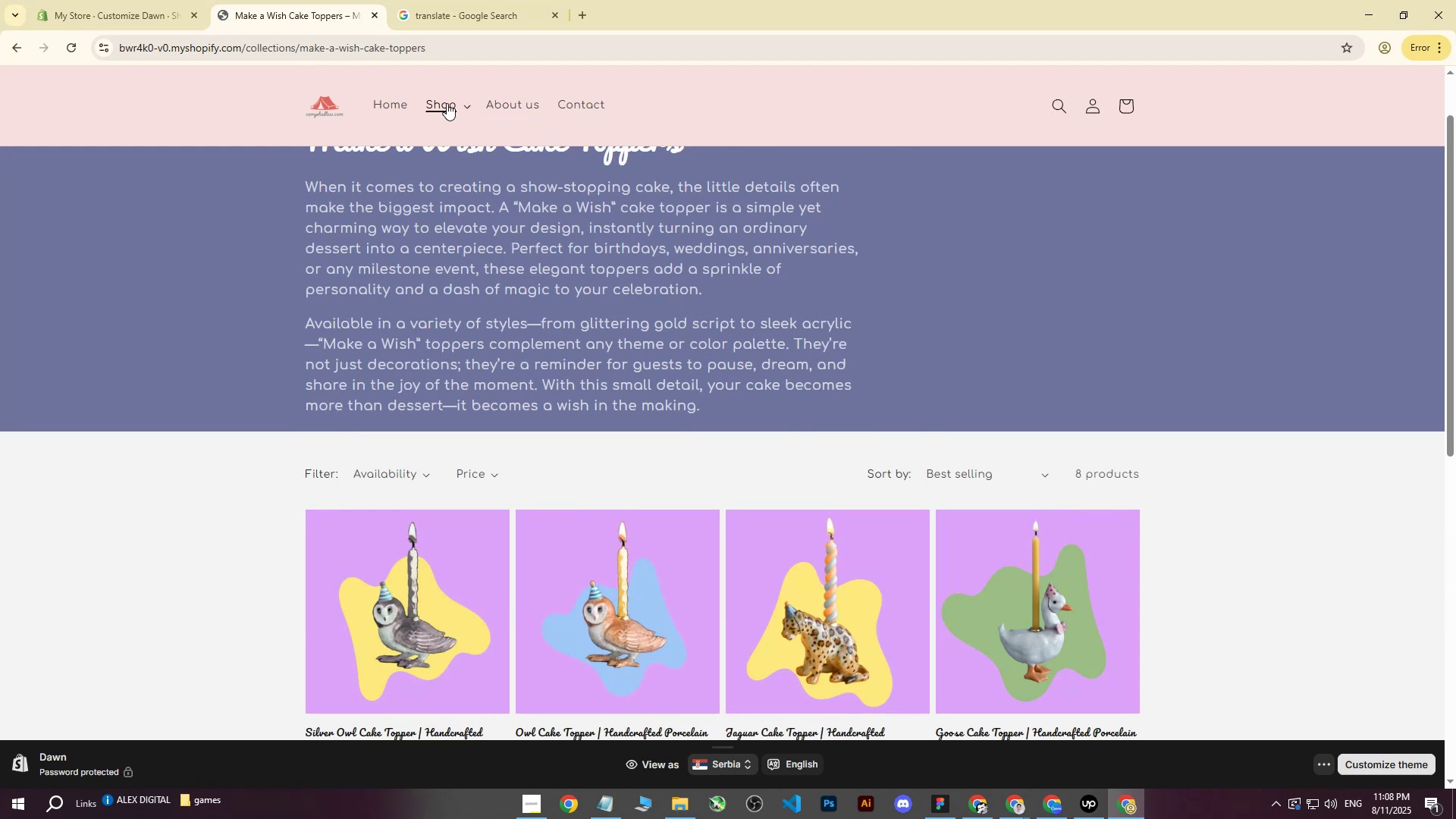 
left_click([452, 103])
 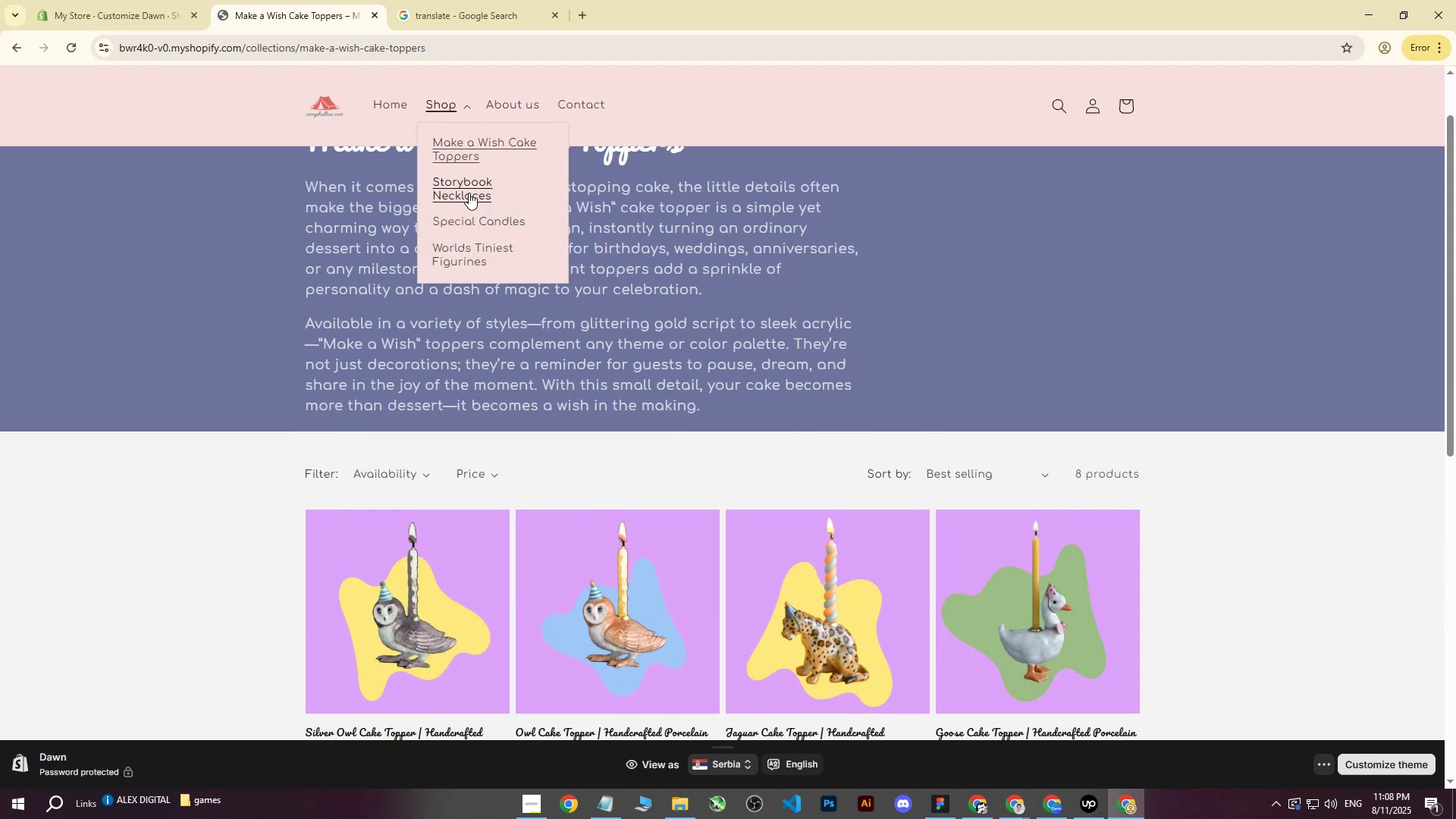 
left_click([469, 193])
 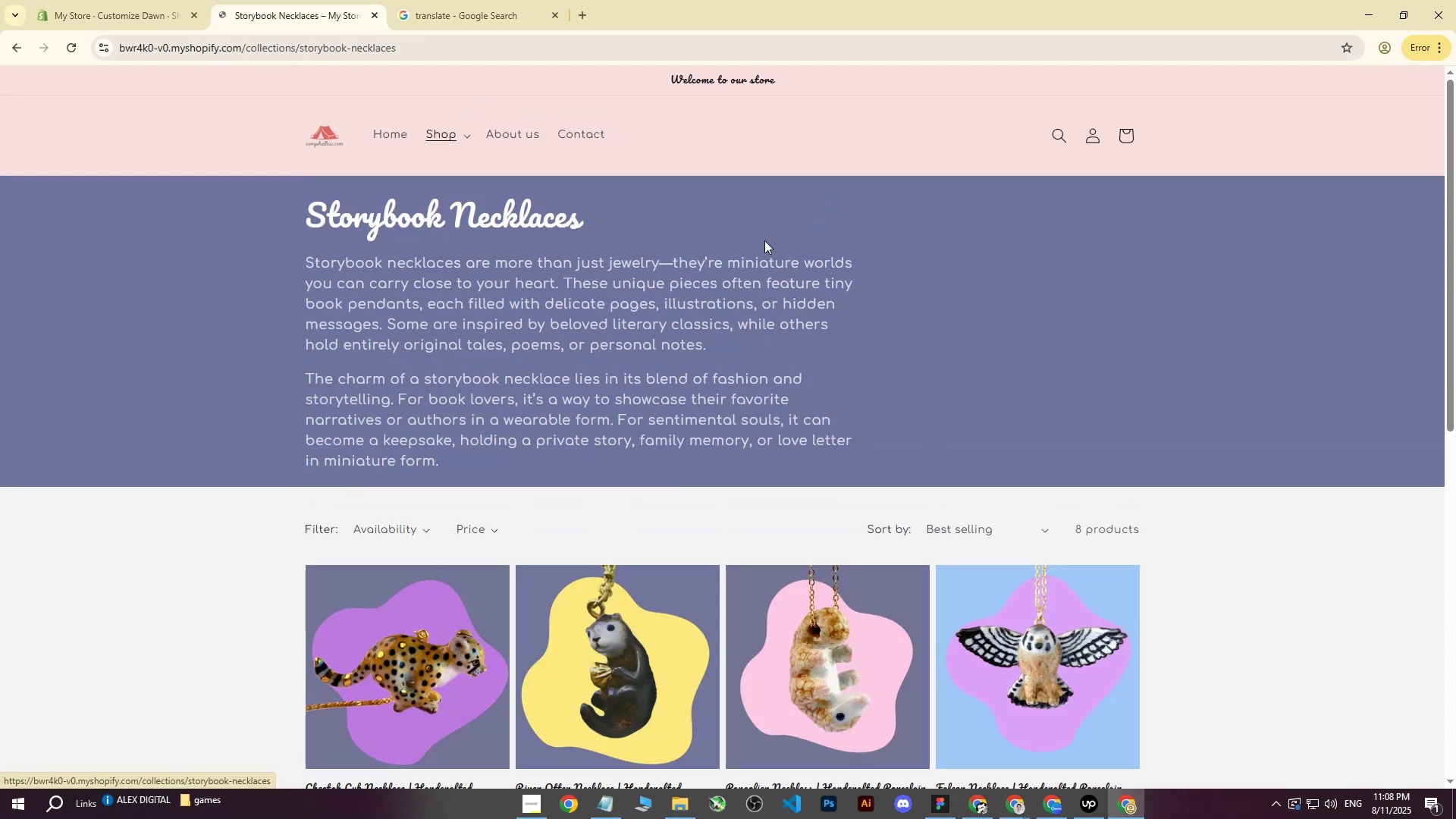 
scroll: coordinate [859, 266], scroll_direction: down, amount: 5.0
 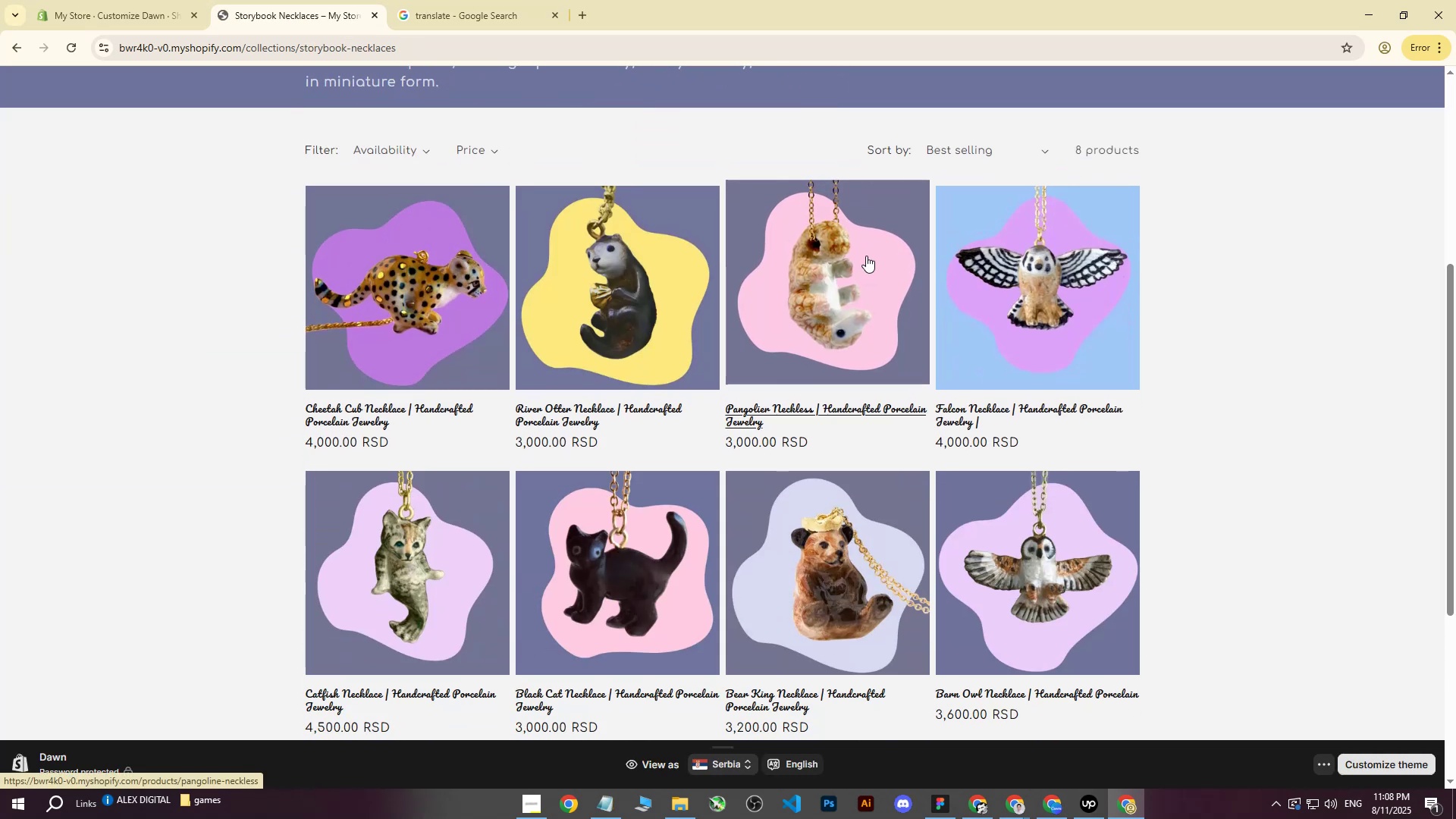 
scroll: coordinate [478, 205], scroll_direction: up, amount: 6.0
 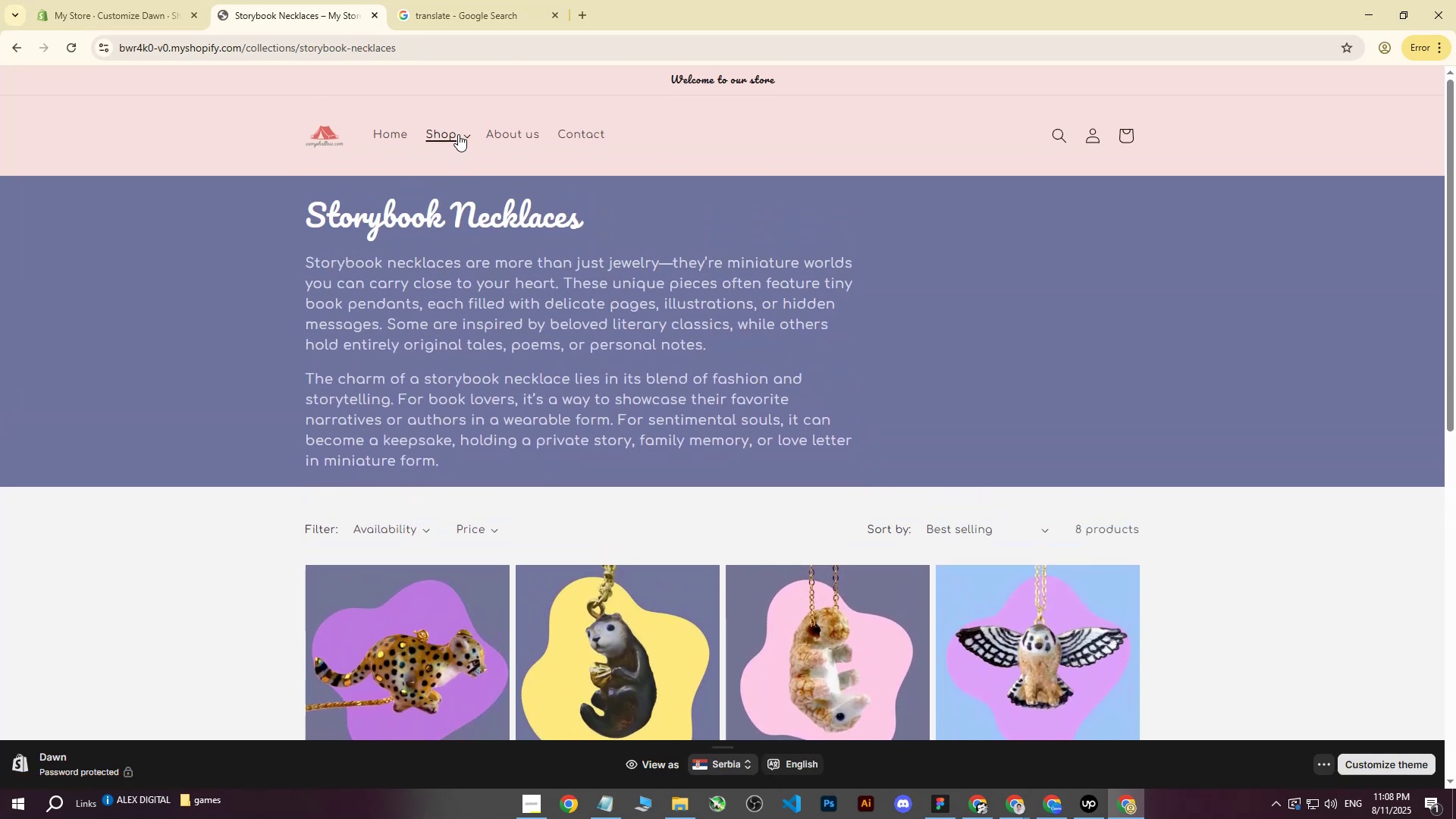 
left_click([459, 133])
 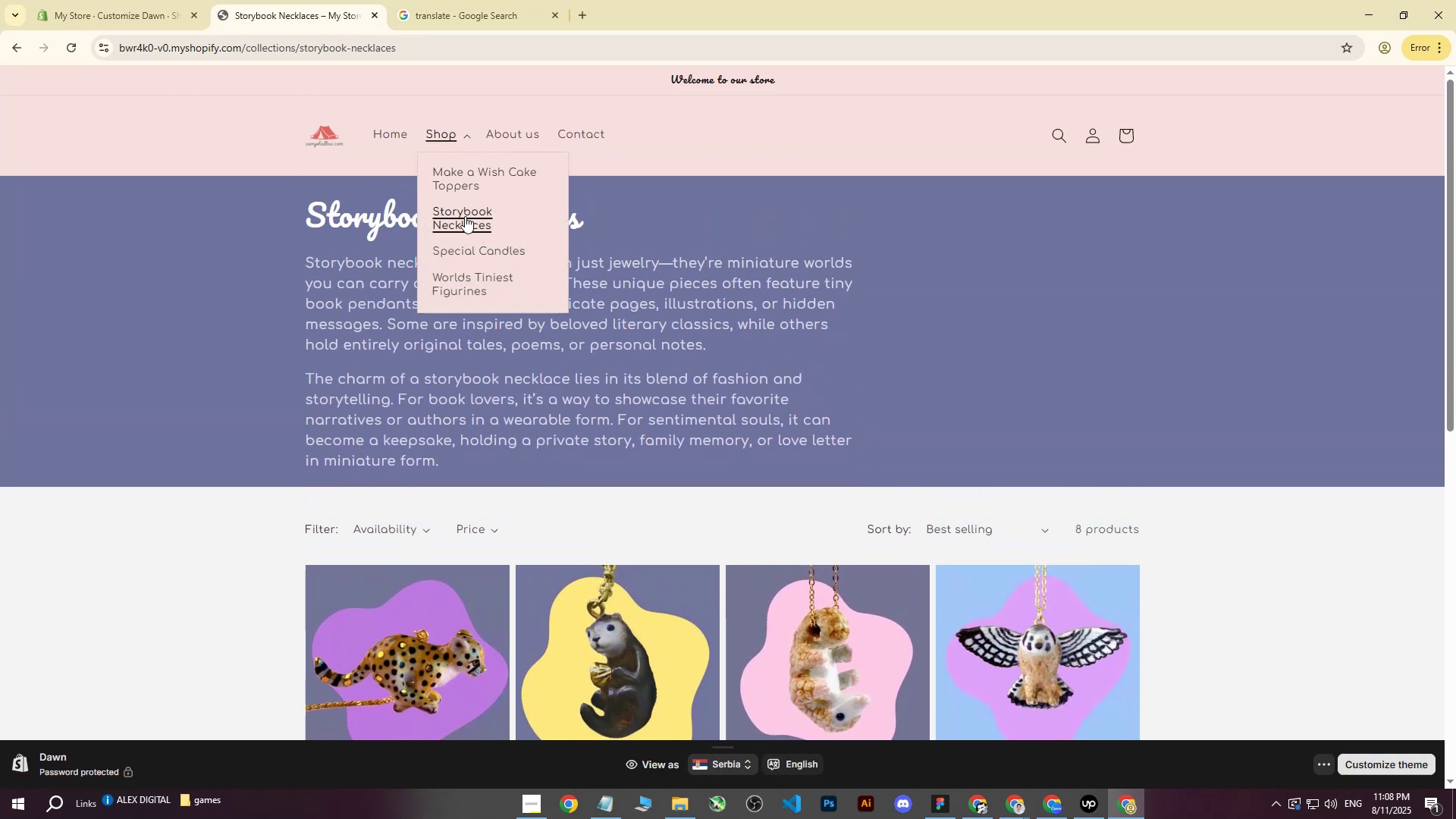 
left_click([465, 216])
 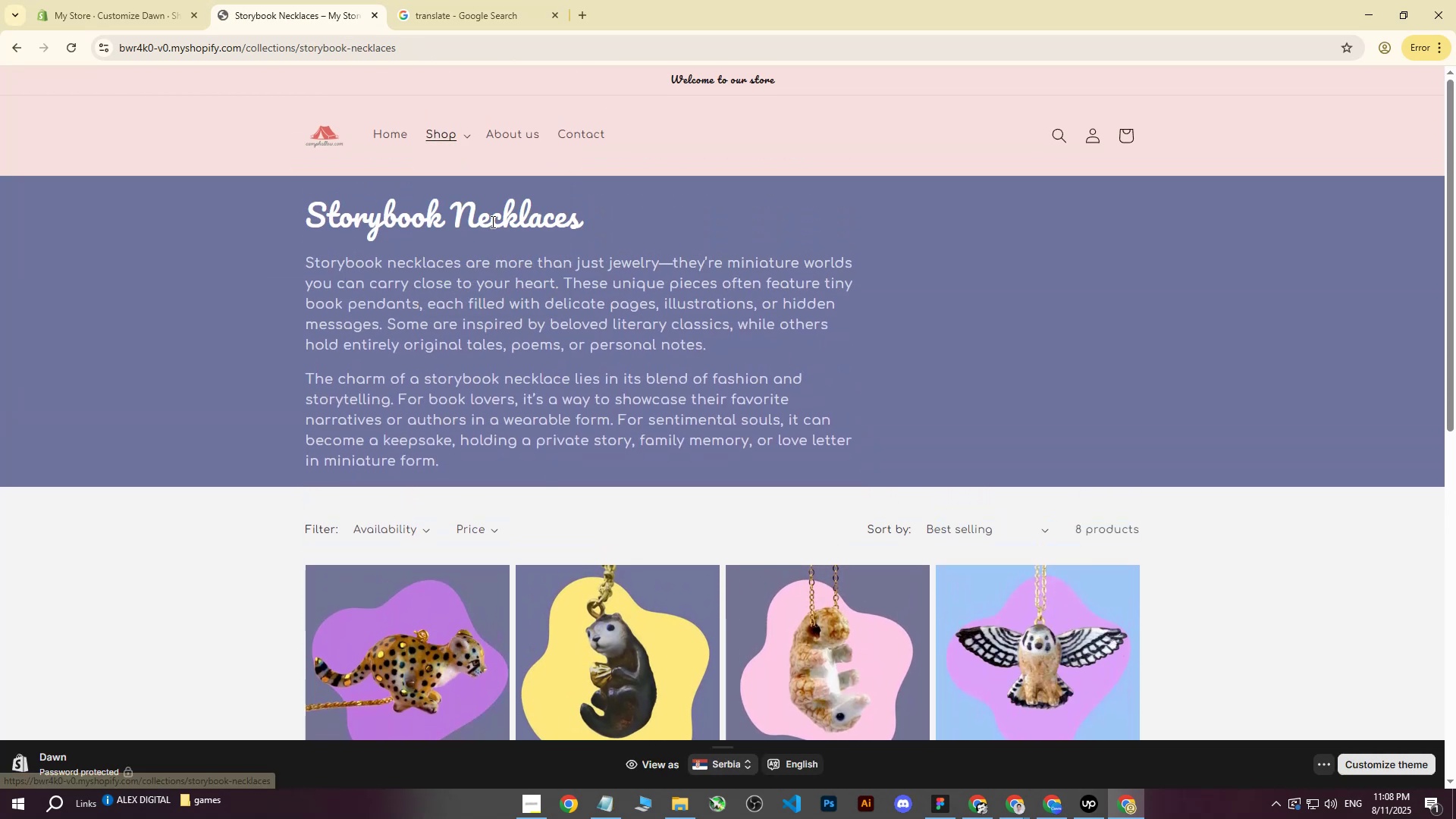 
scroll: coordinate [617, 259], scroll_direction: none, amount: 0.0
 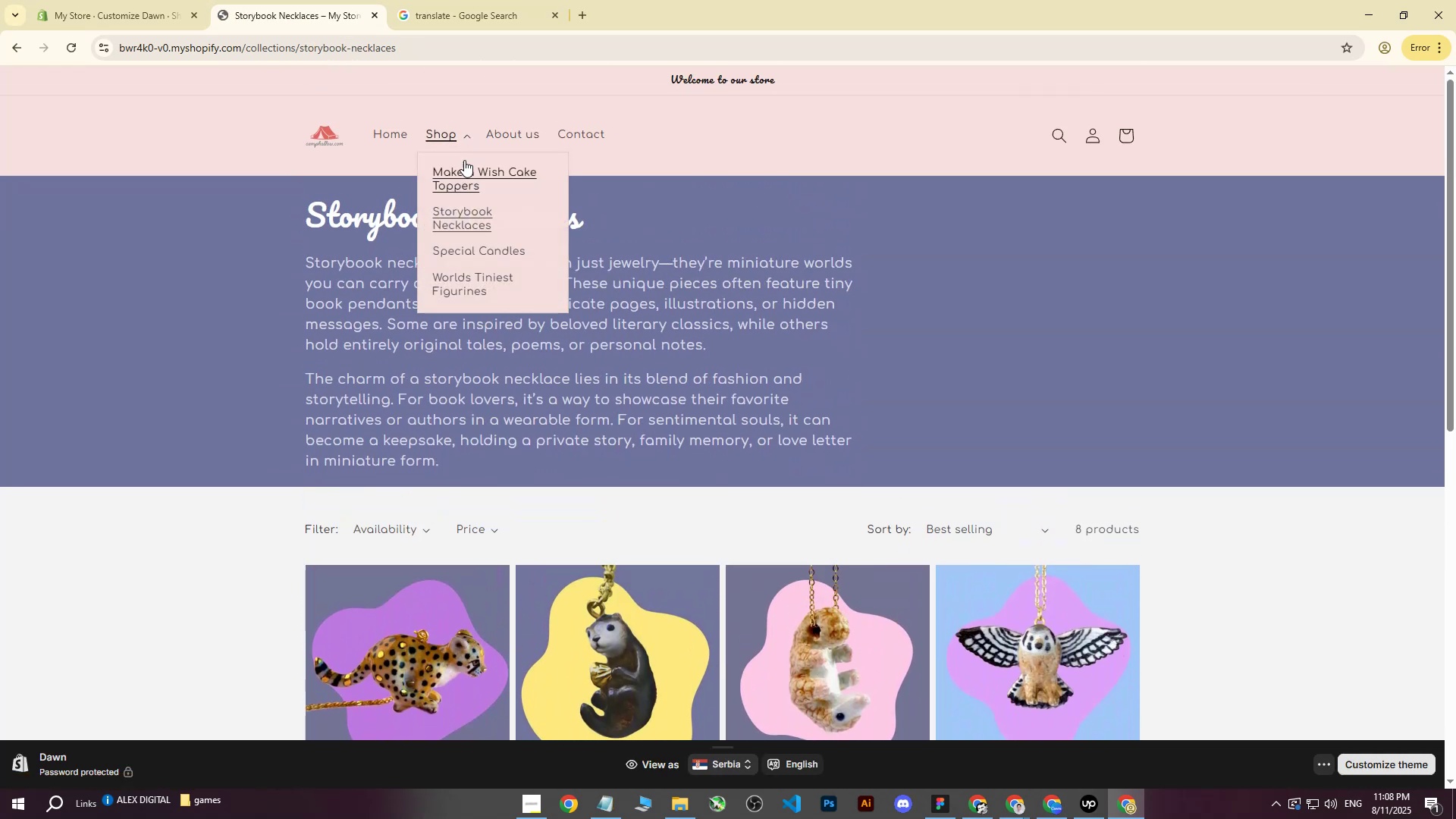 
double_click([461, 178])
 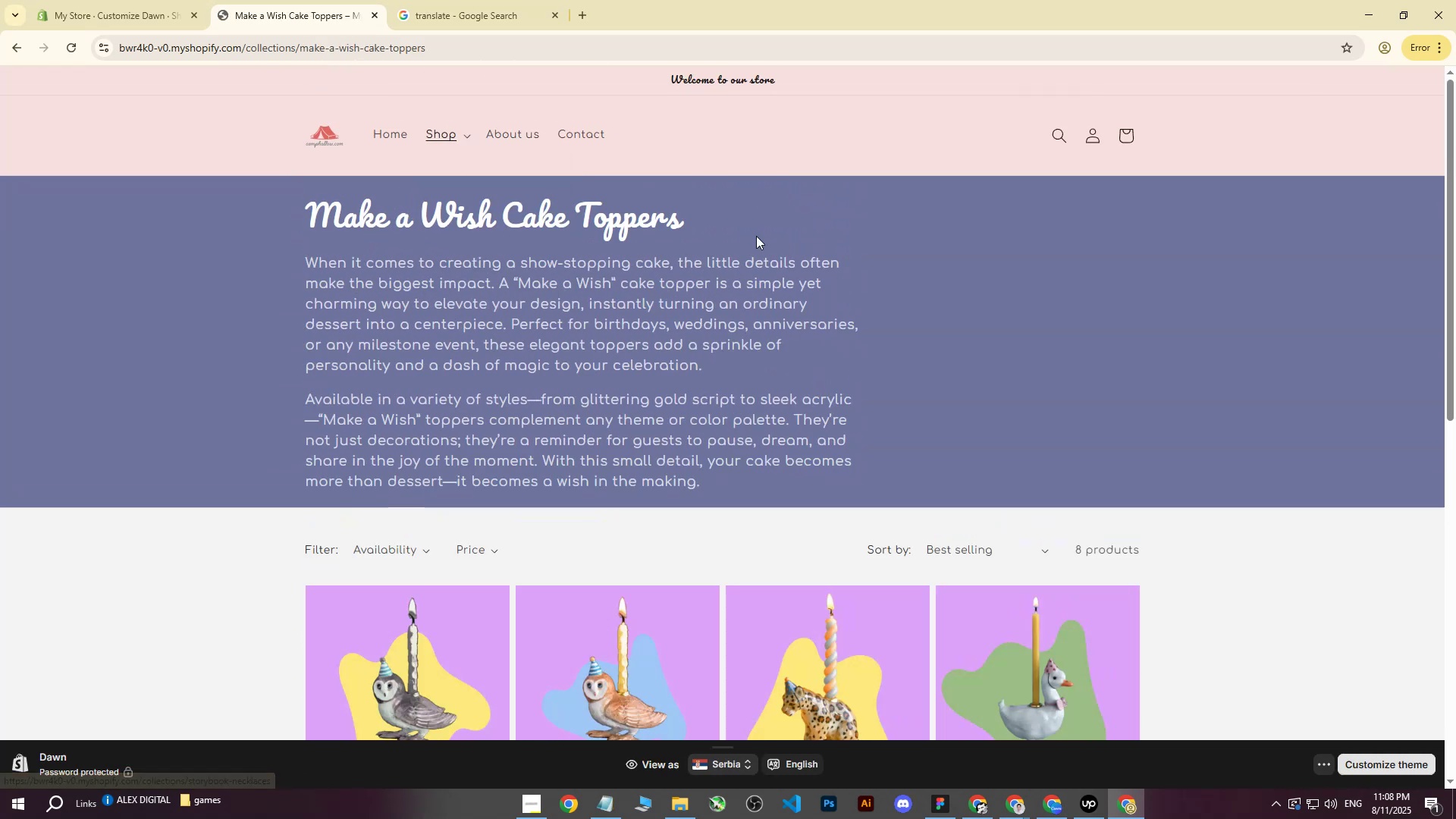 
scroll: coordinate [719, 229], scroll_direction: down, amount: 3.0
 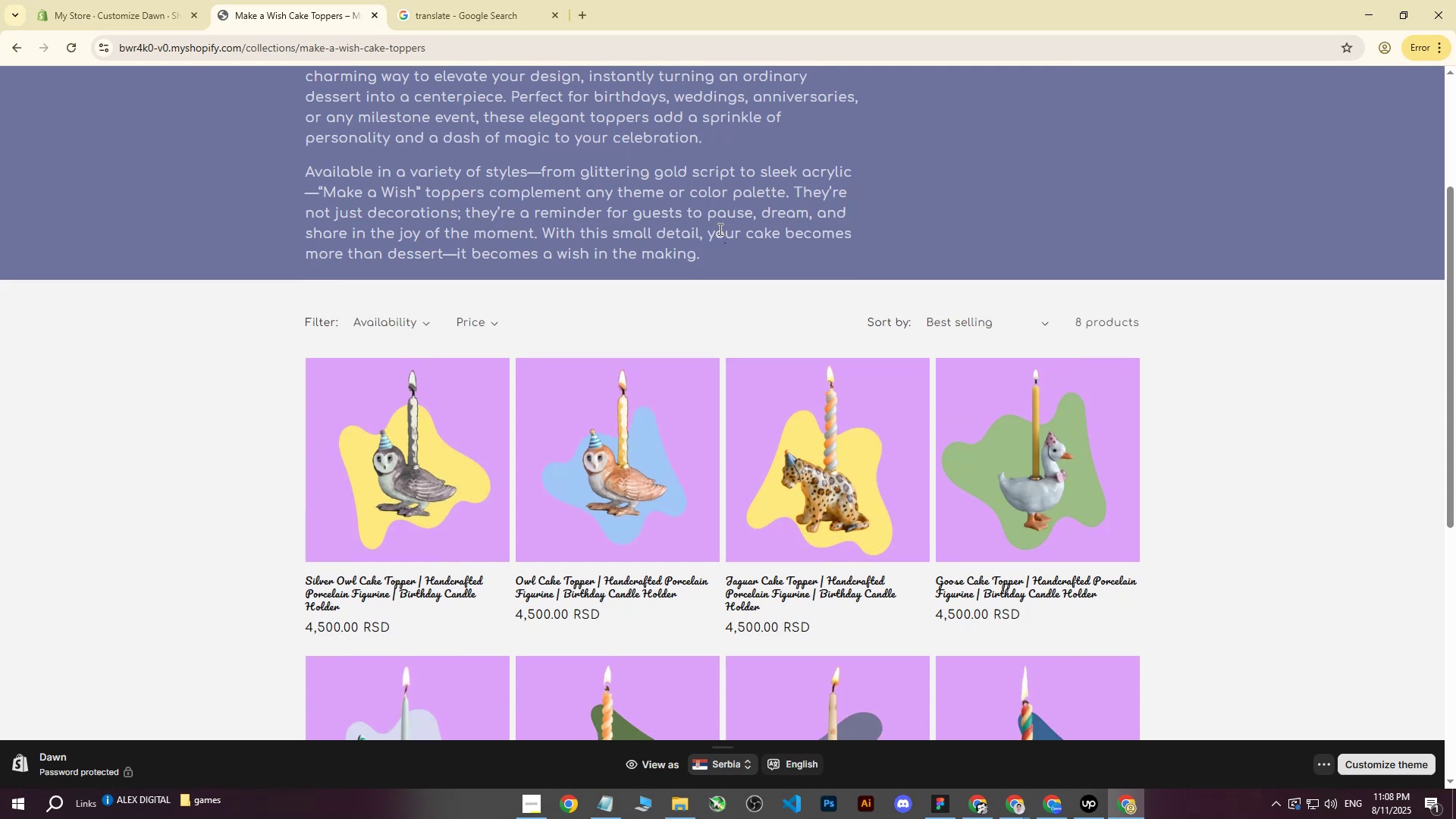 
scroll: coordinate [476, 143], scroll_direction: up, amount: 3.0
 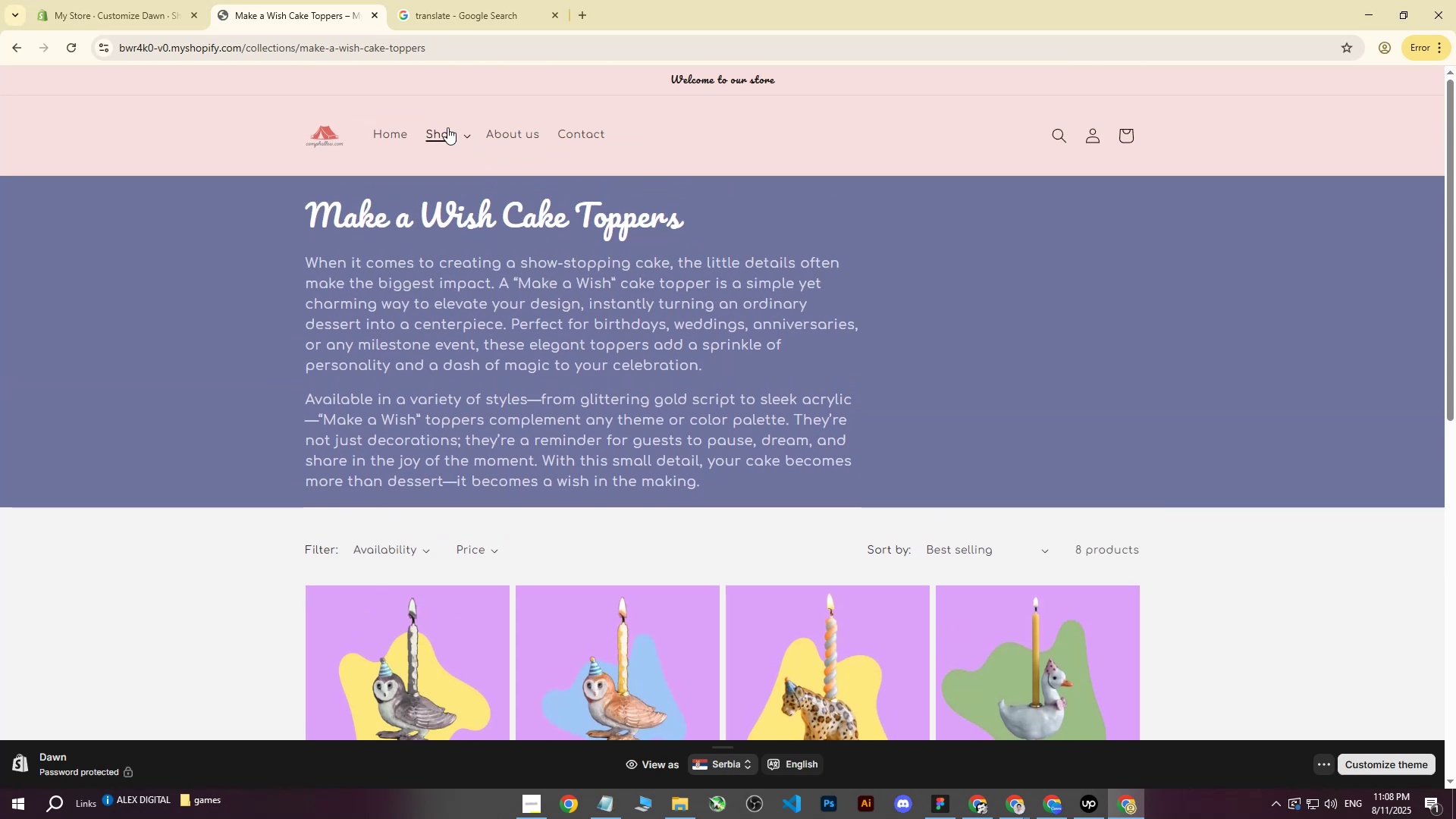 
double_click([447, 129])
 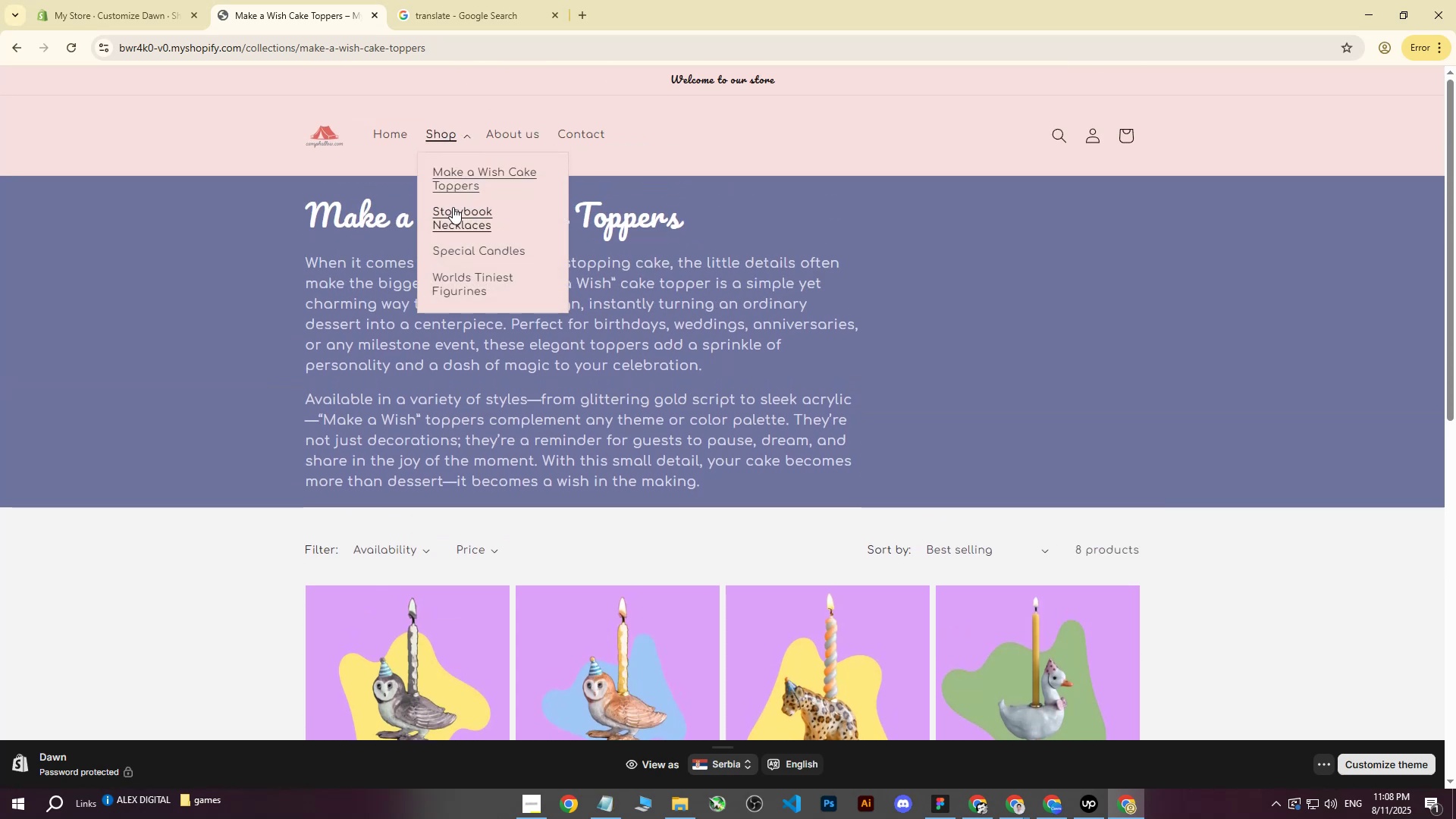 
triple_click([453, 207])
 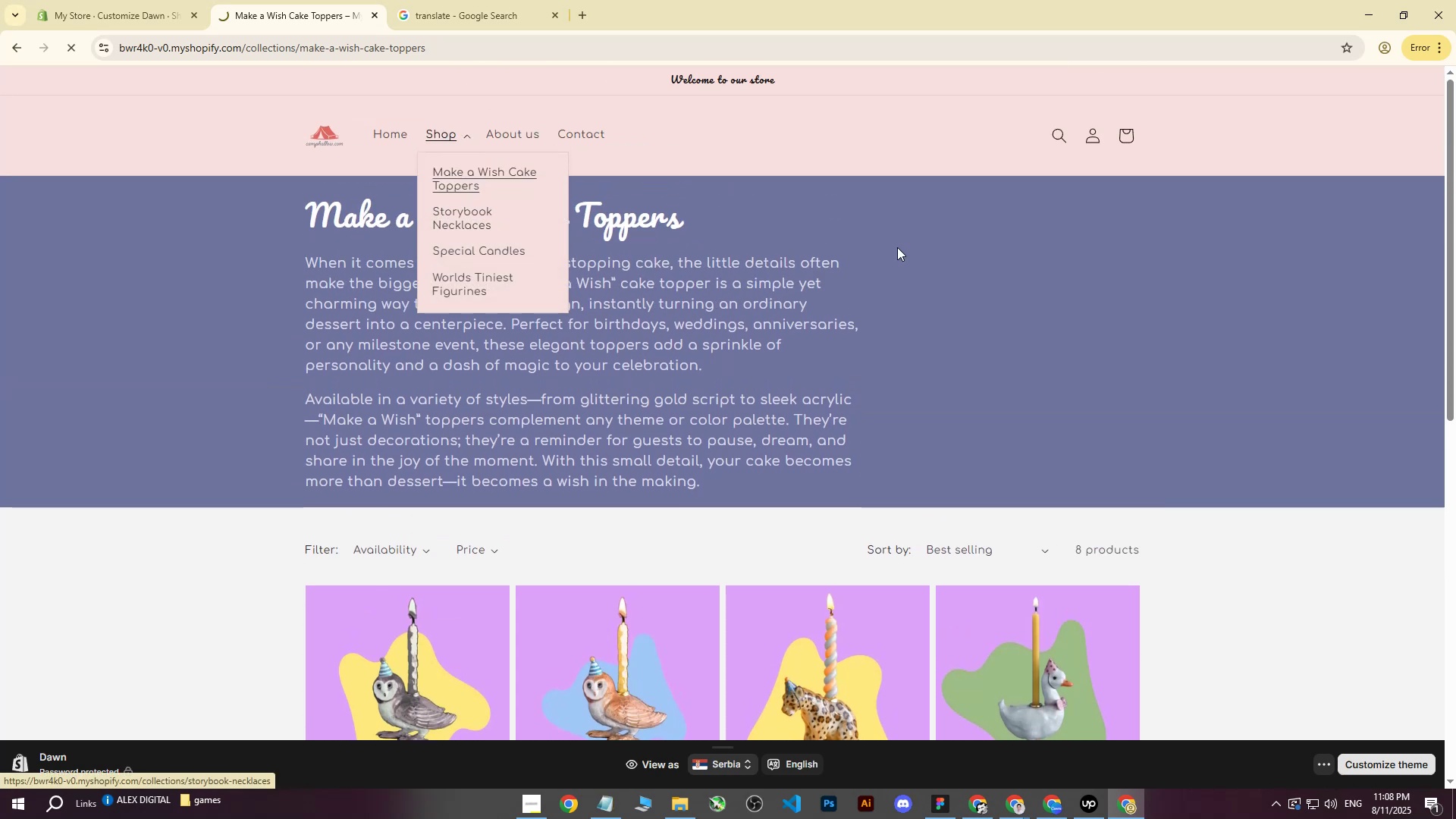 
scroll: coordinate [433, 309], scroll_direction: down, amount: 7.0
 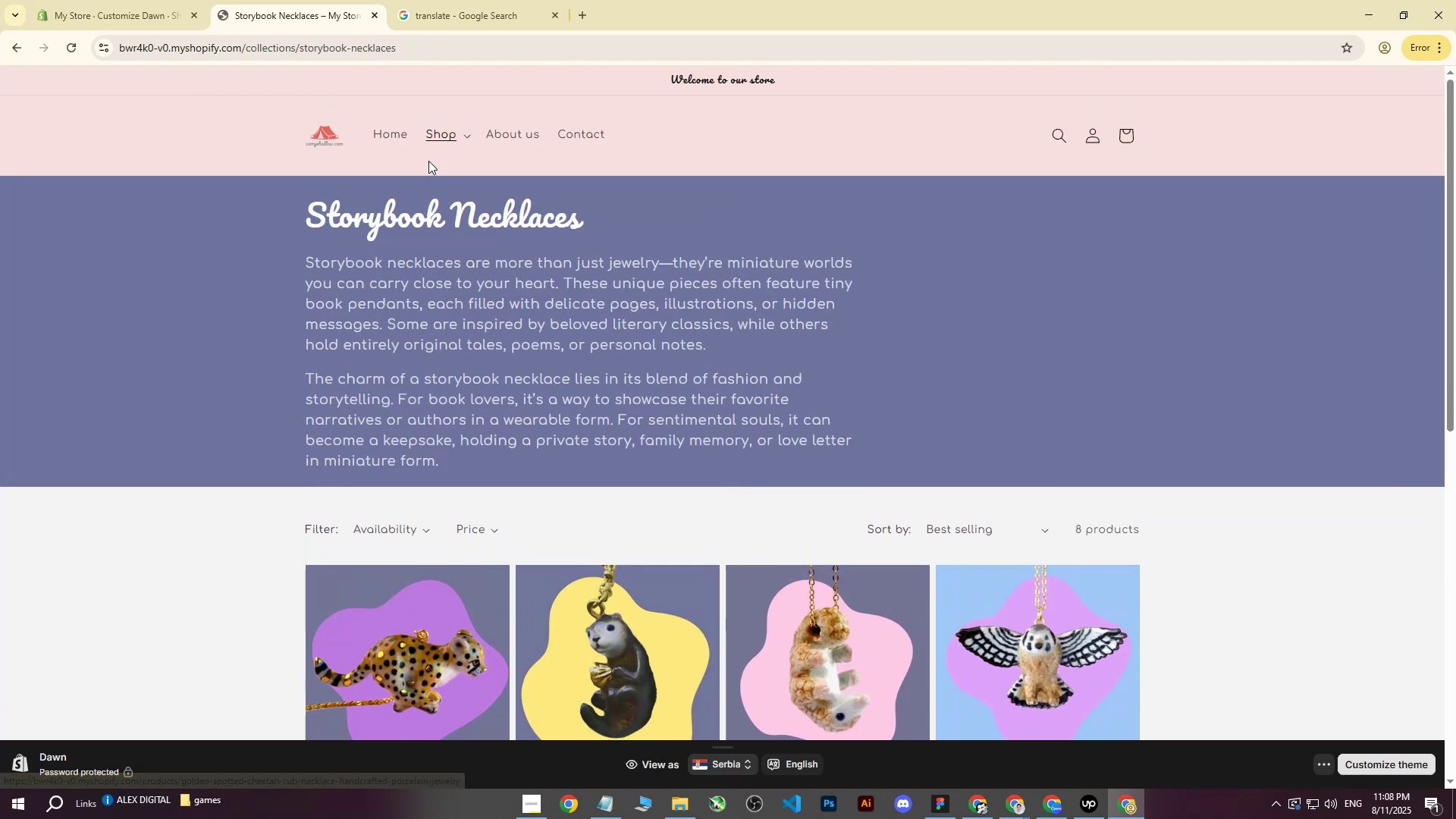 
left_click([441, 136])
 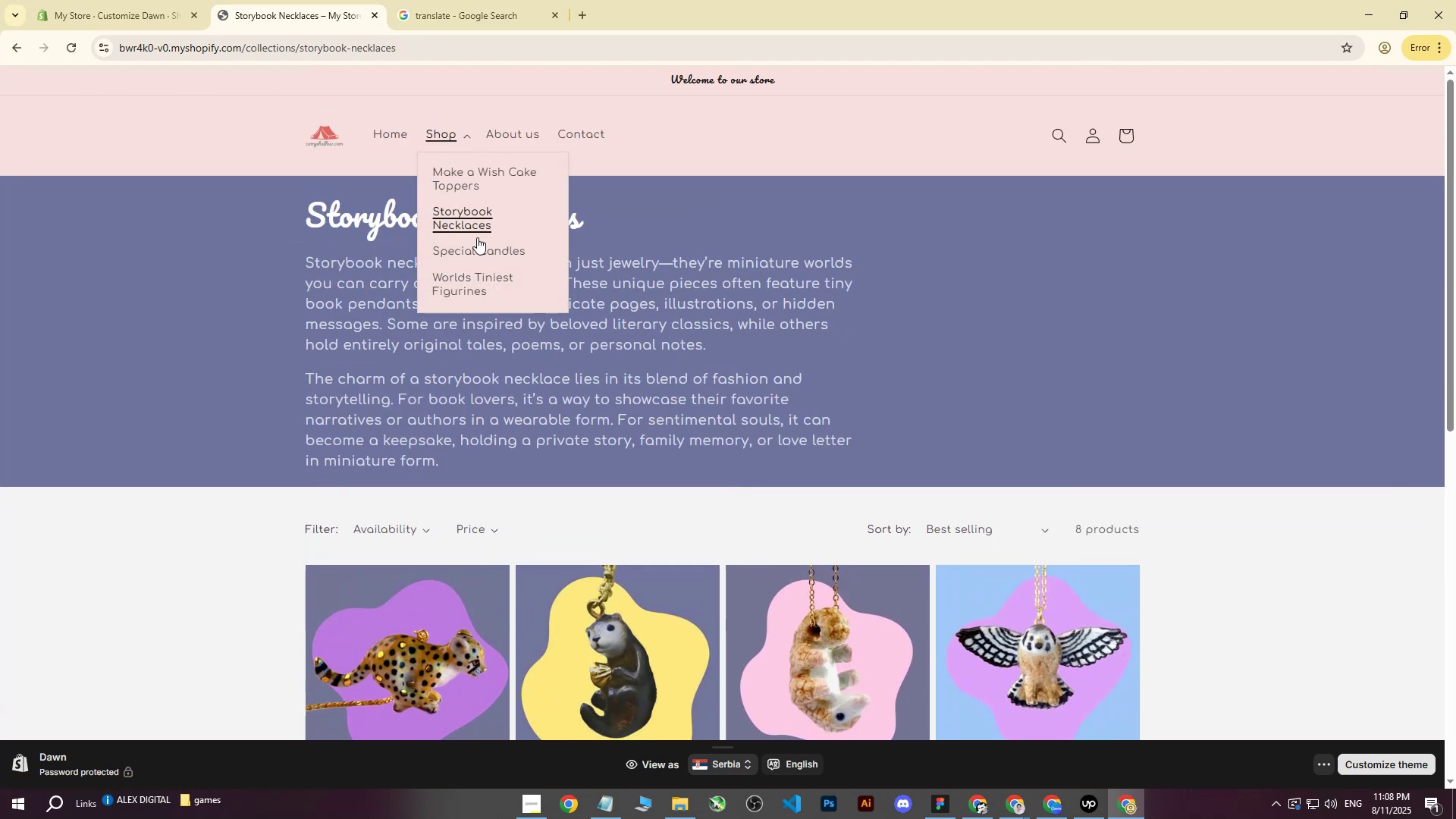 
left_click([469, 251])
 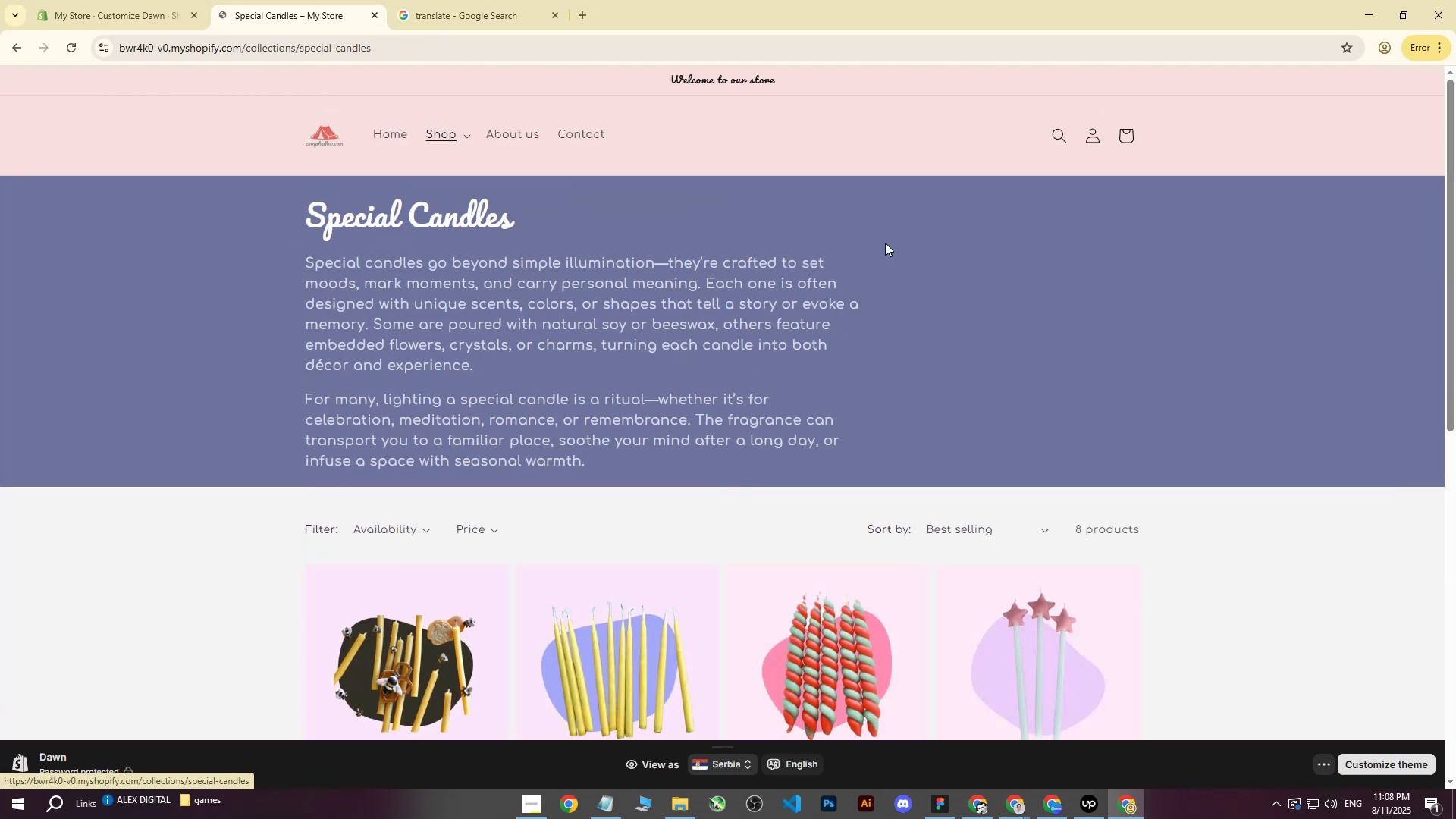 
scroll: coordinate [554, 268], scroll_direction: up, amount: 1.0
 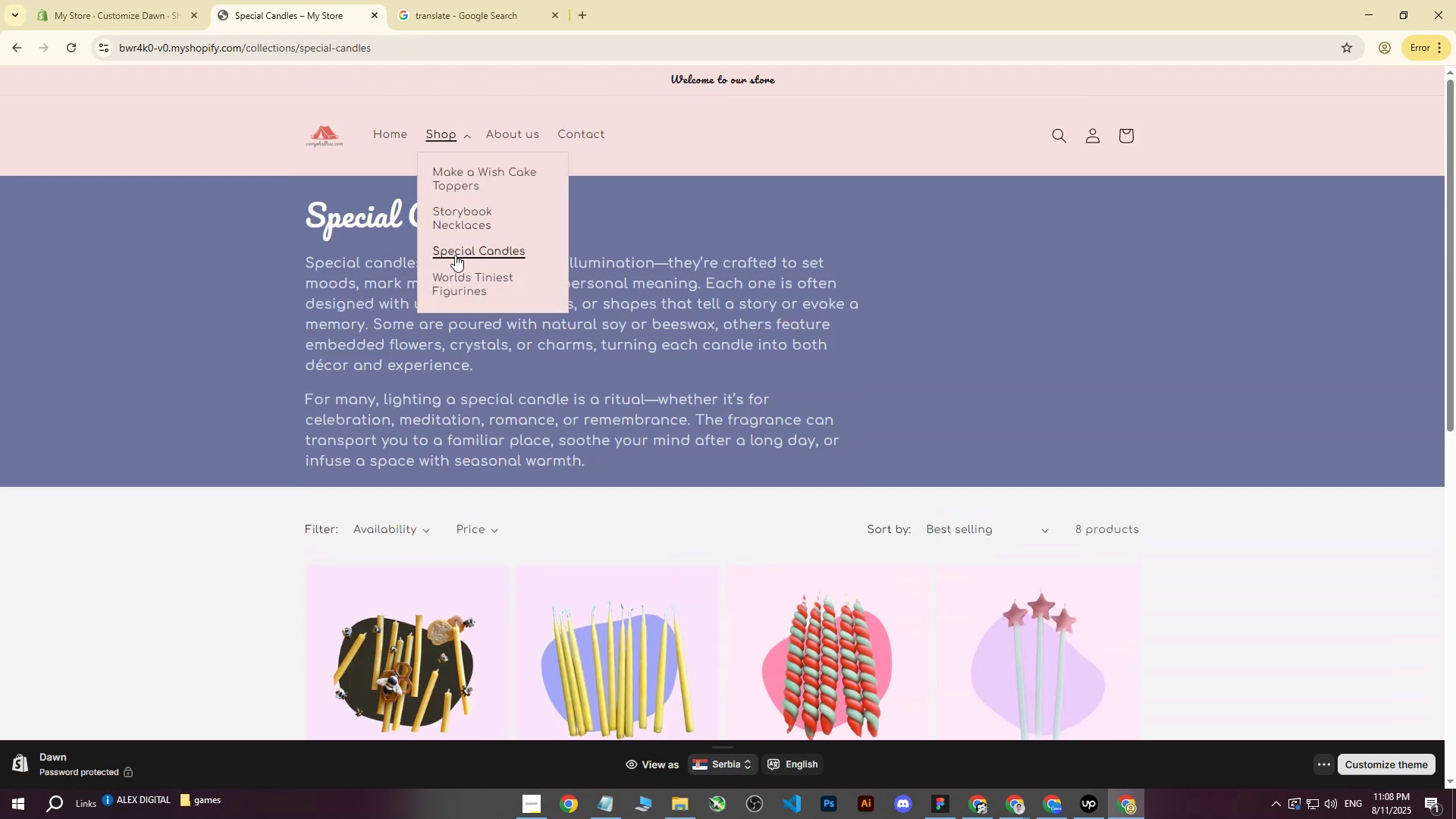 
double_click([450, 286])
 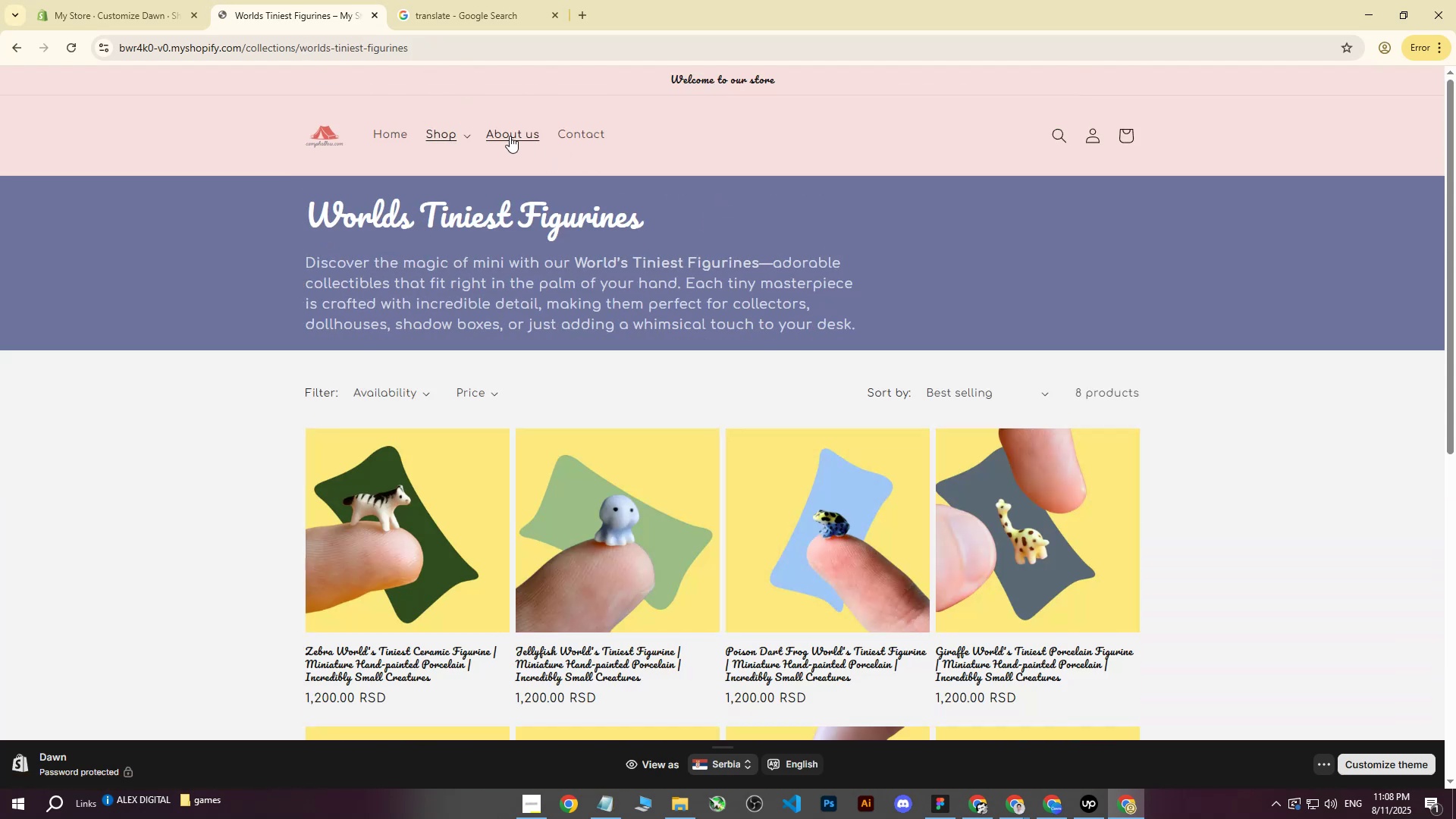 
scroll: coordinate [610, 250], scroll_direction: none, amount: 0.0
 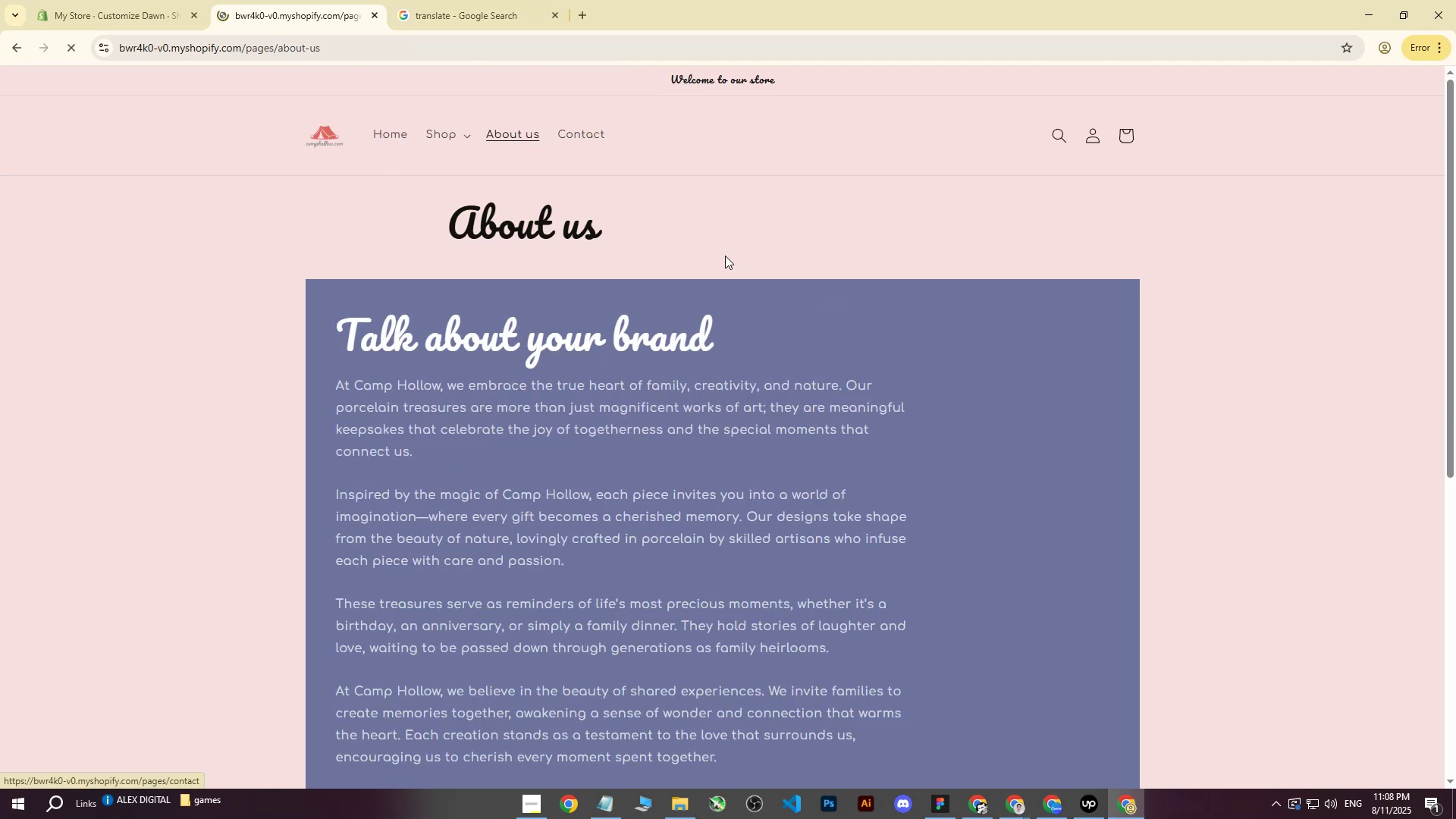 
scroll: coordinate [653, 306], scroll_direction: up, amount: 3.0
 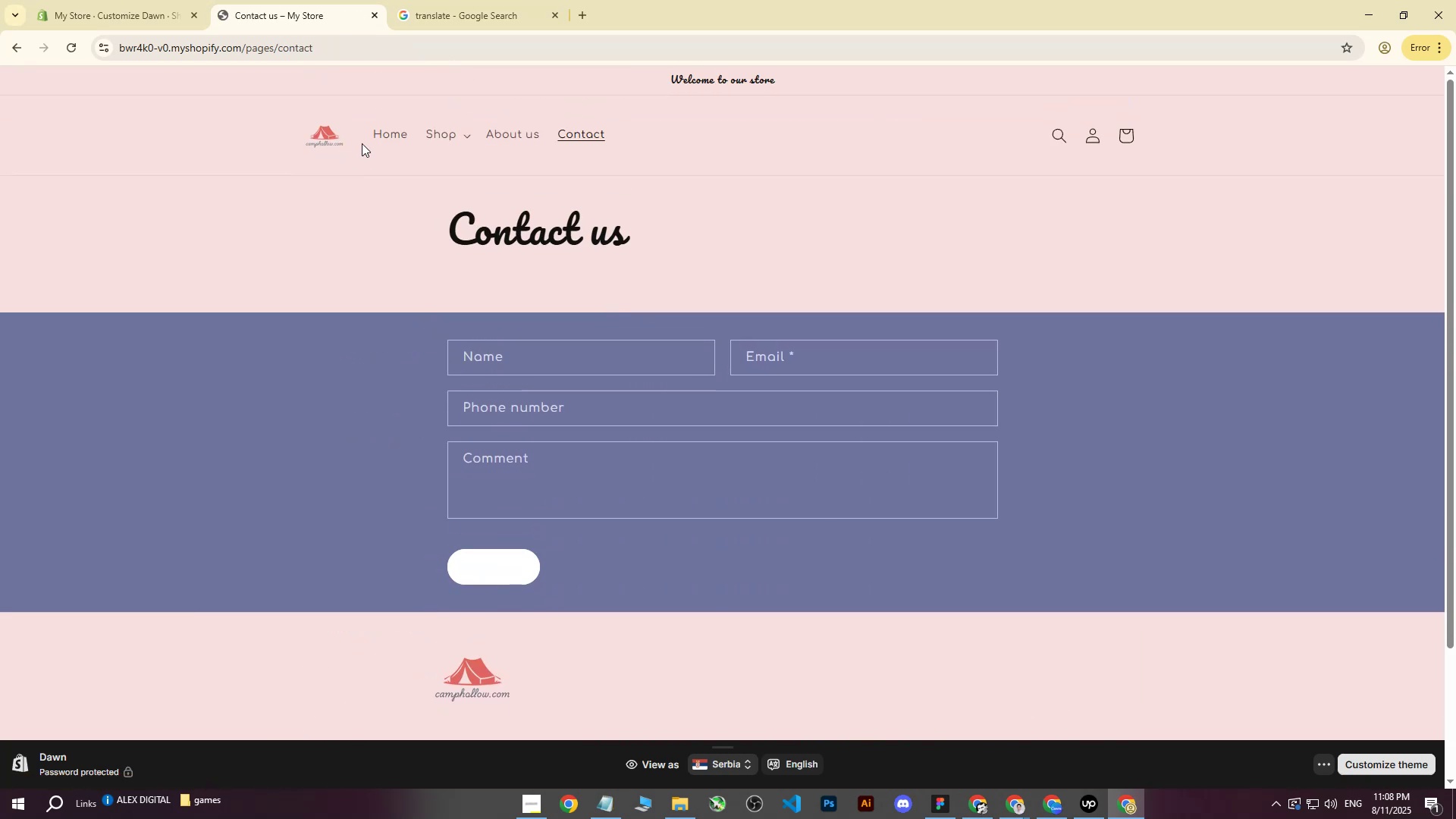 
left_click([379, 140])
 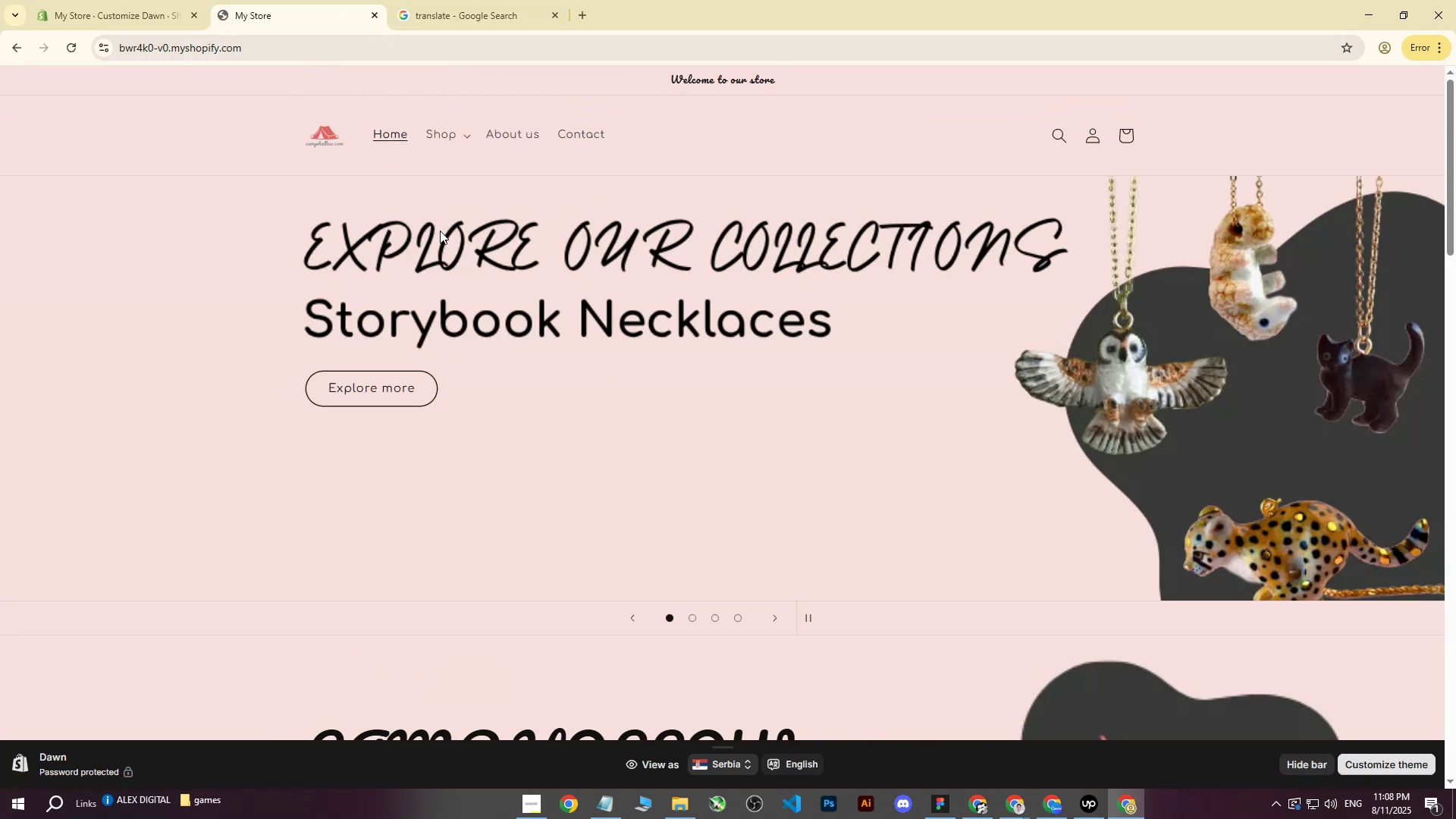 
left_click([736, 620])
 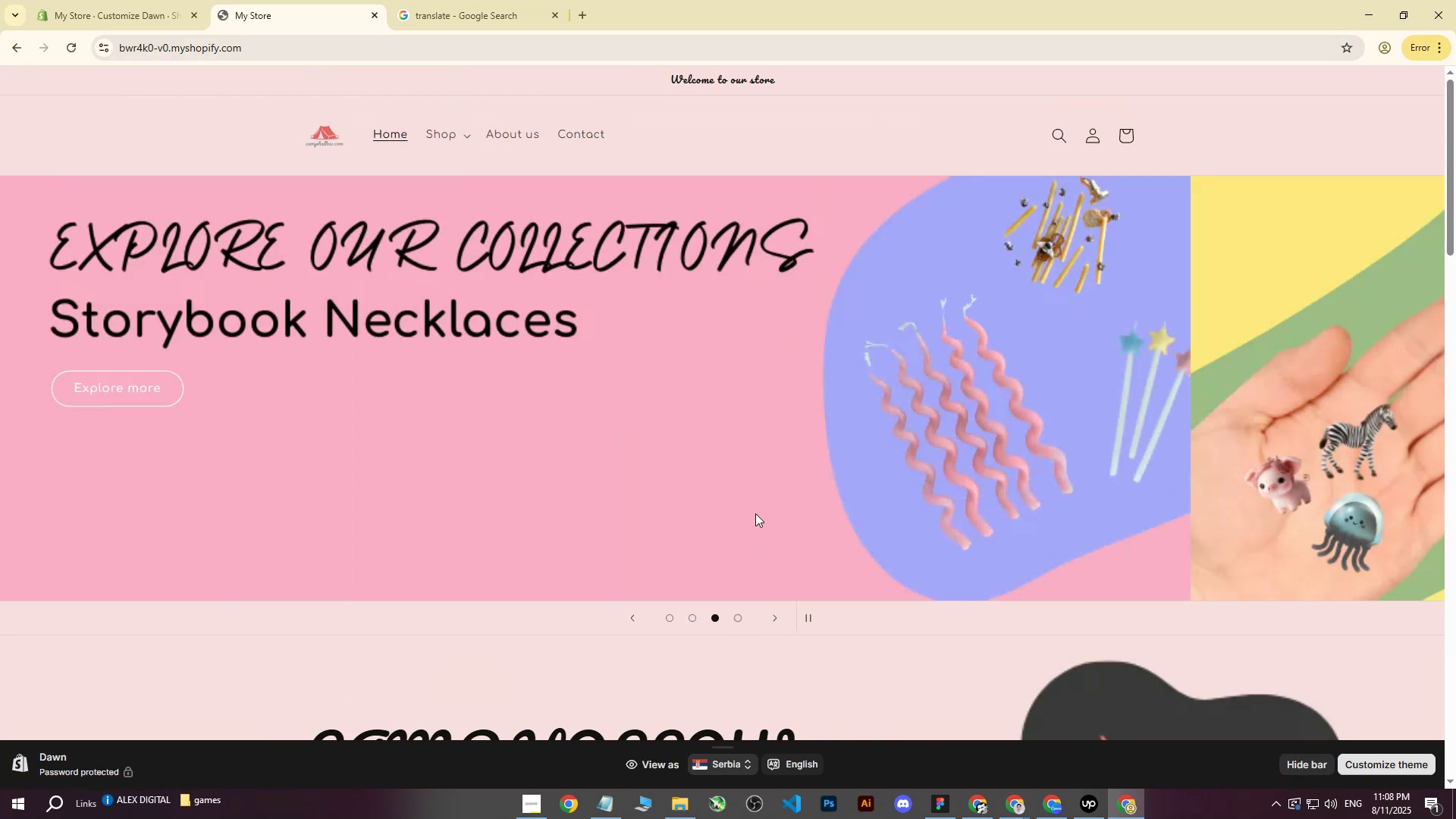 
scroll: coordinate [721, 483], scroll_direction: up, amount: 6.0
 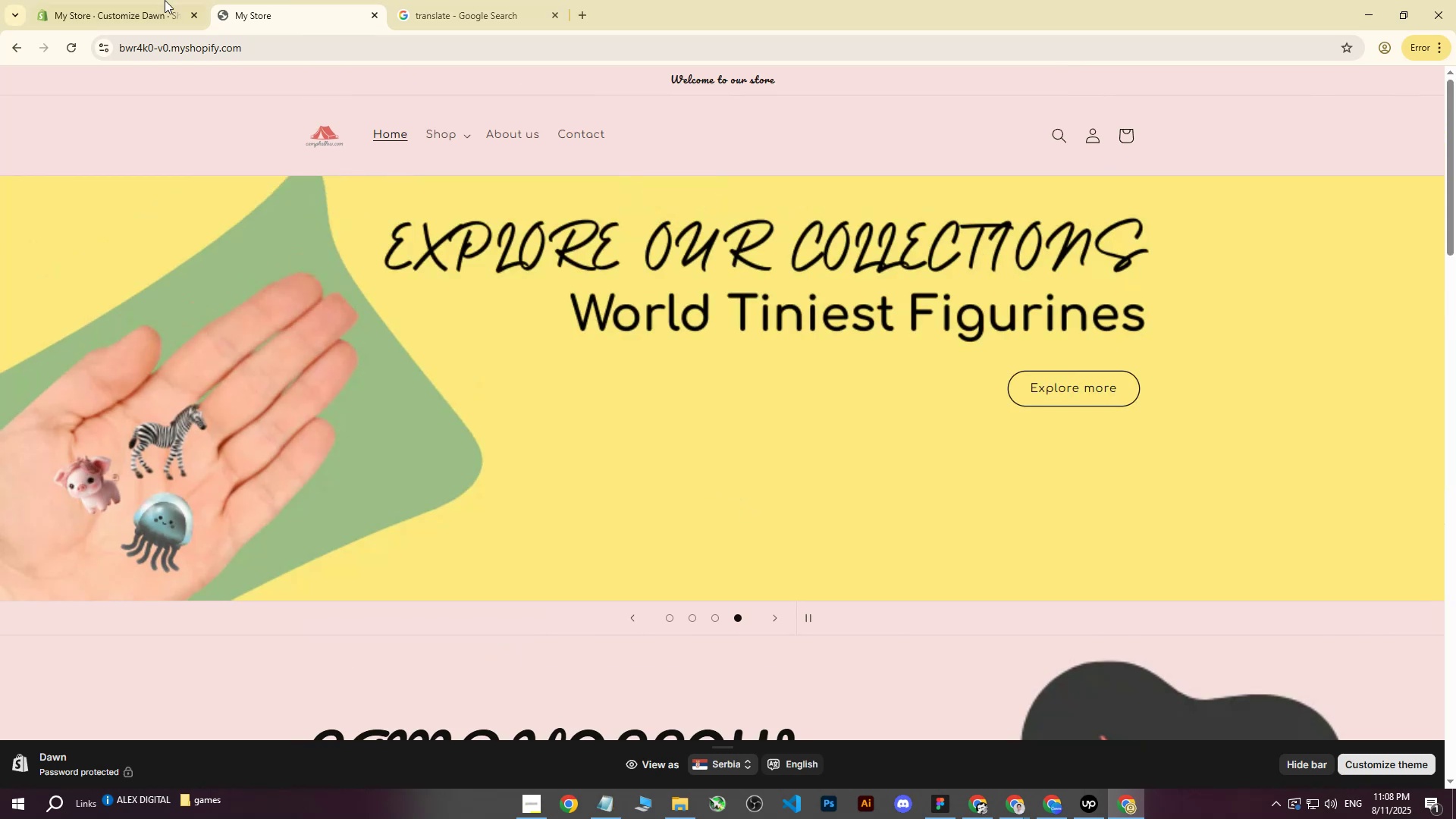 
left_click([127, 0])
 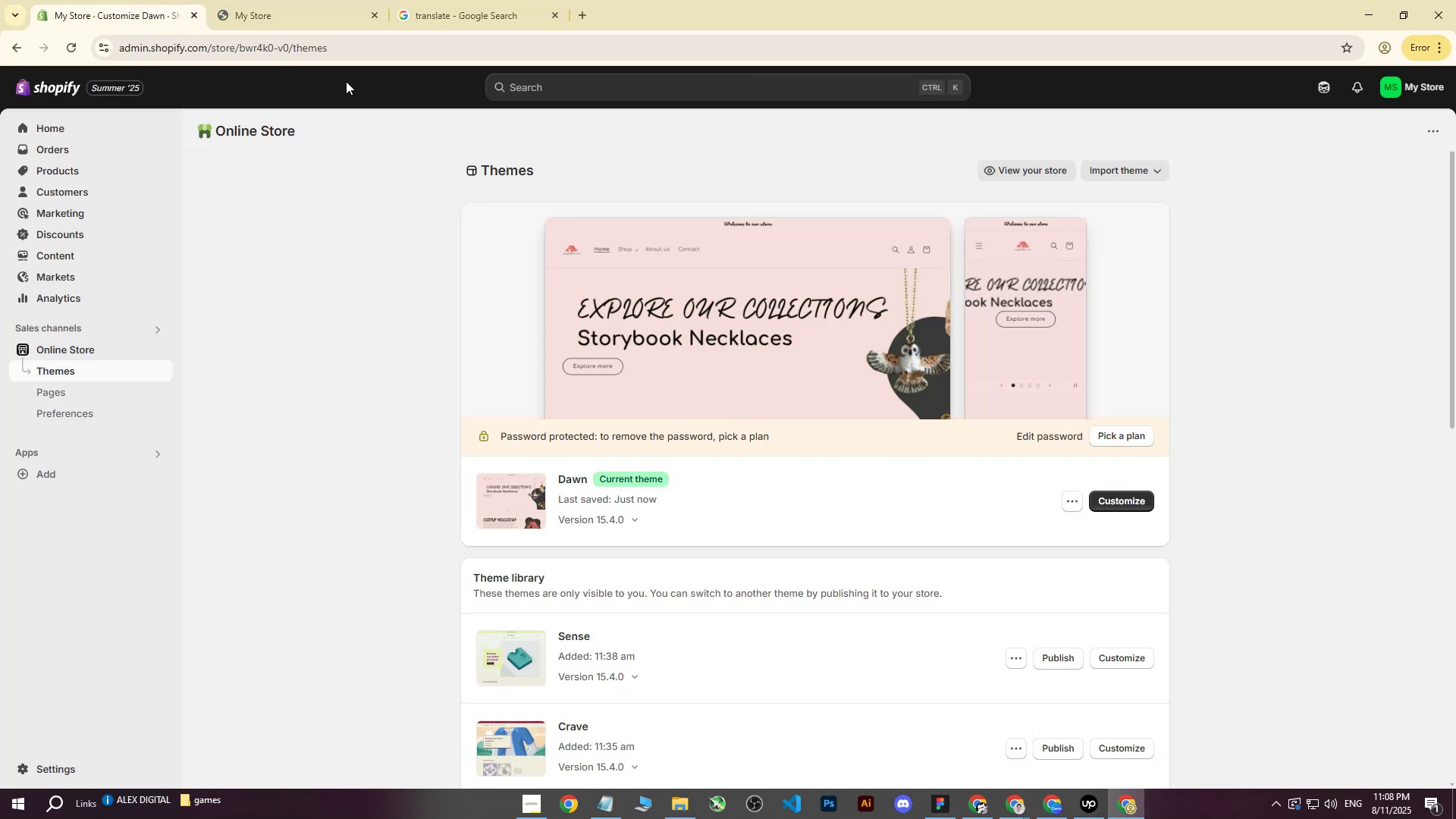 
left_click([284, 8])
 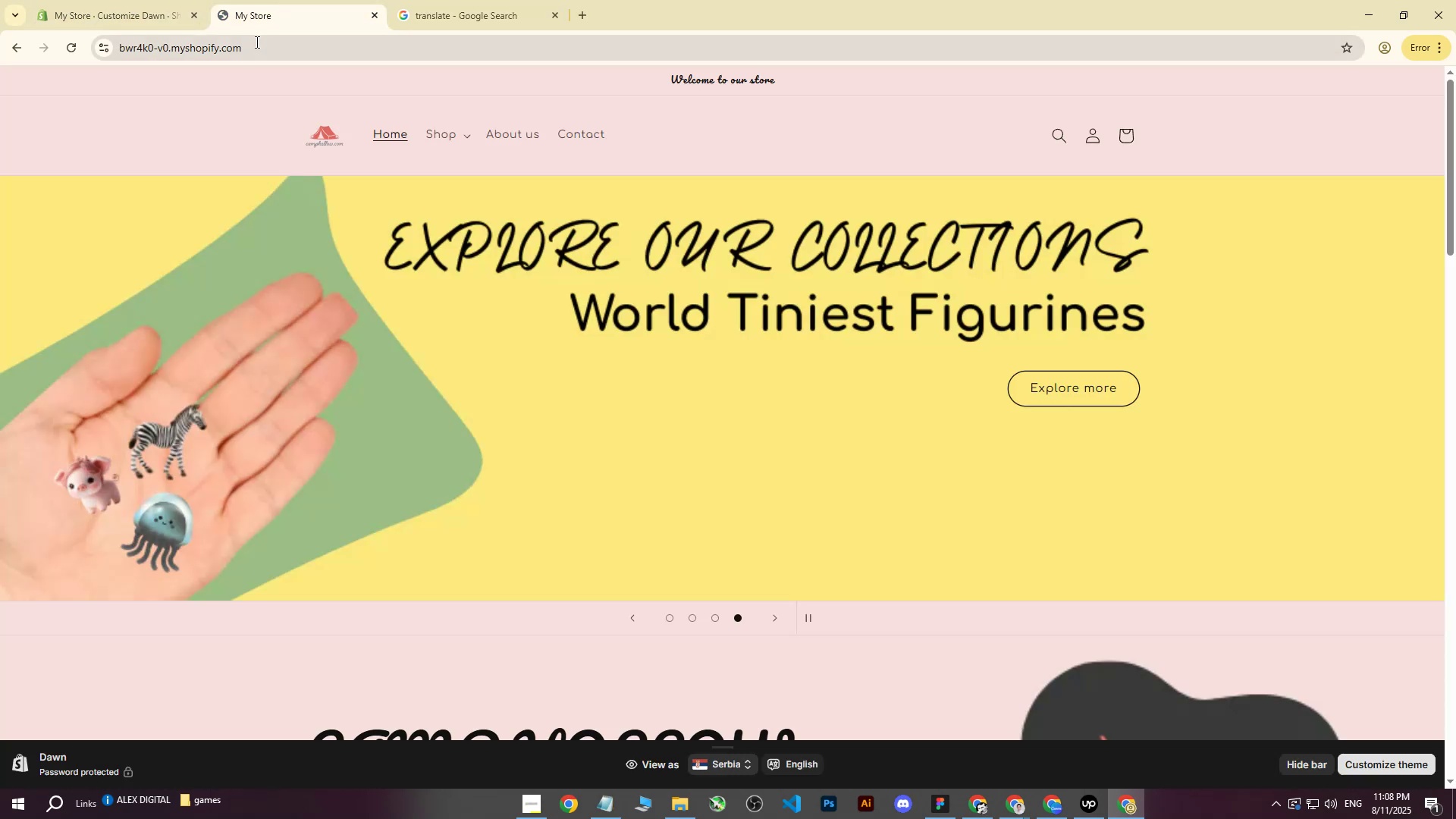 
left_click([256, 42])
 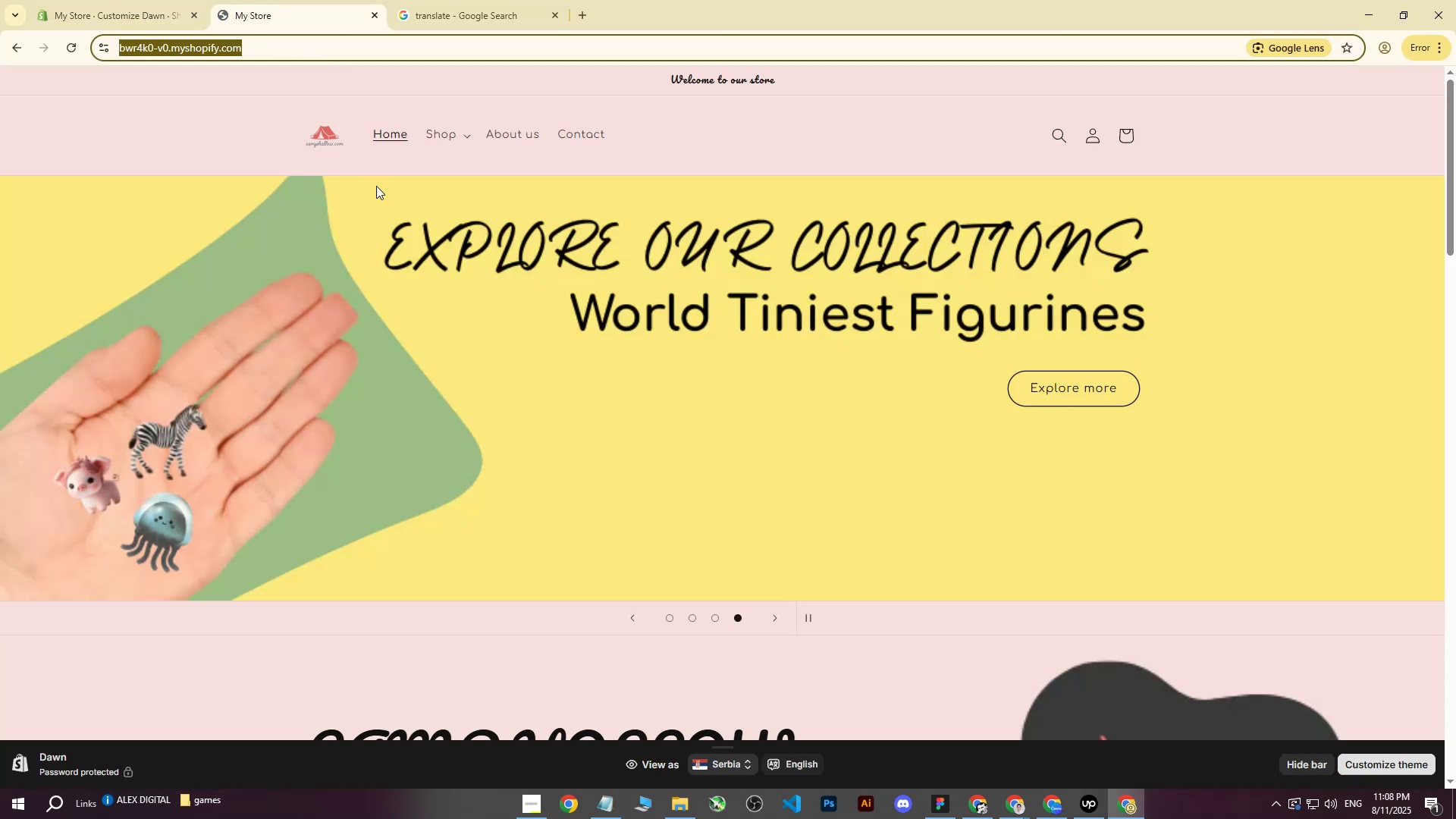 
key(Control+ControlLeft)
 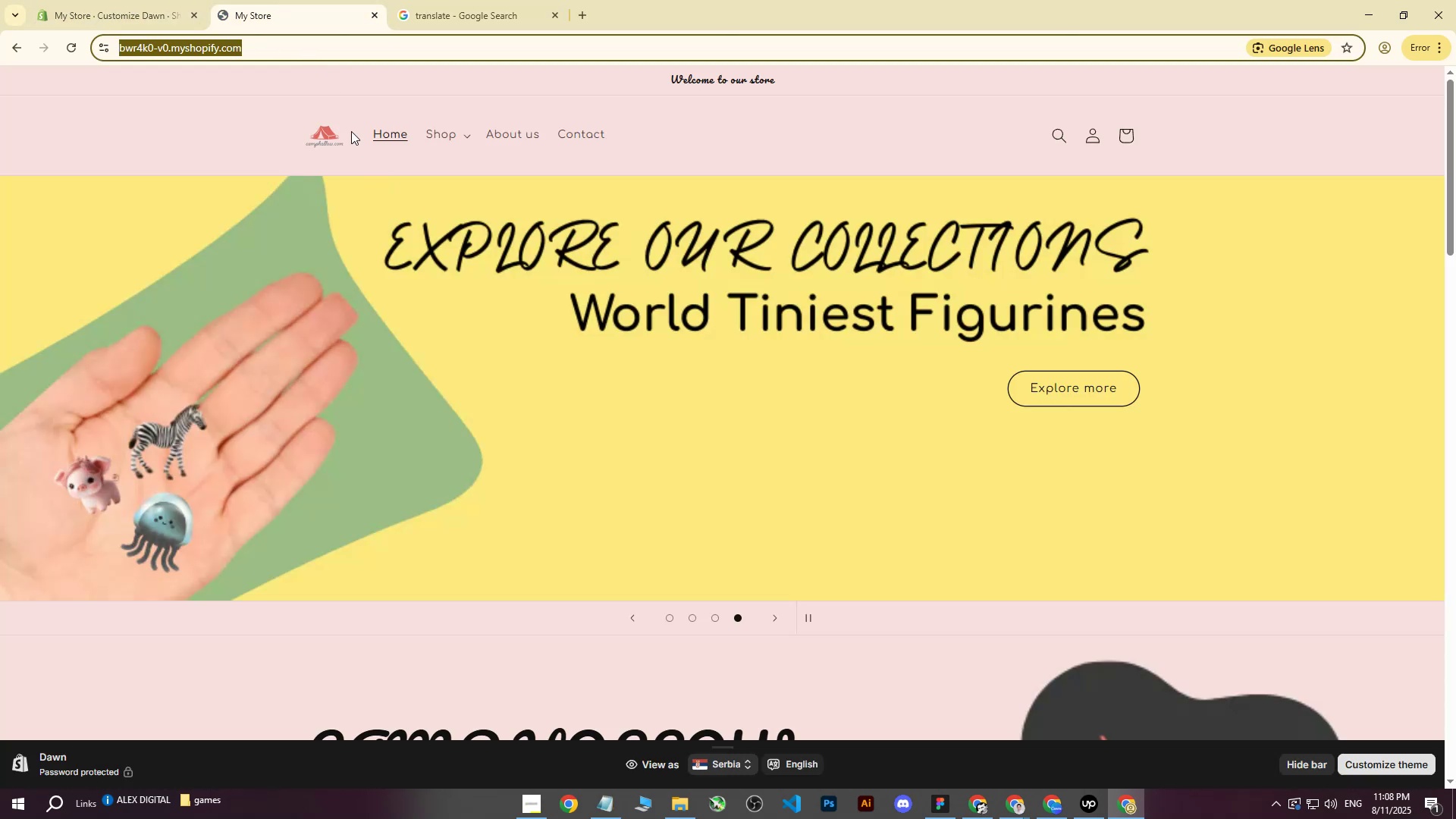 
key(Control+C)
 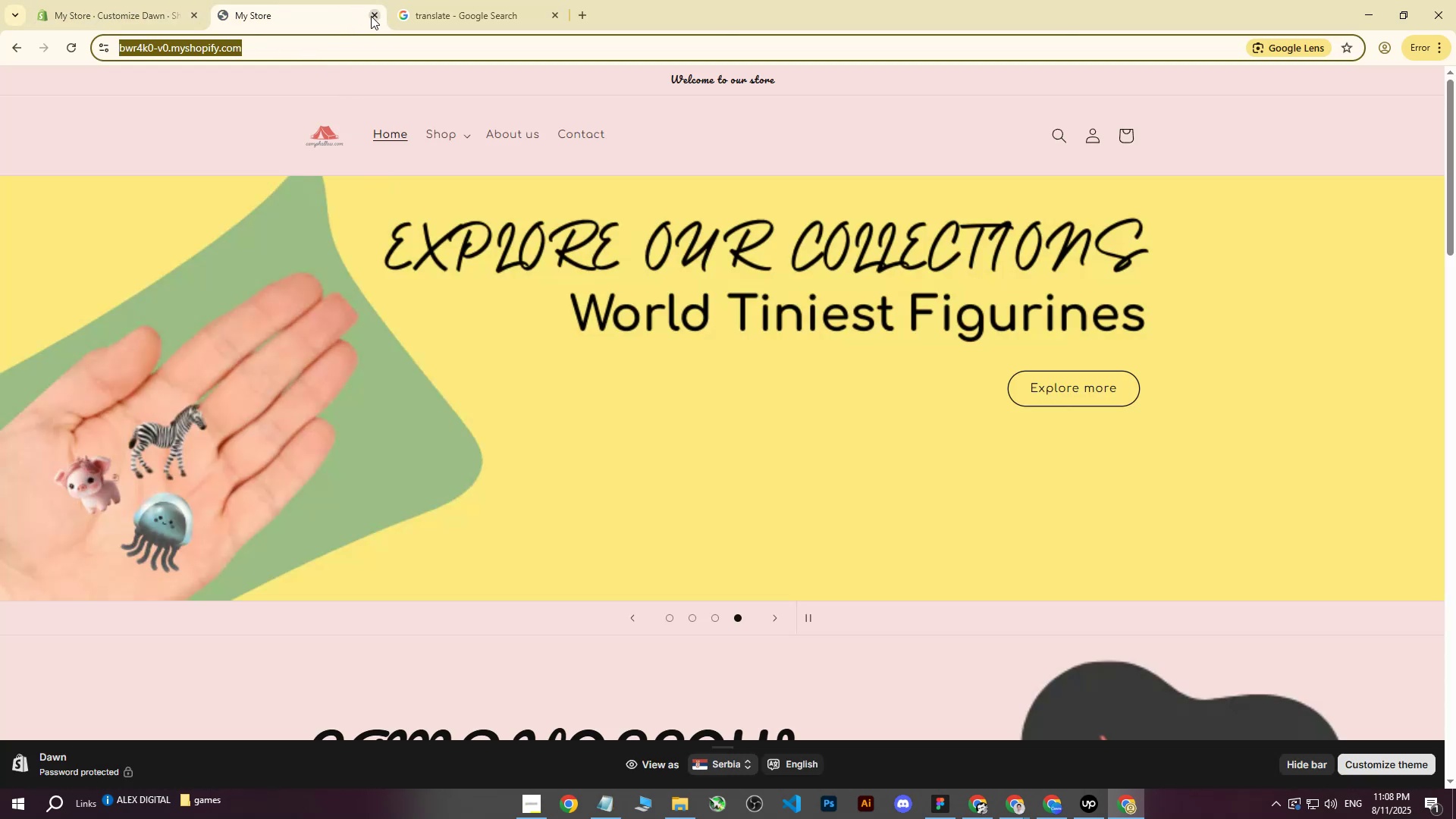 
left_click([375, 17])
 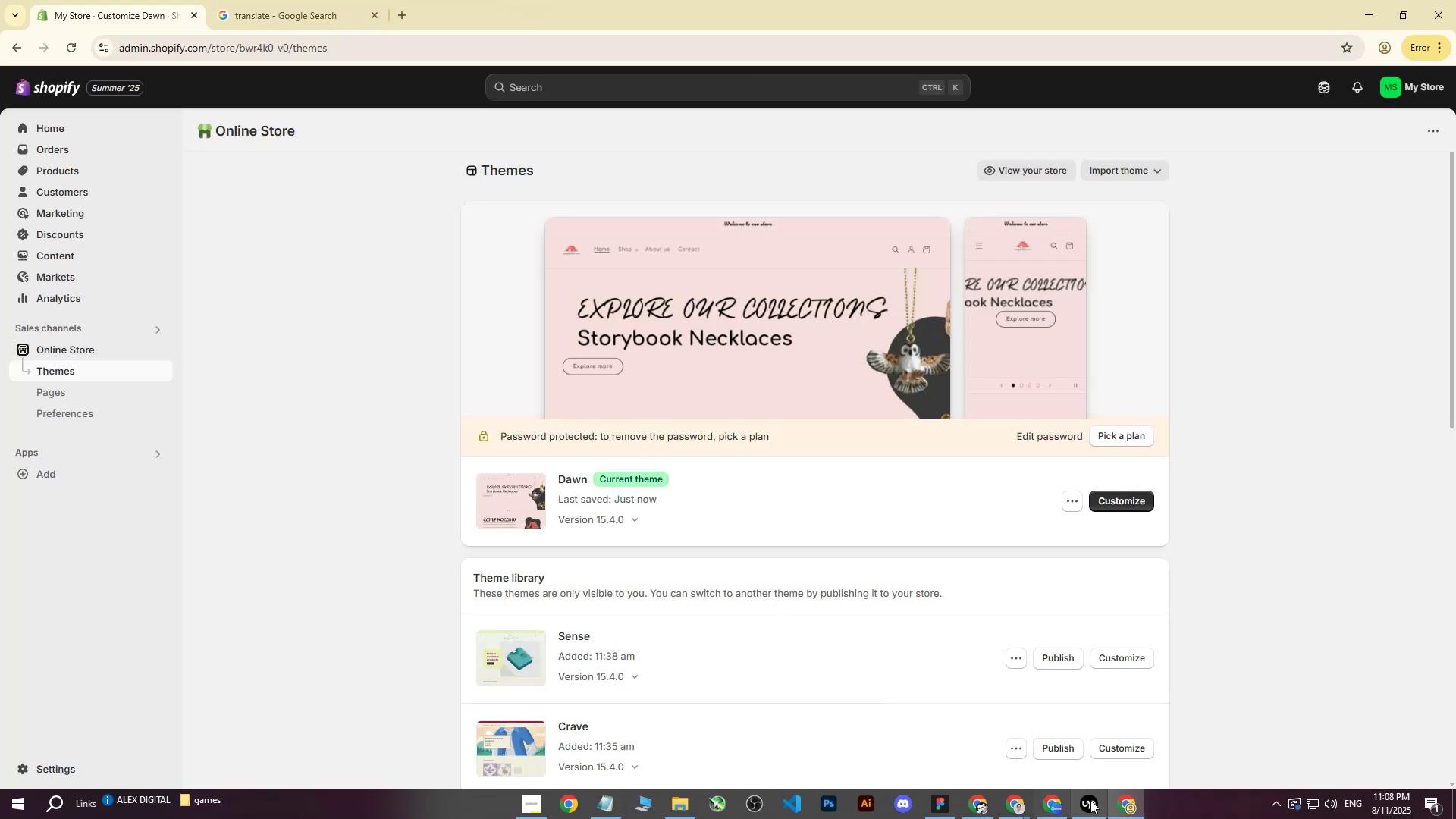 
mouse_move([1064, 806])
 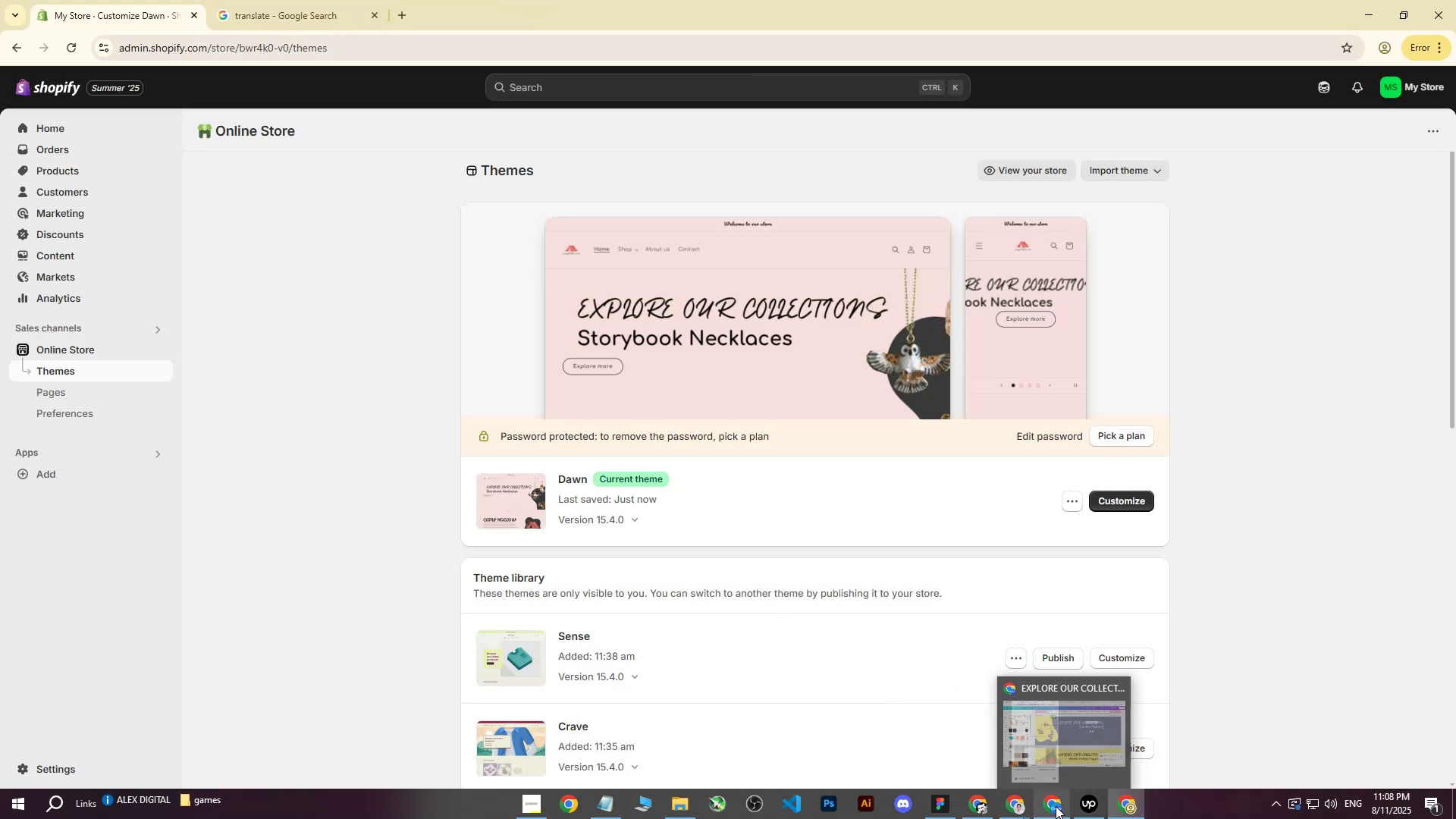 
left_click([1055, 807])
 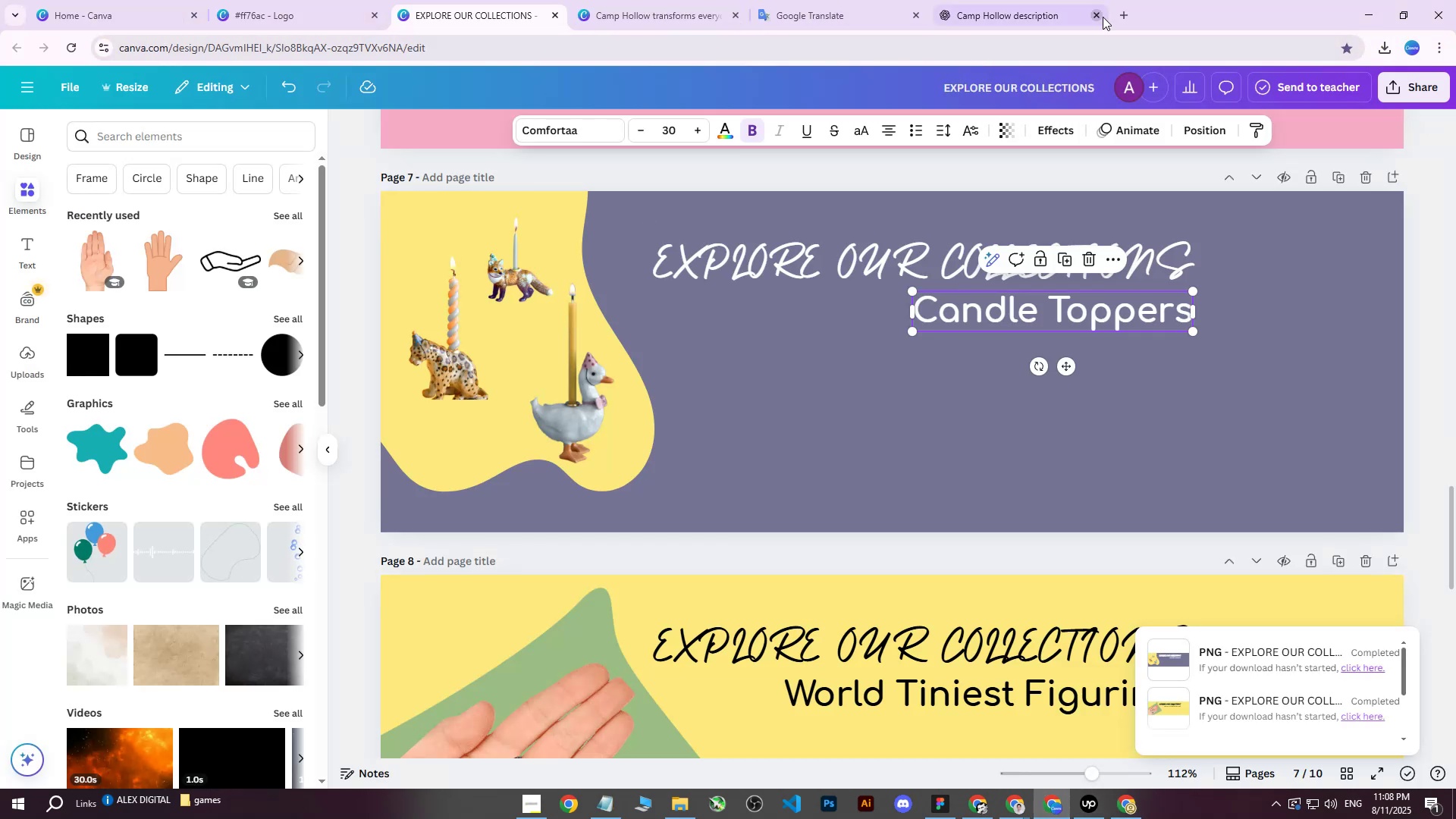 
left_click([1126, 18])
 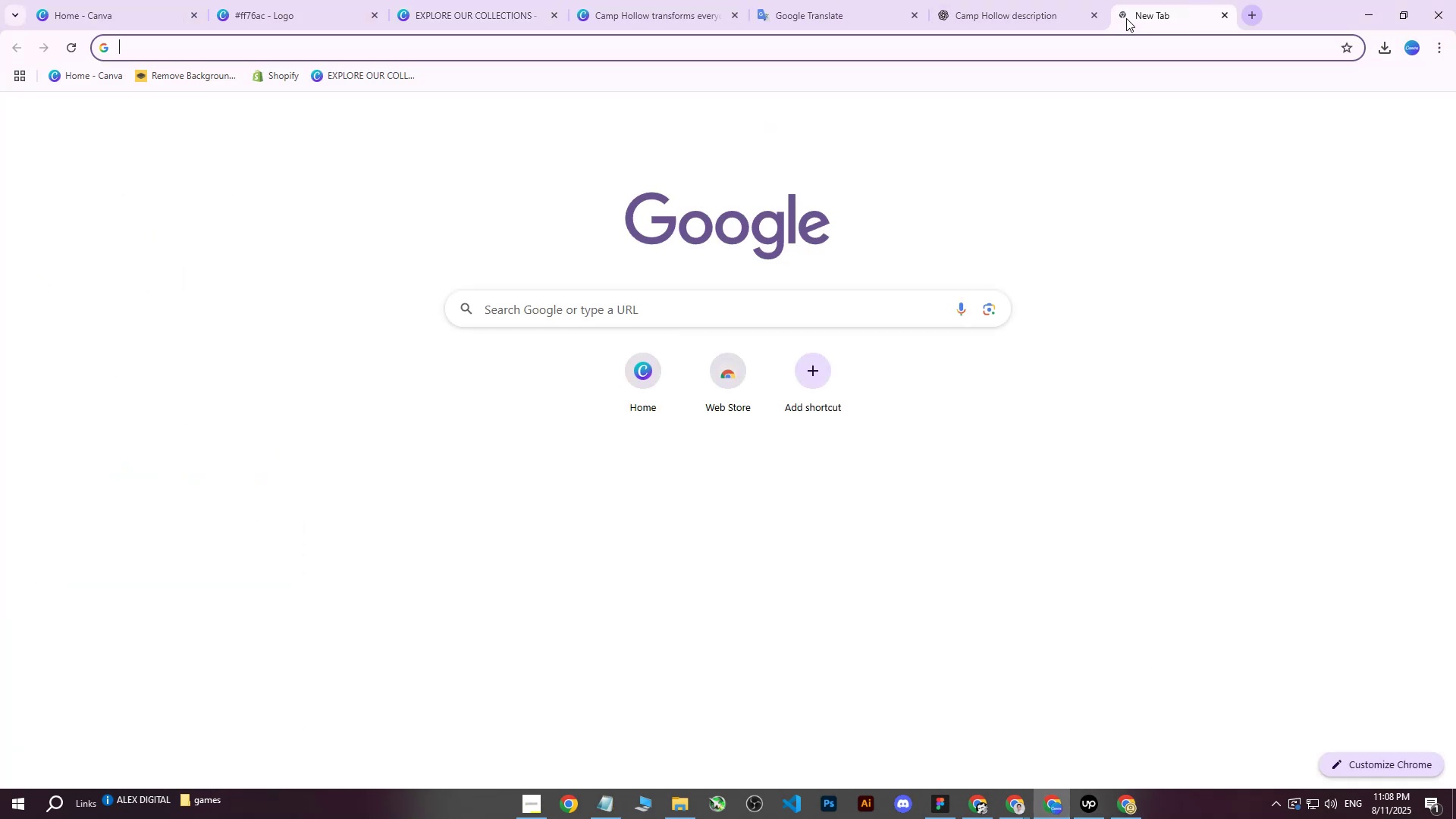 
key(Control+ControlLeft)
 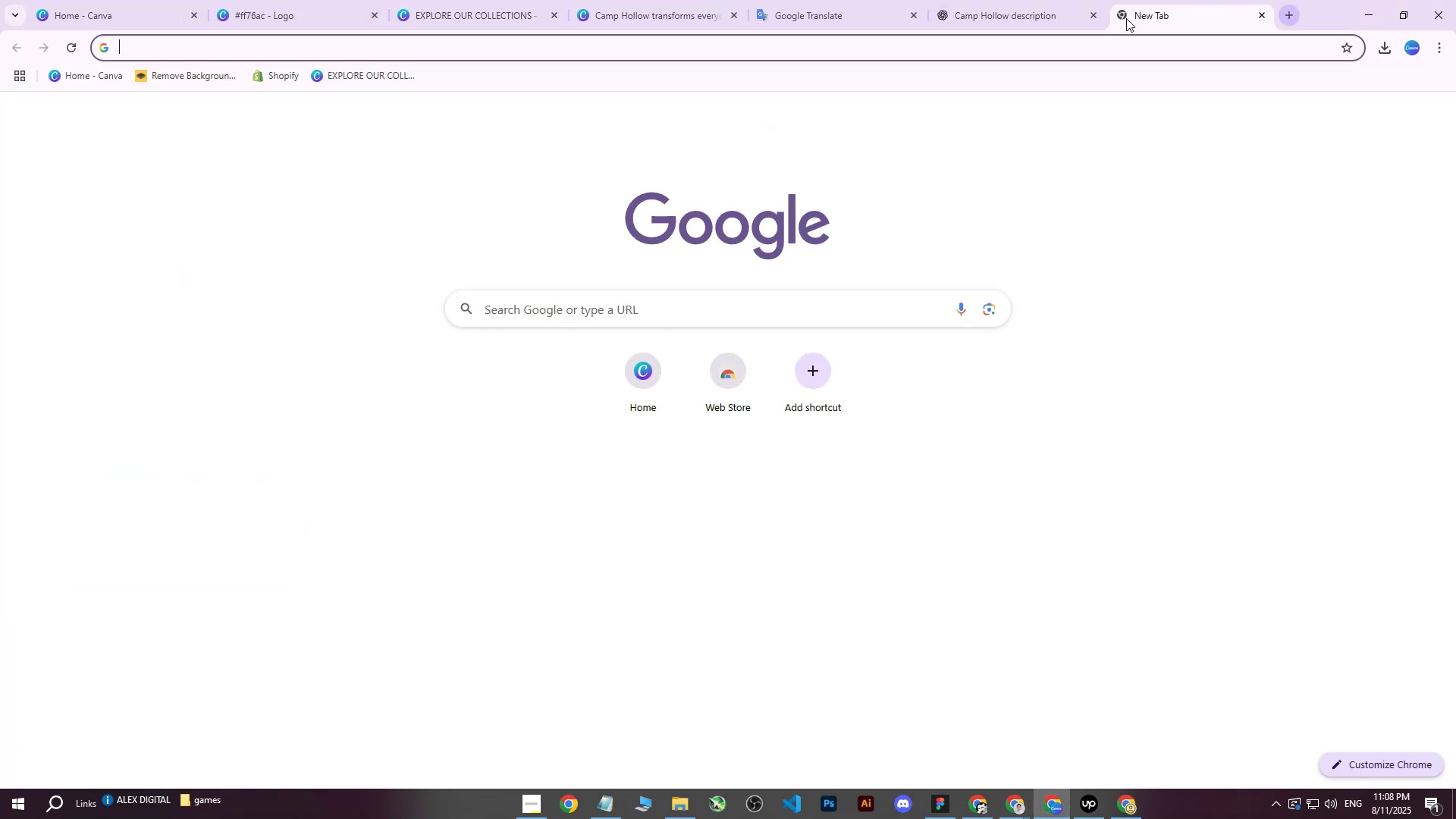 
key(Control+V)
 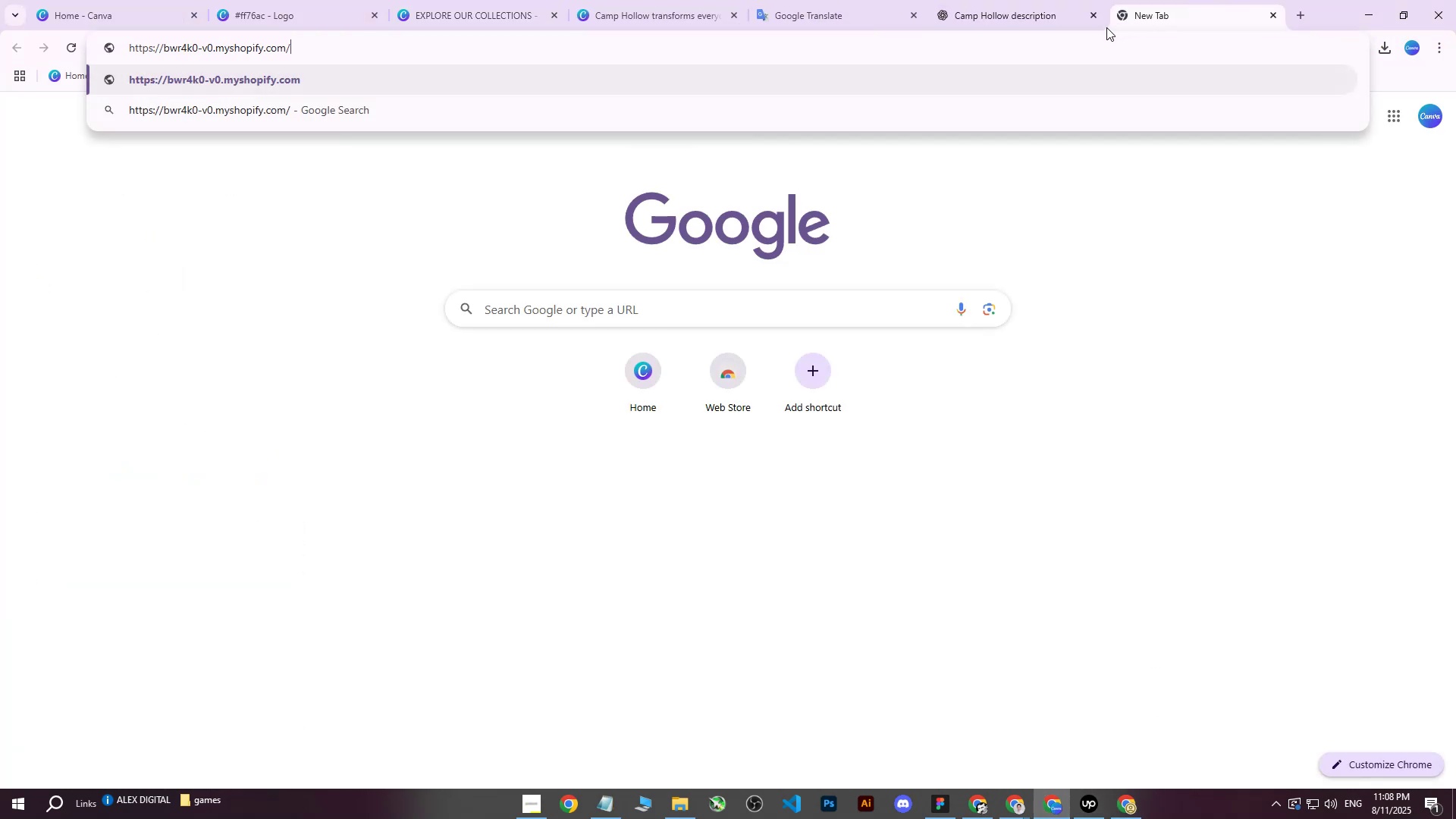 
key(Enter)
 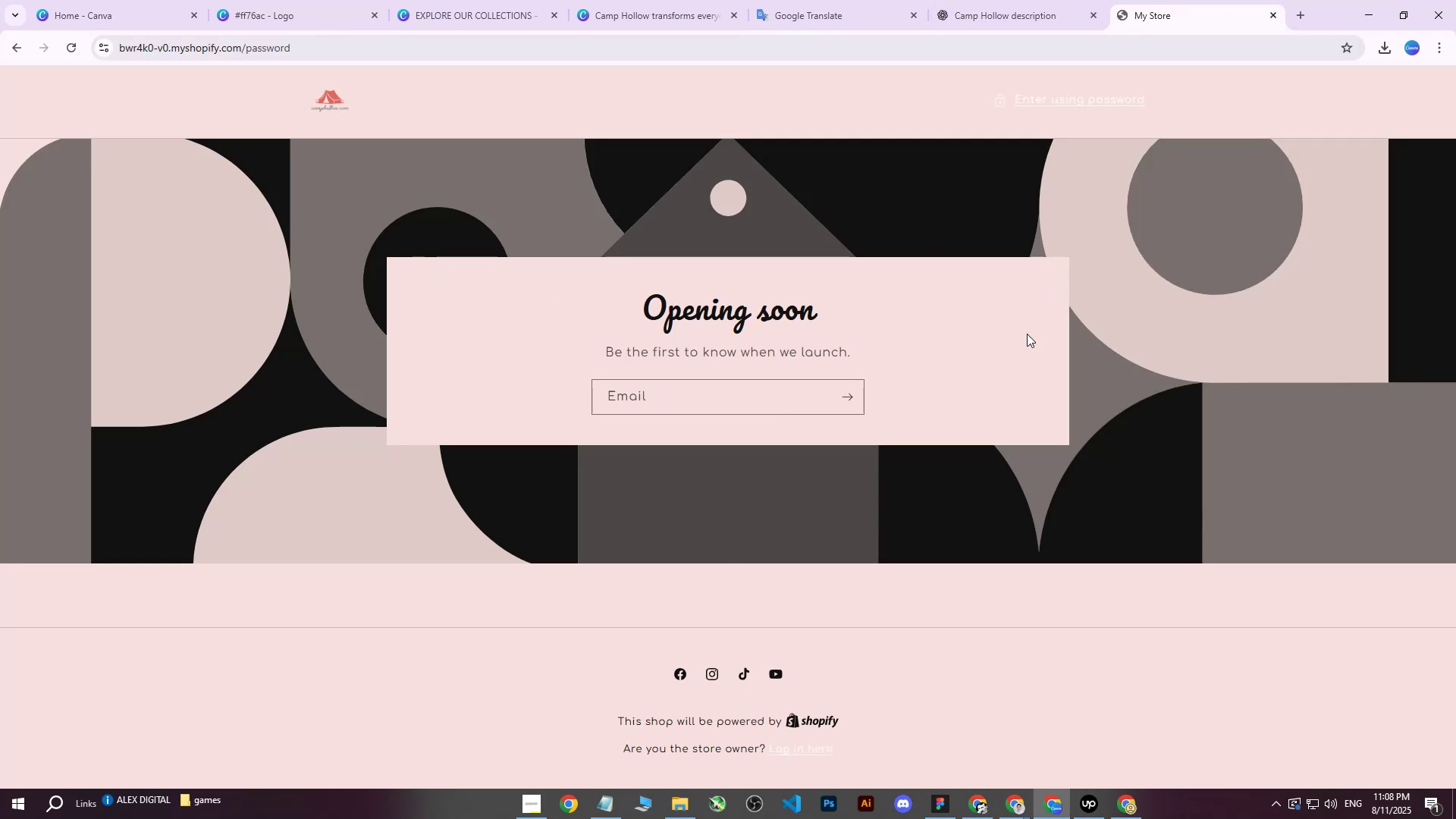 
left_click([1113, 105])
 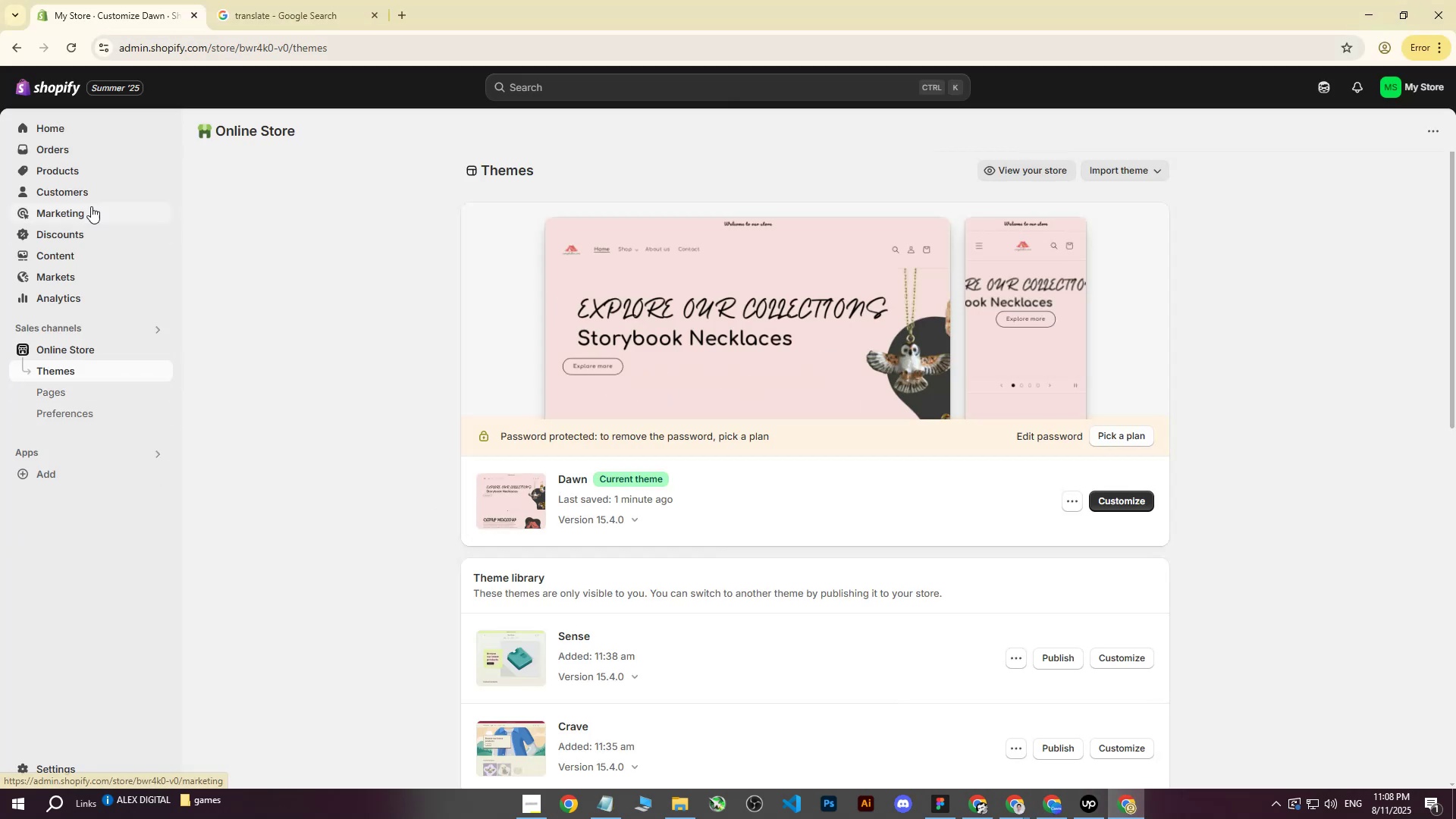 
wait(9.34)
 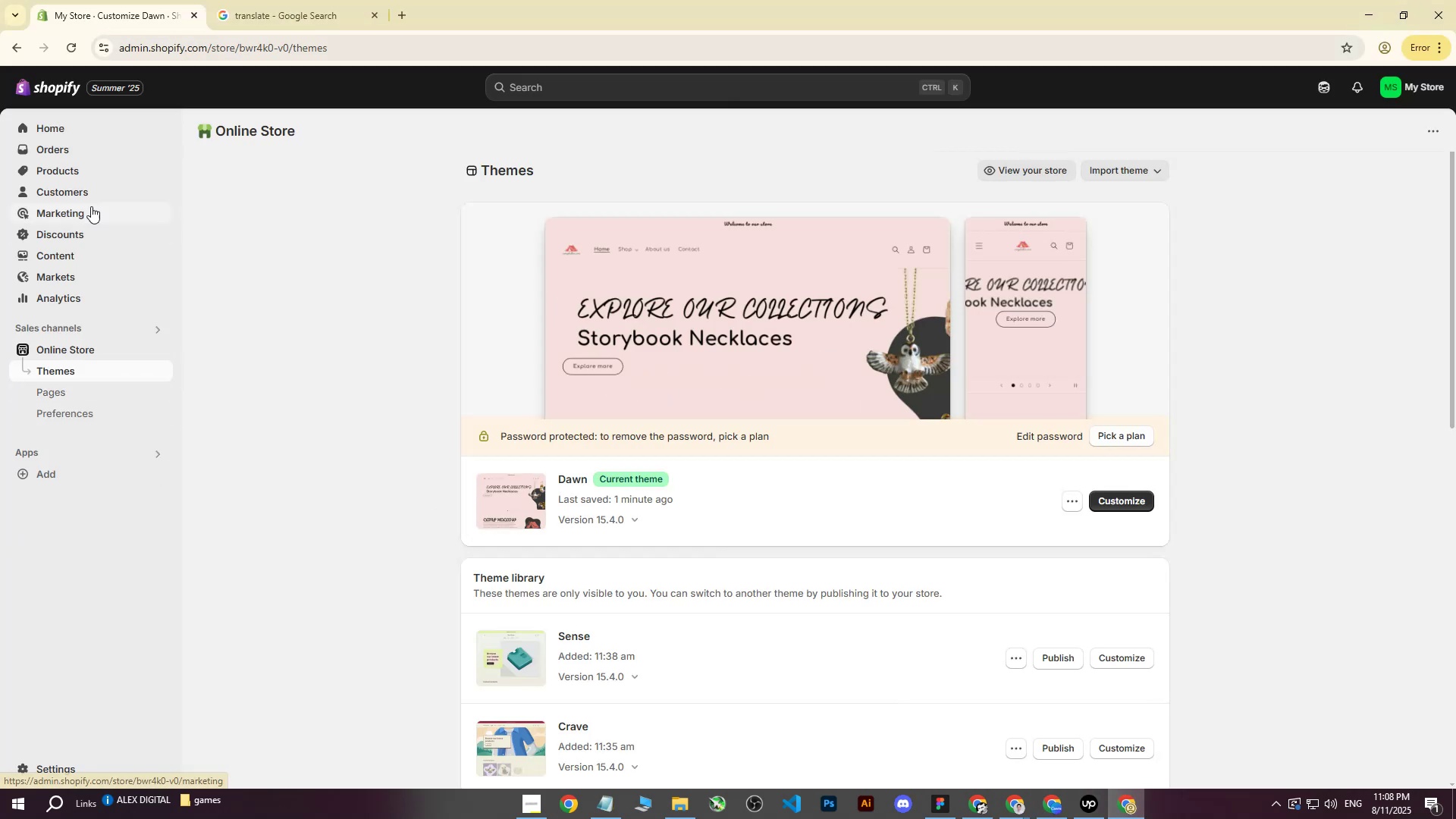 
left_click([583, 359])
 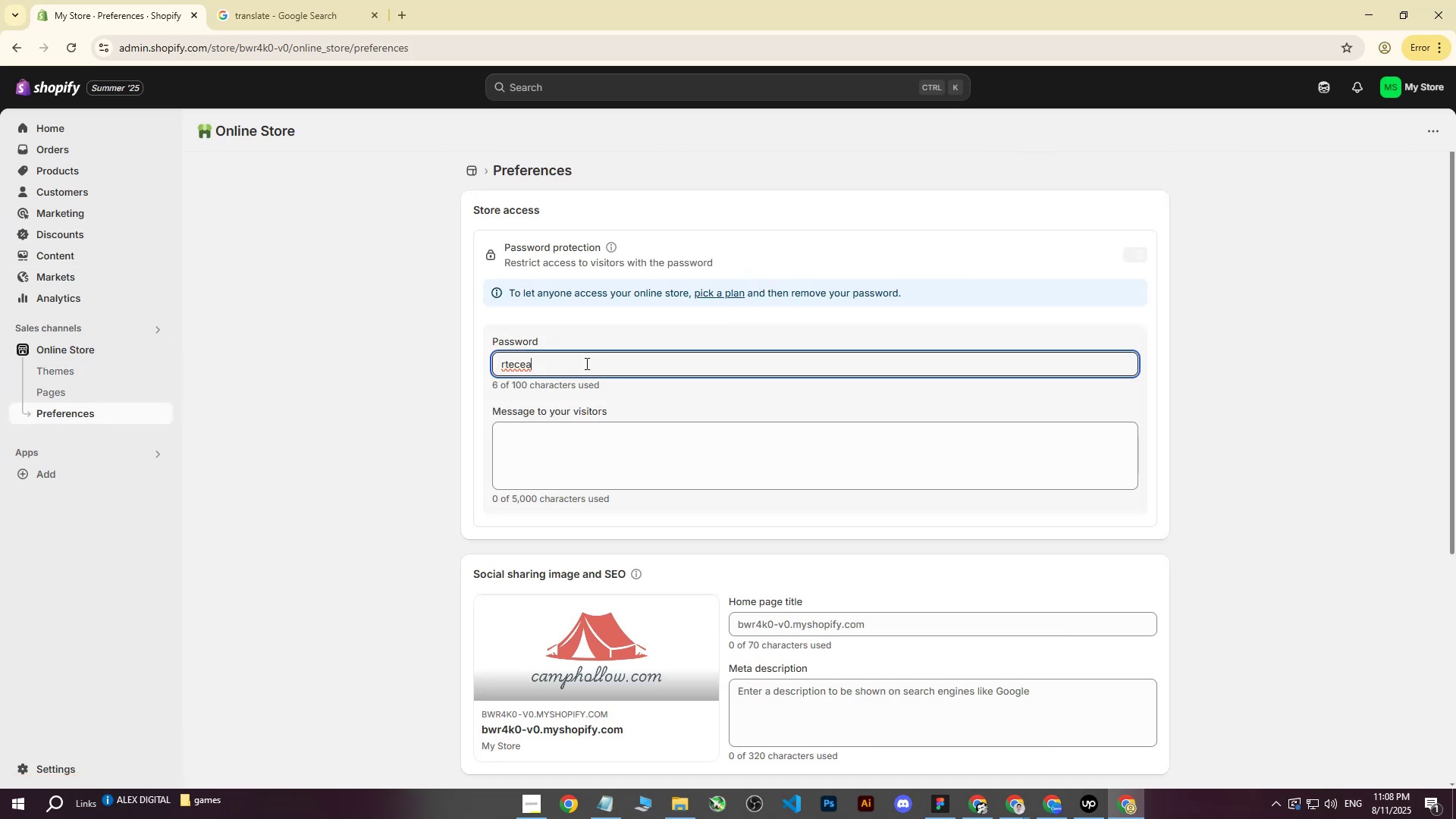 
left_click_drag(start_coordinate=[585, 363], to_coordinate=[457, 362])
 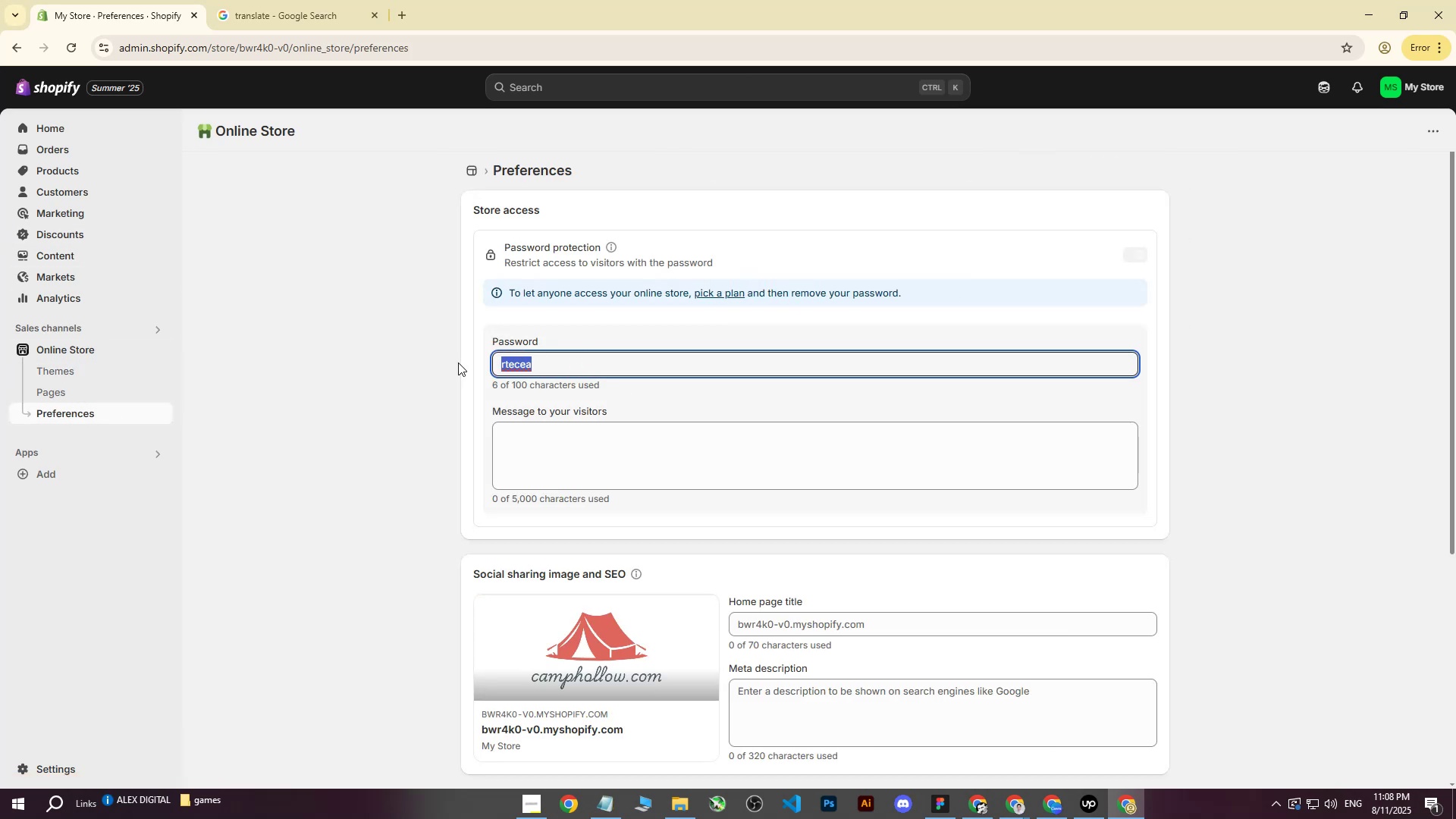 
type(Dina)
key(Backspace)
key(Backspace)
type(anna)
key(Backspace)
key(Backspace)
type(a)
key(Backspace)
type(ee2)
 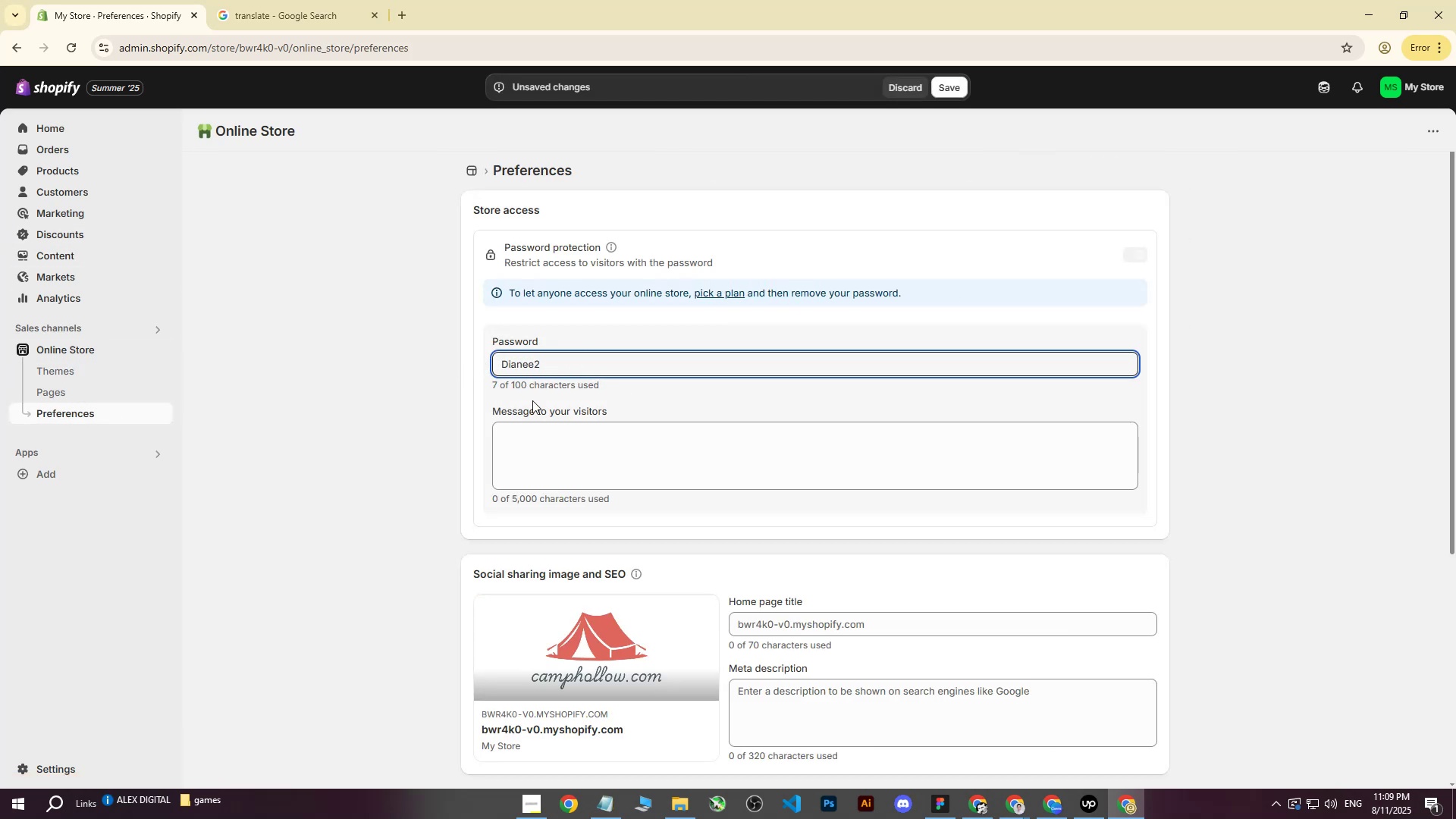 
left_click_drag(start_coordinate=[560, 362], to_coordinate=[431, 363])
 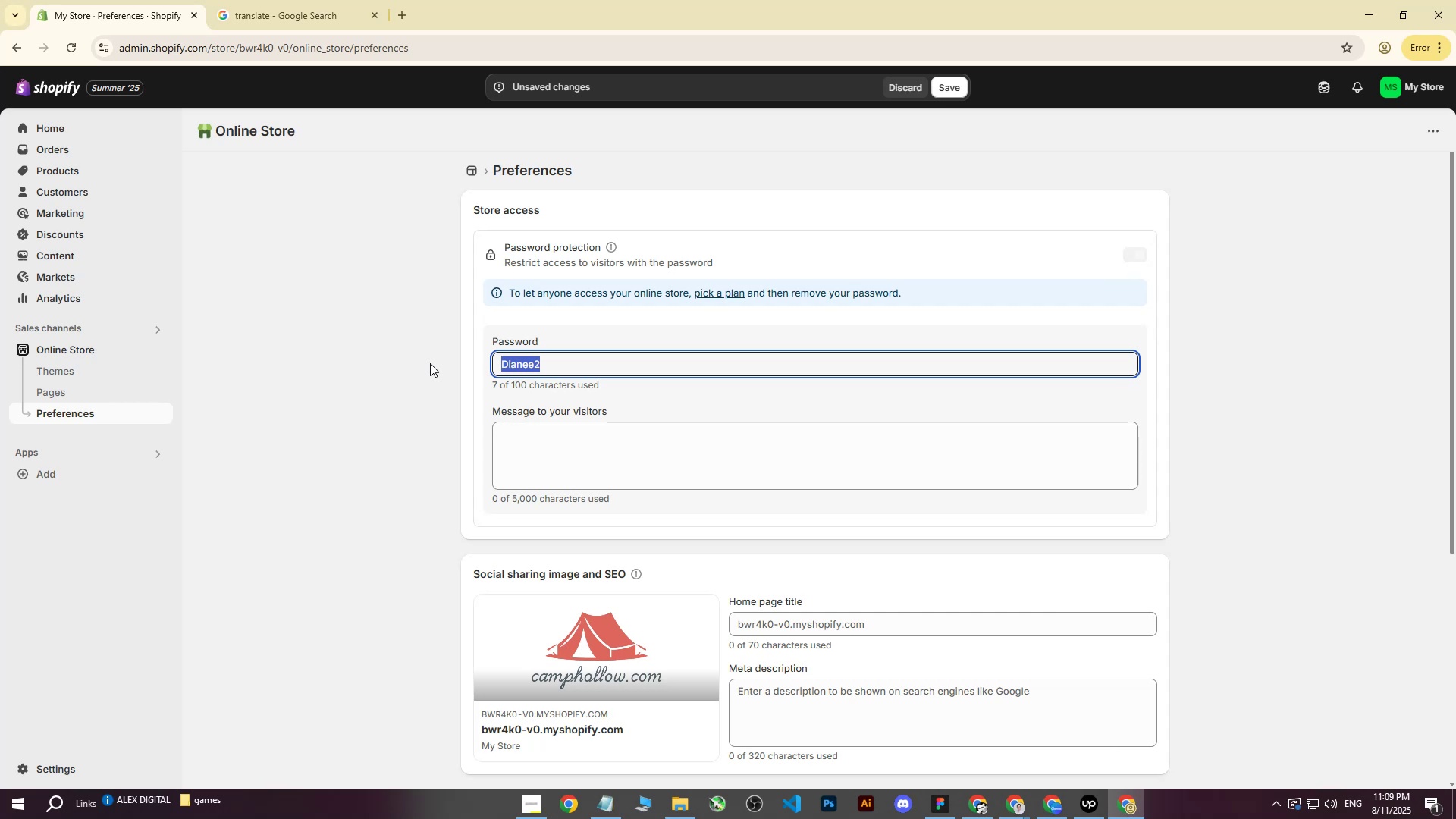 
key(Control+C)
 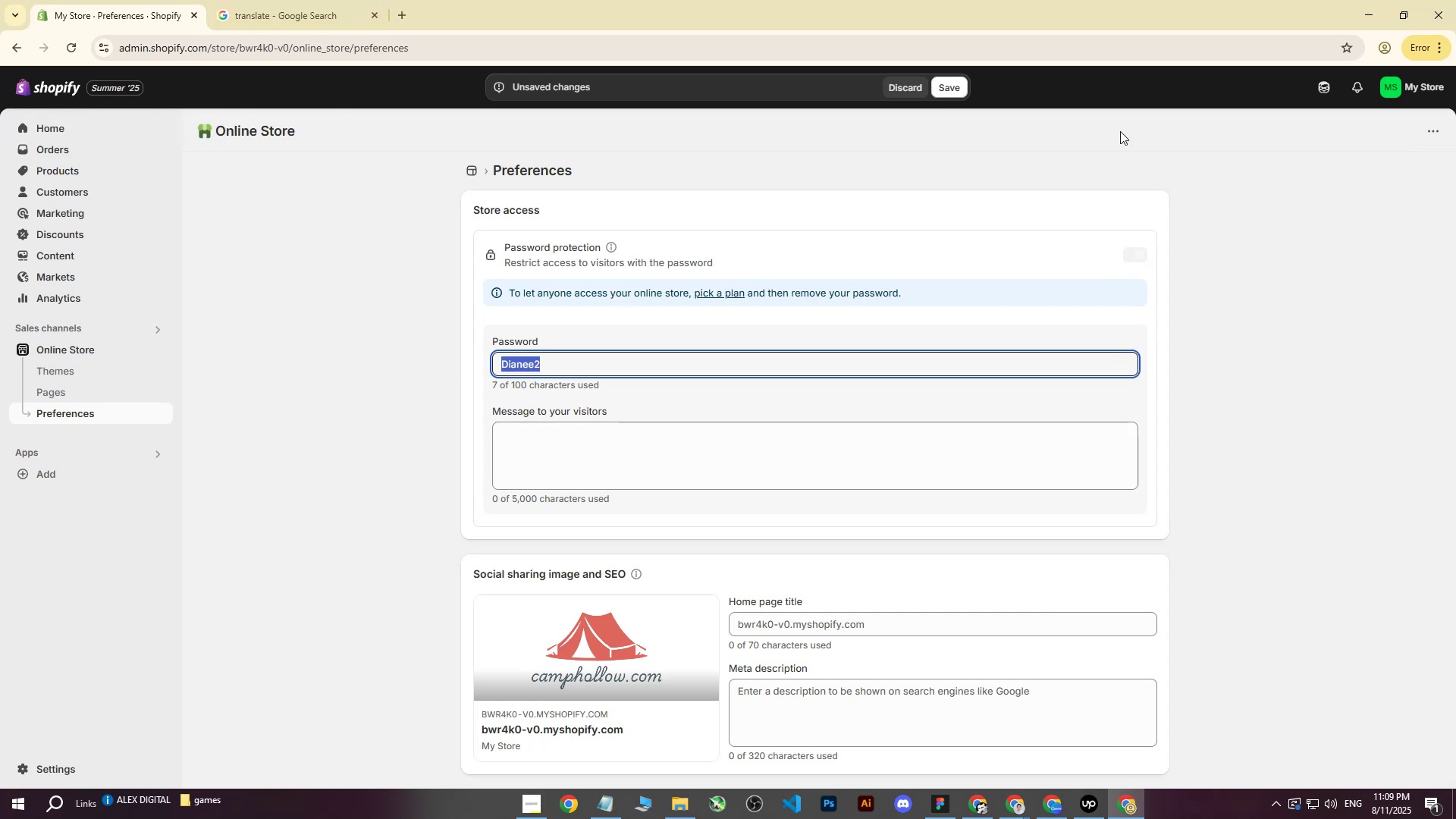 
left_click([946, 94])
 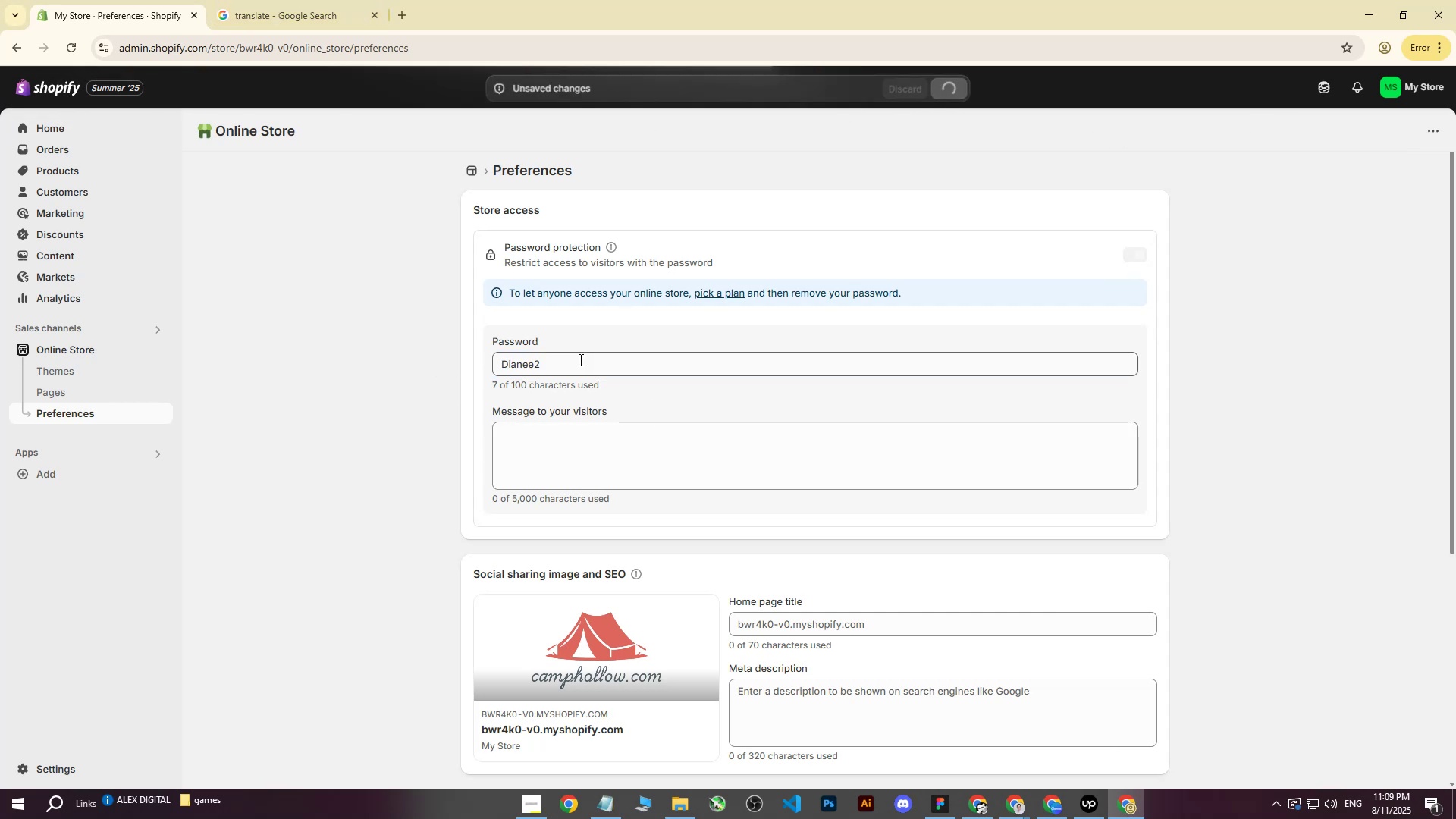 
left_click_drag(start_coordinate=[577, 363], to_coordinate=[431, 364])
 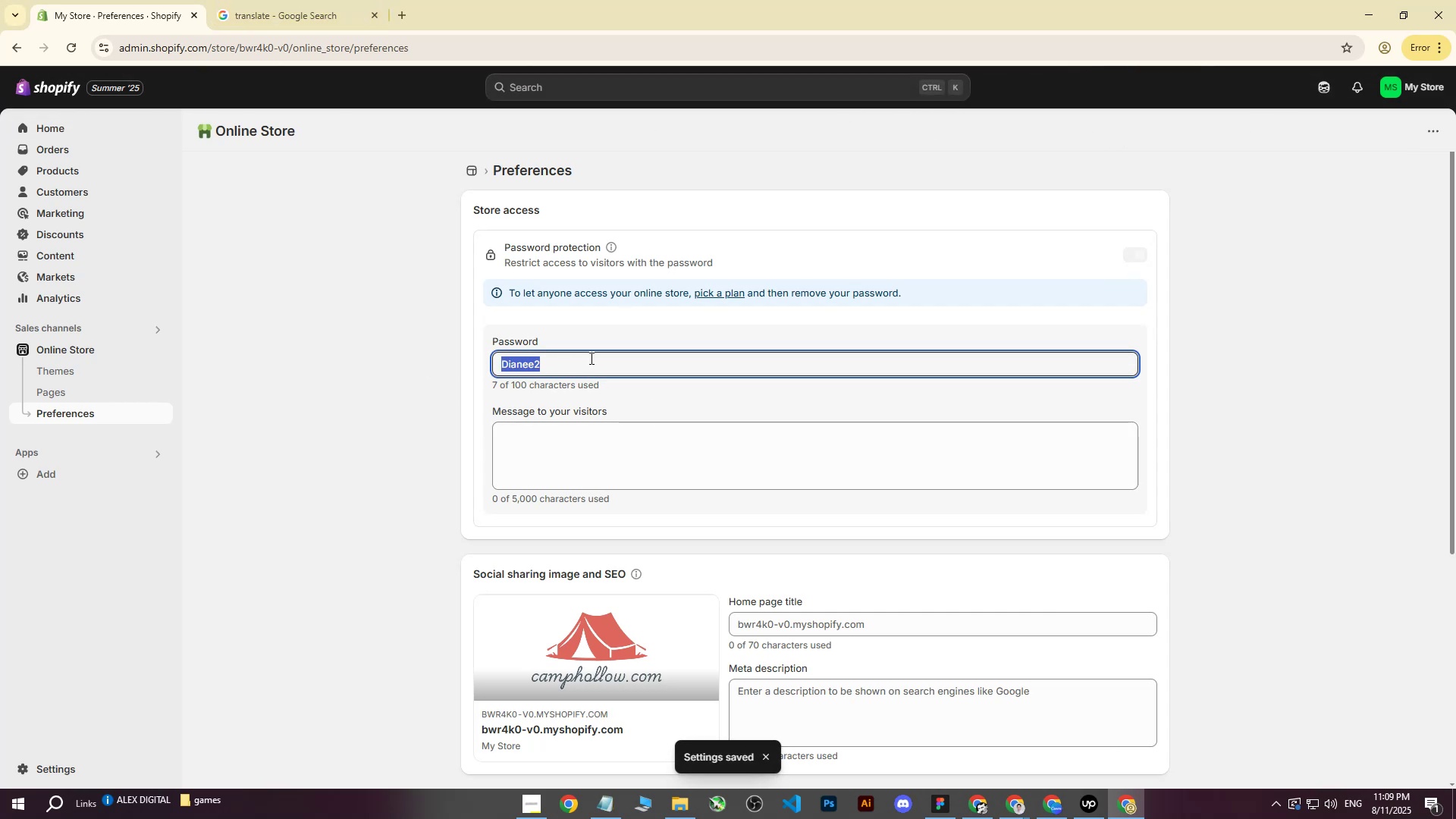 
left_click([592, 358])
 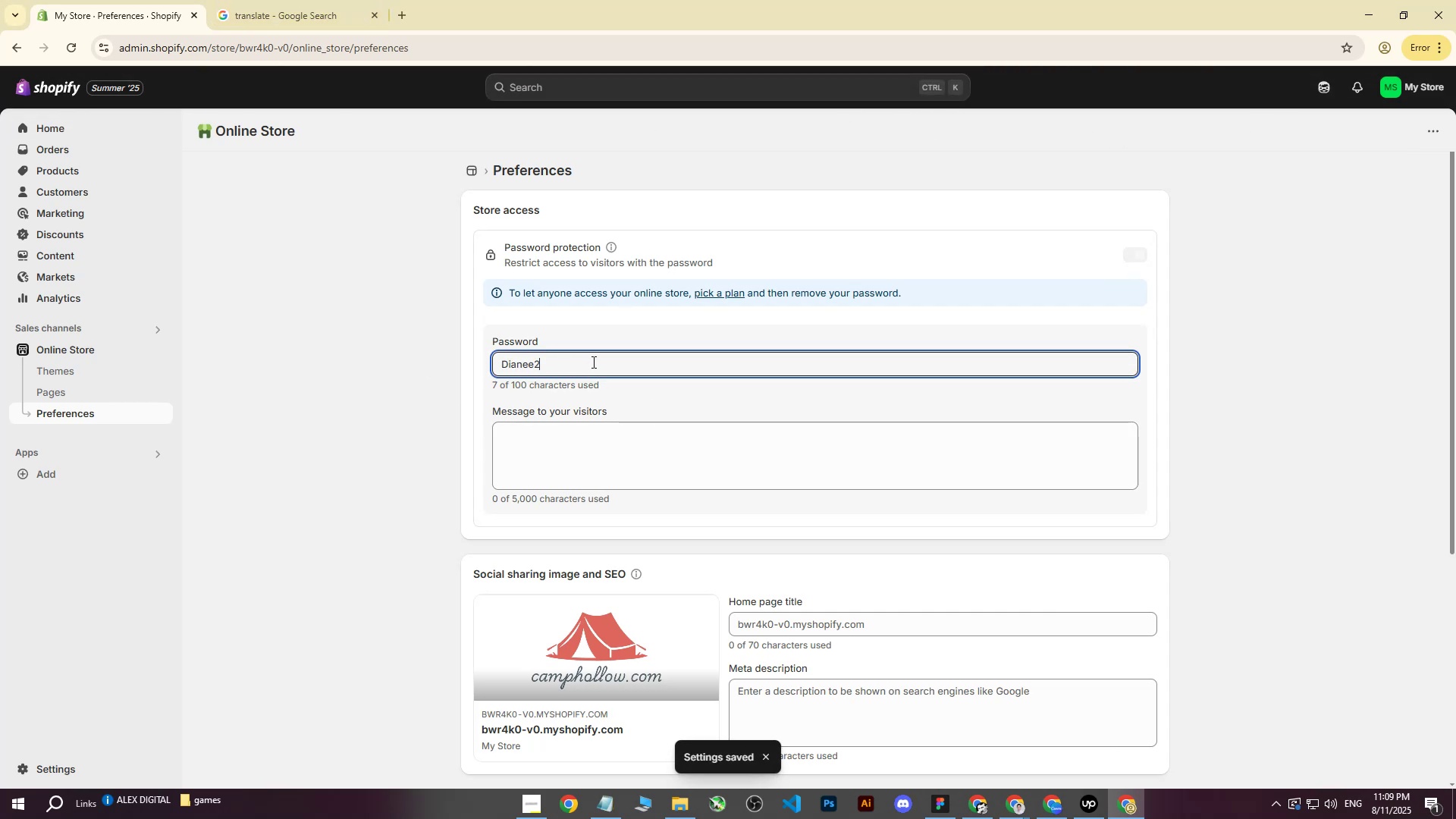 
left_click_drag(start_coordinate=[592, 362], to_coordinate=[463, 363])
 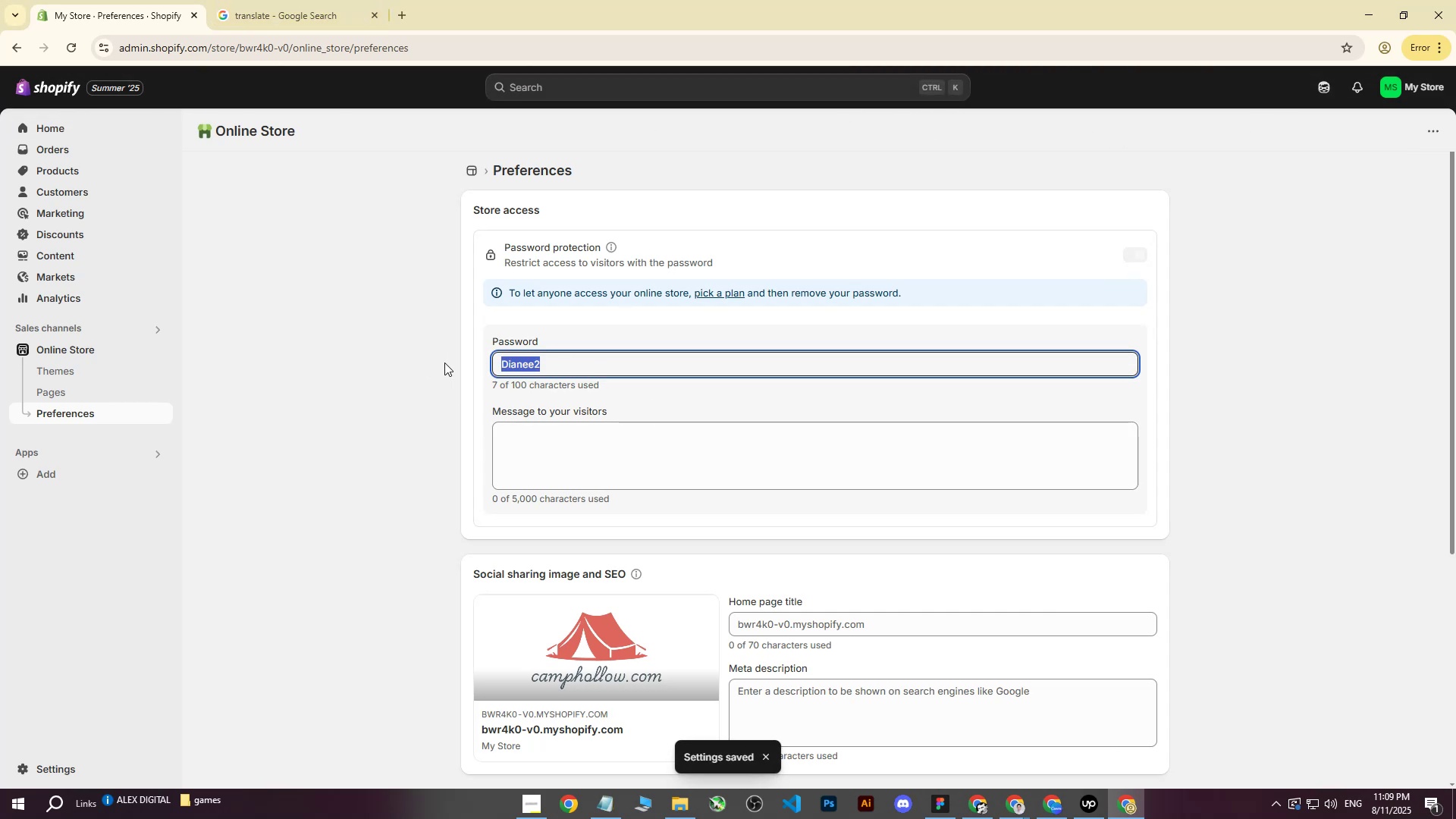 
key(Control+ControlLeft)
 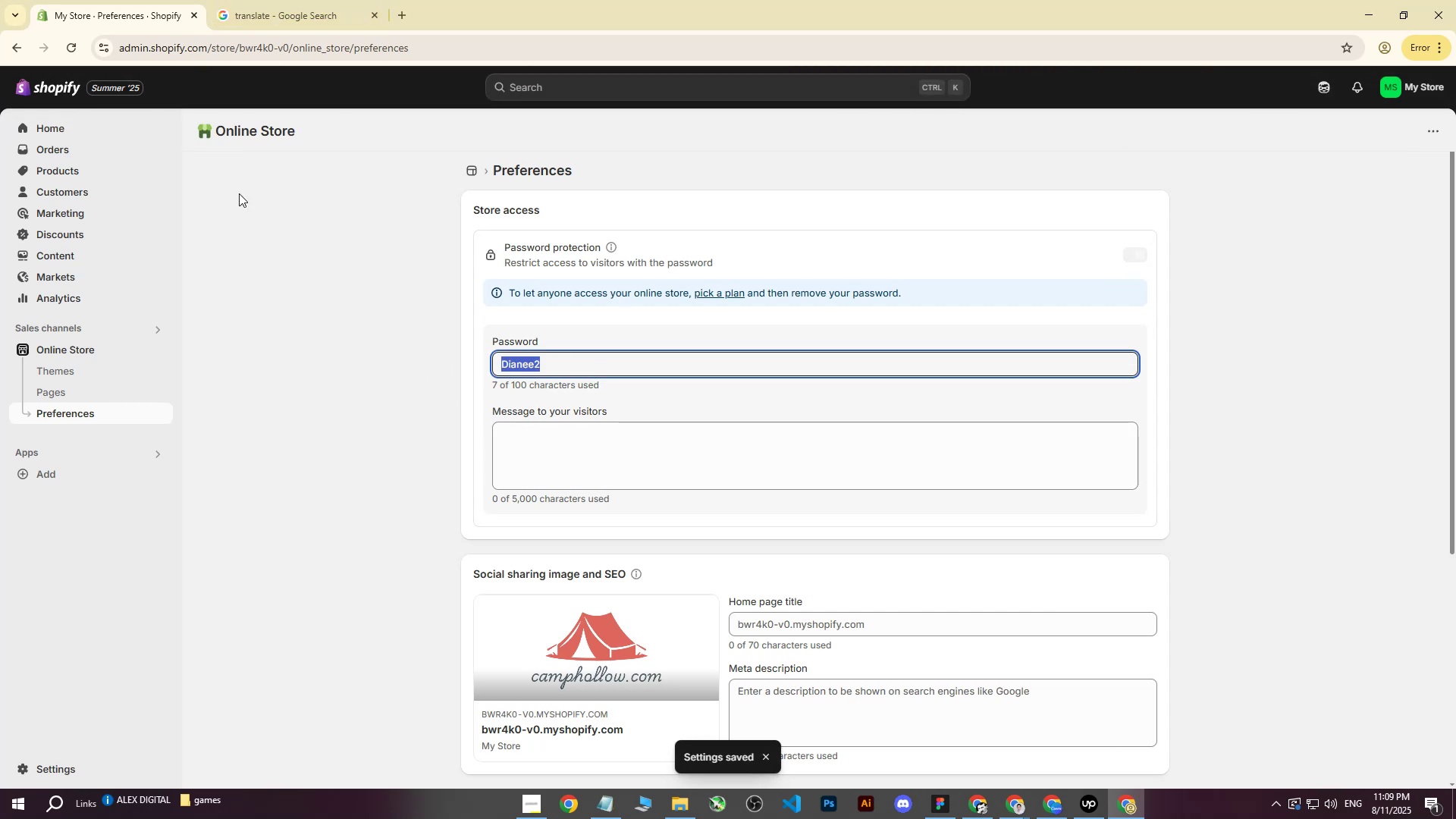 
key(Control+C)
 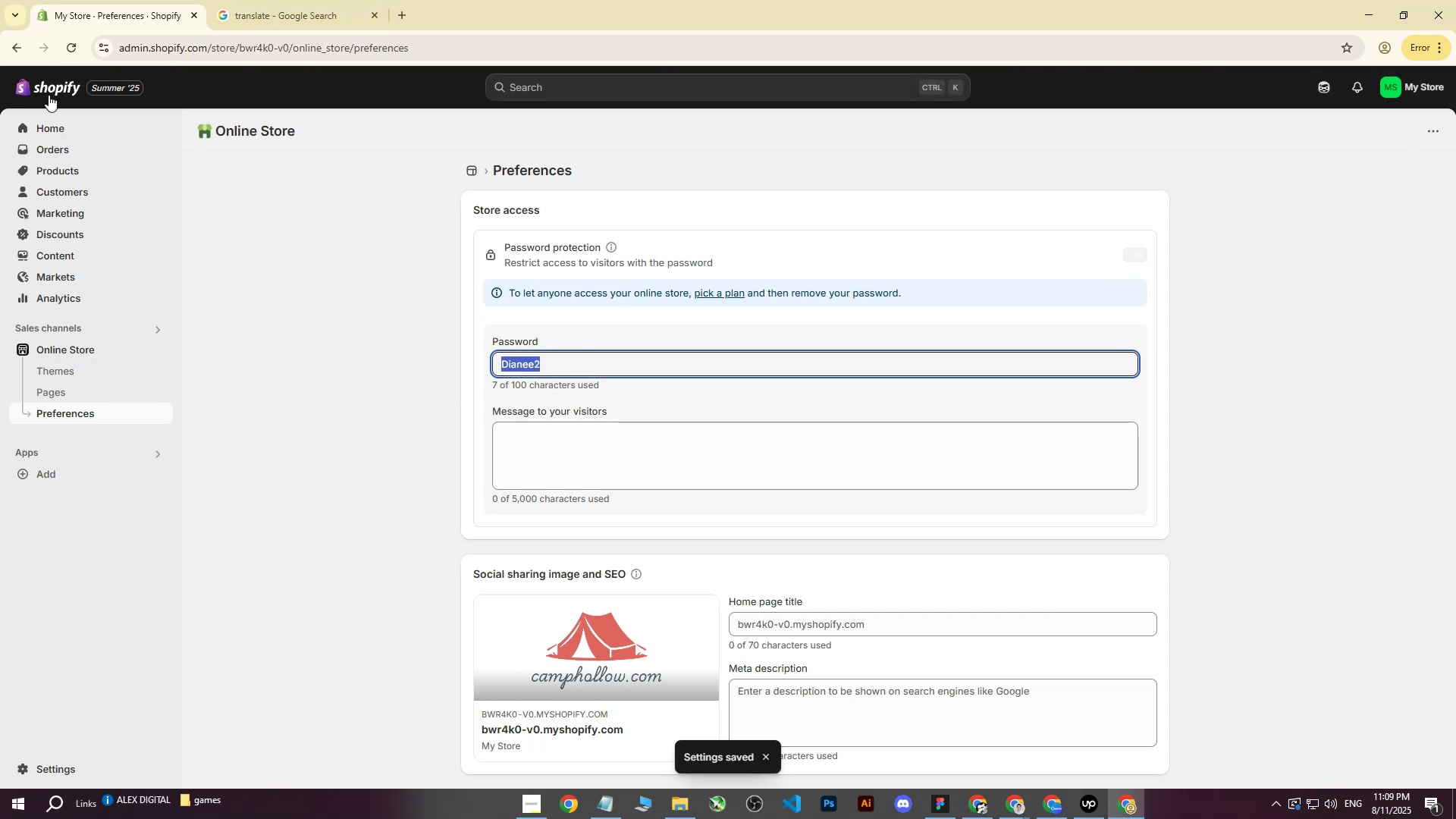 
left_click([49, 95])
 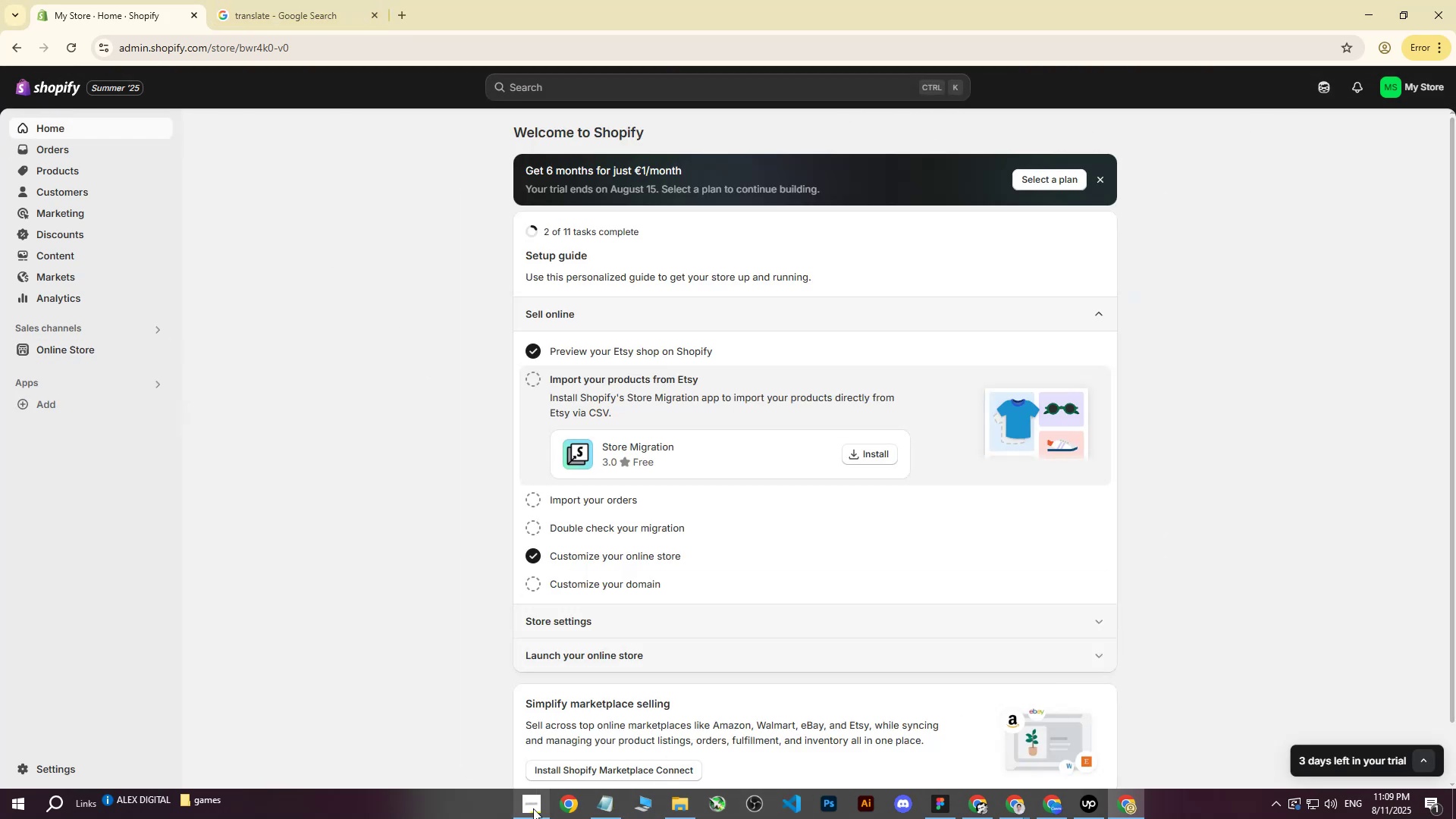 
left_click([604, 801])
 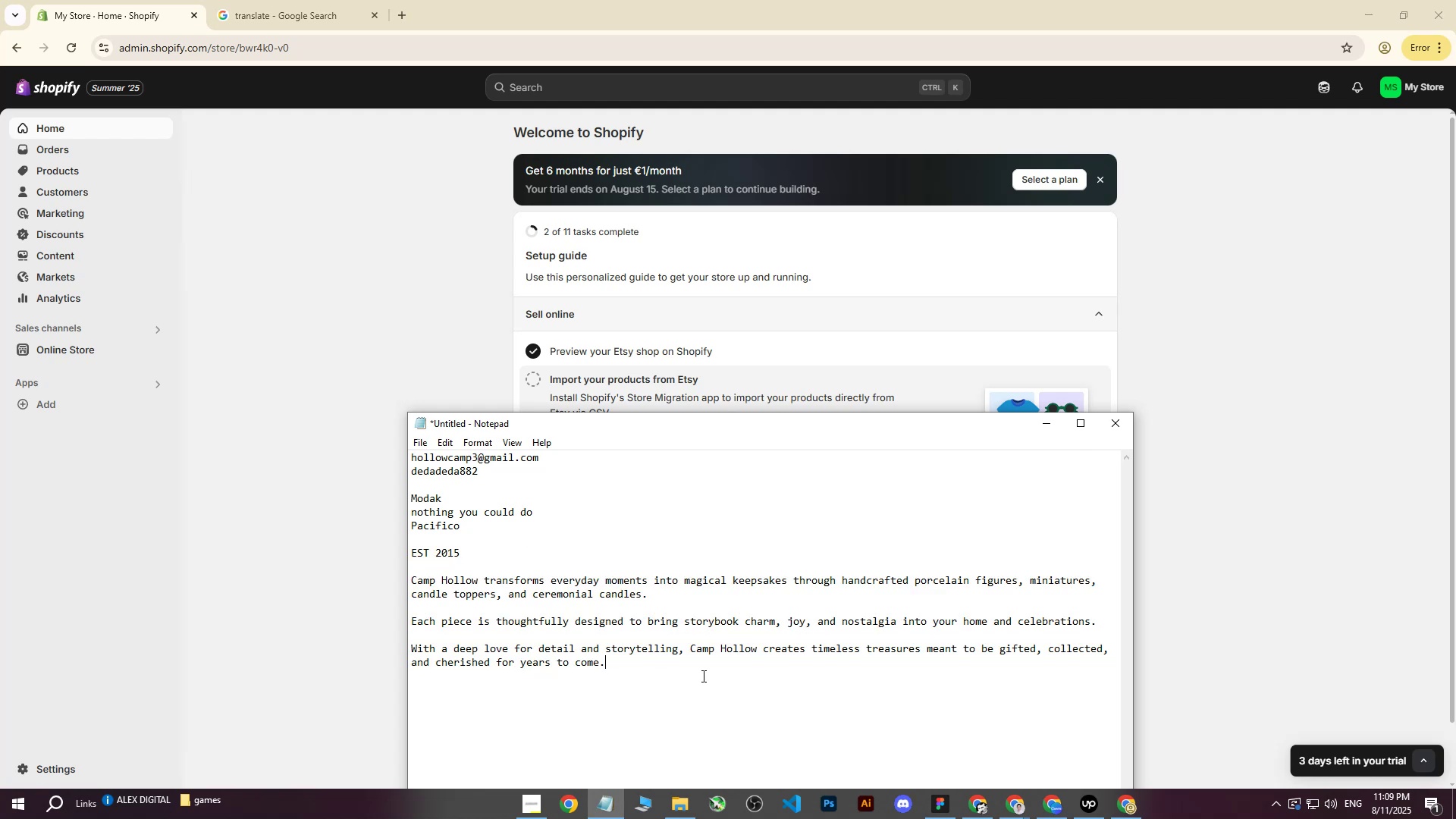 
key(Enter)
 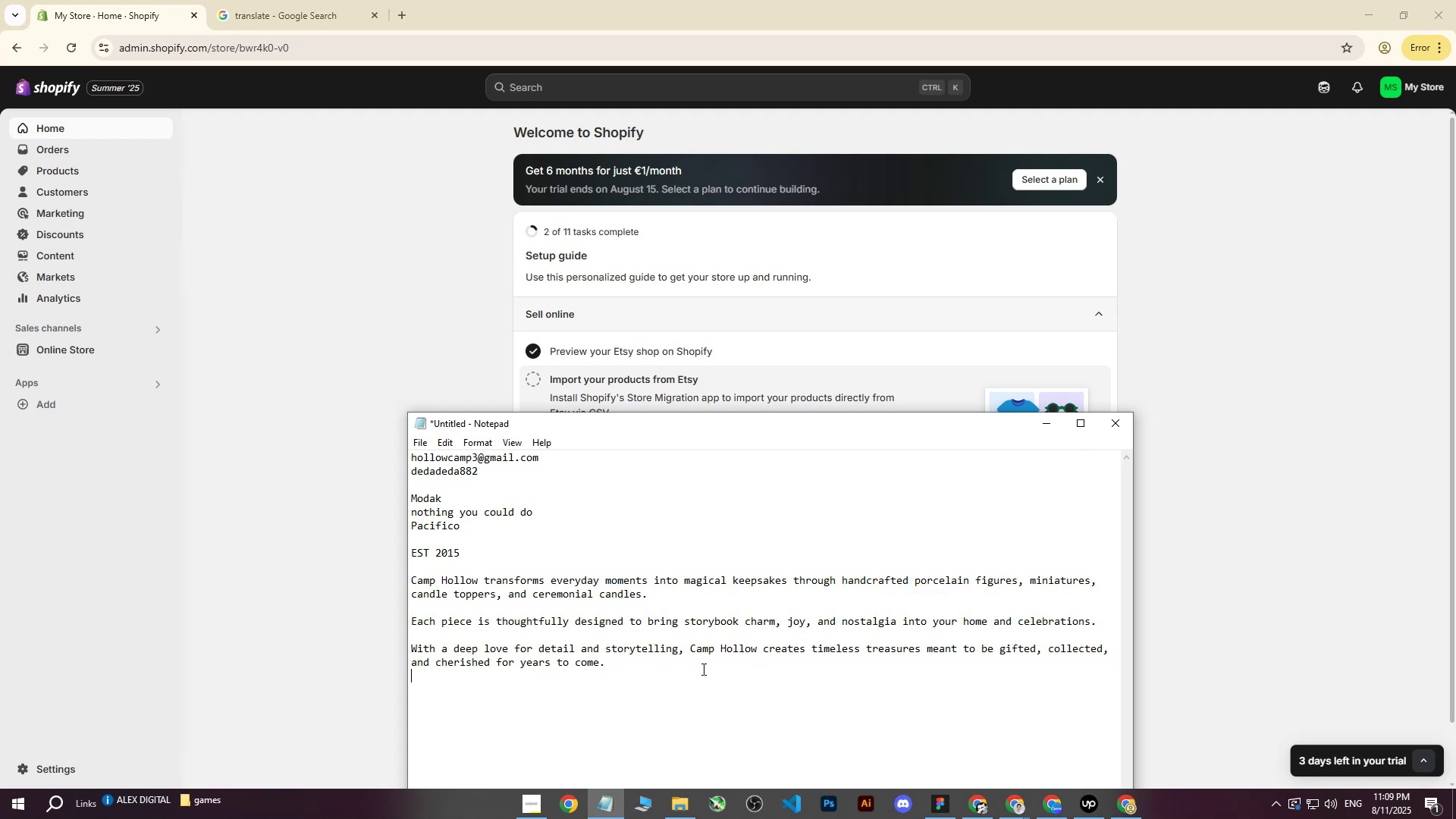 
key(Enter)
 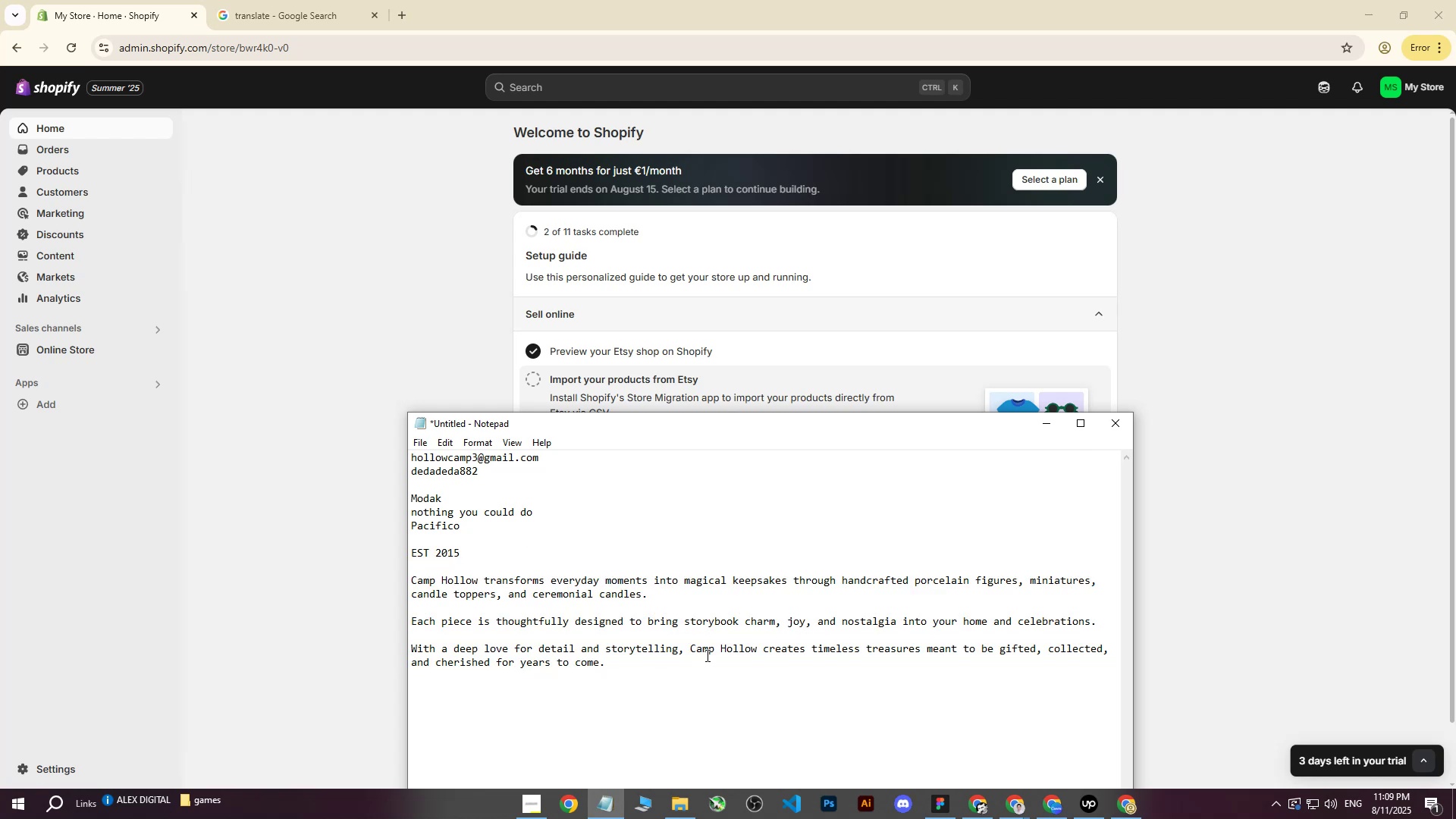 
key(Control+ControlLeft)
 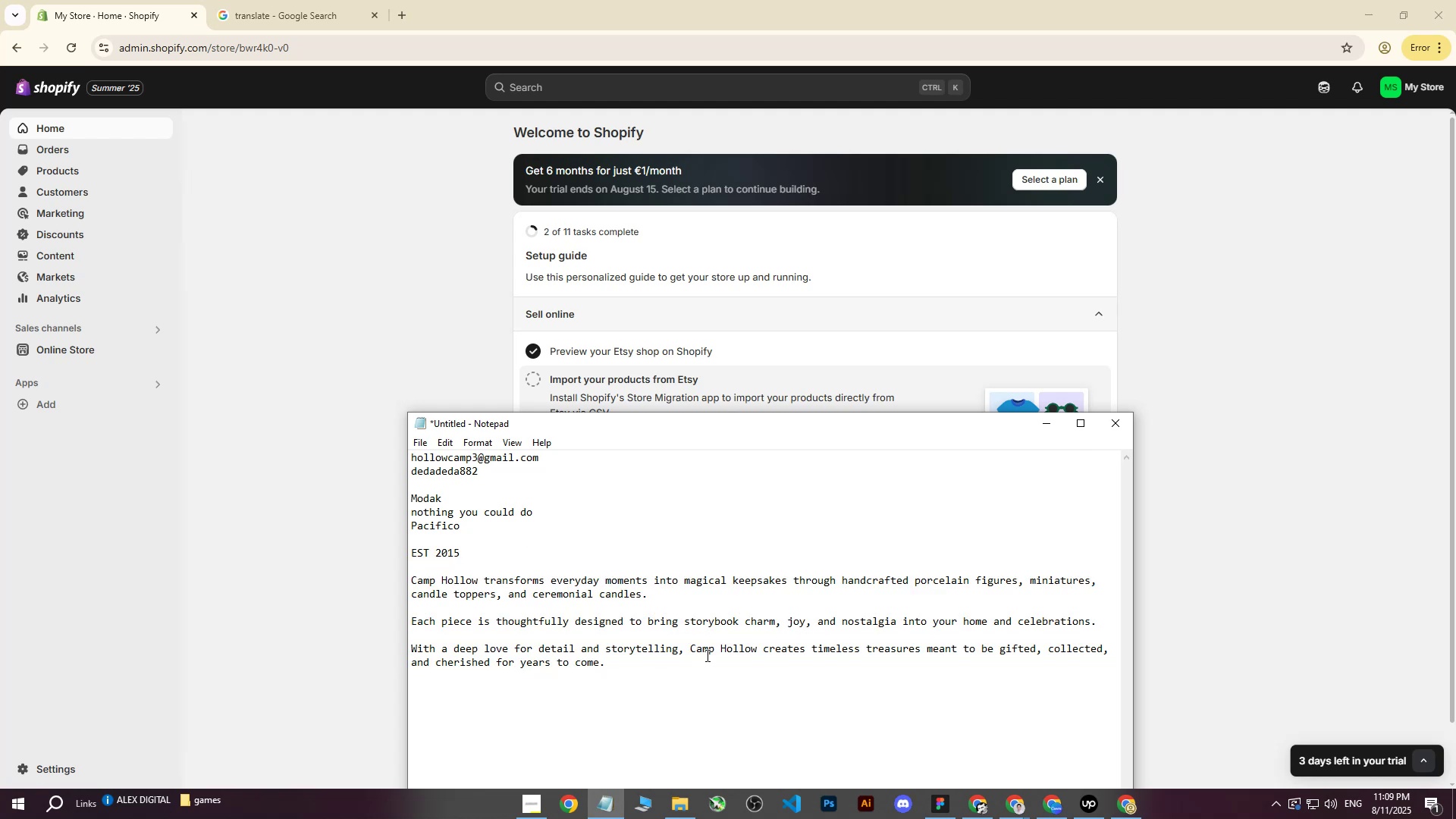 
key(Control+V)
 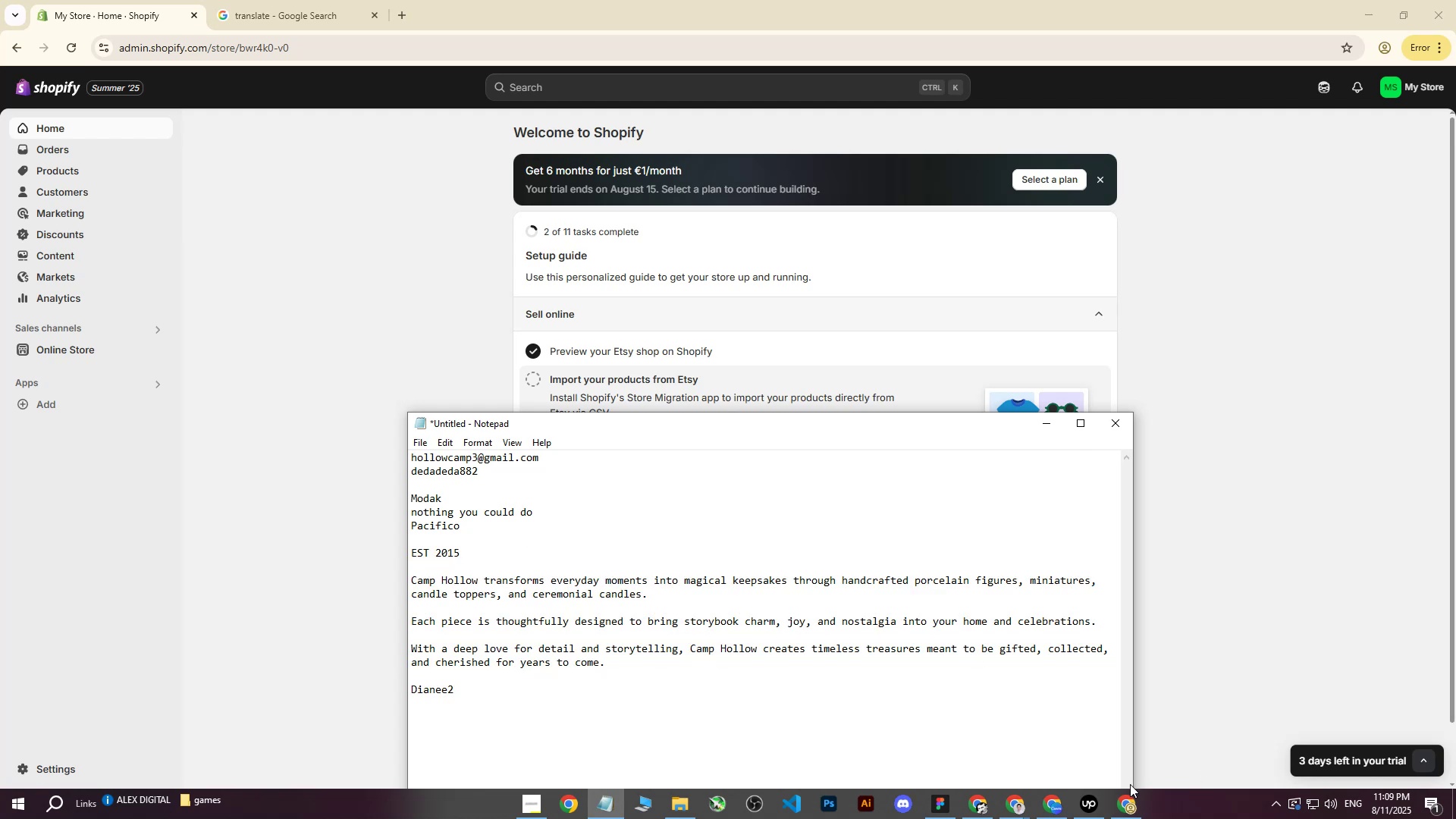 
left_click([1091, 802])
 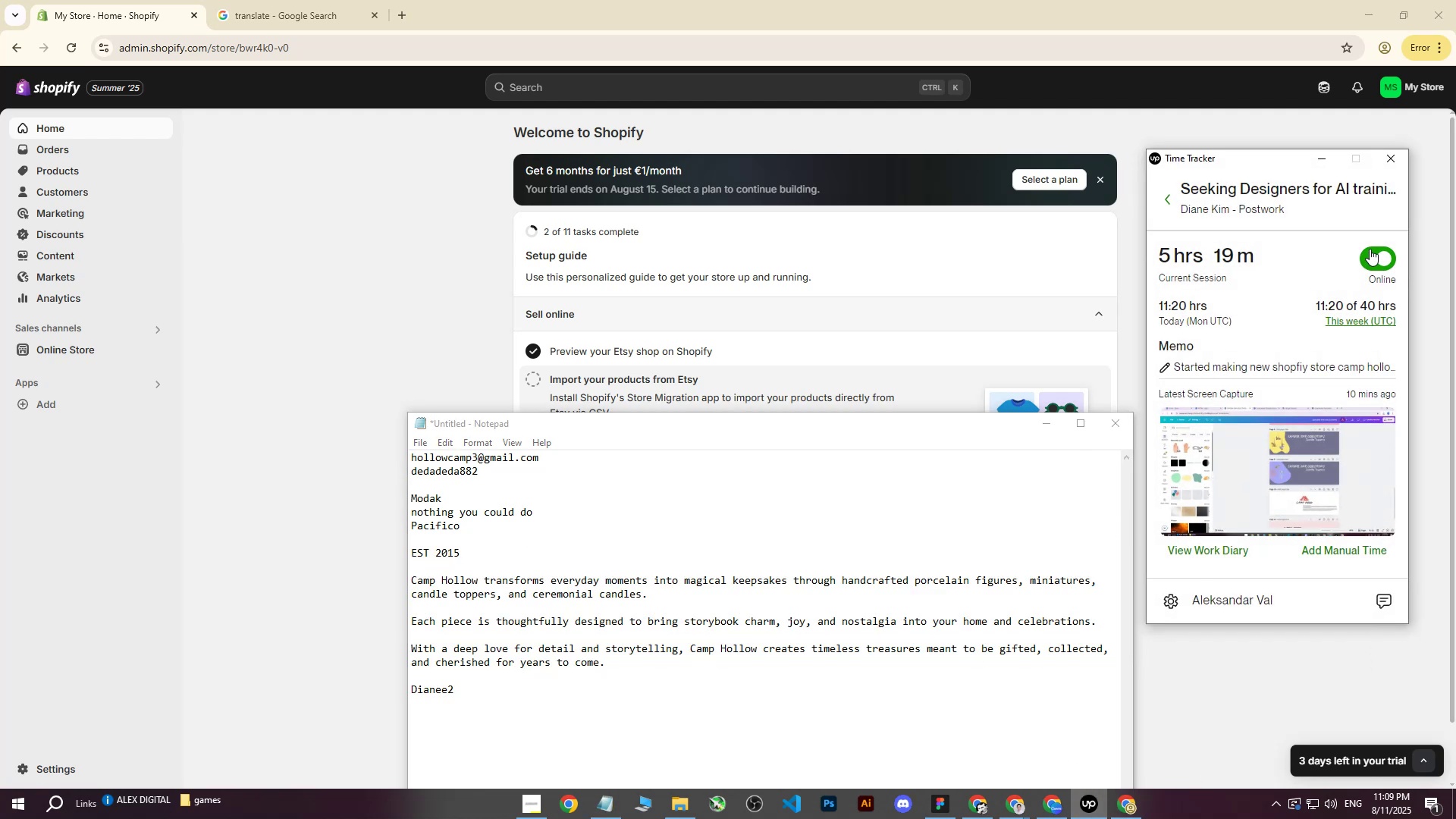 